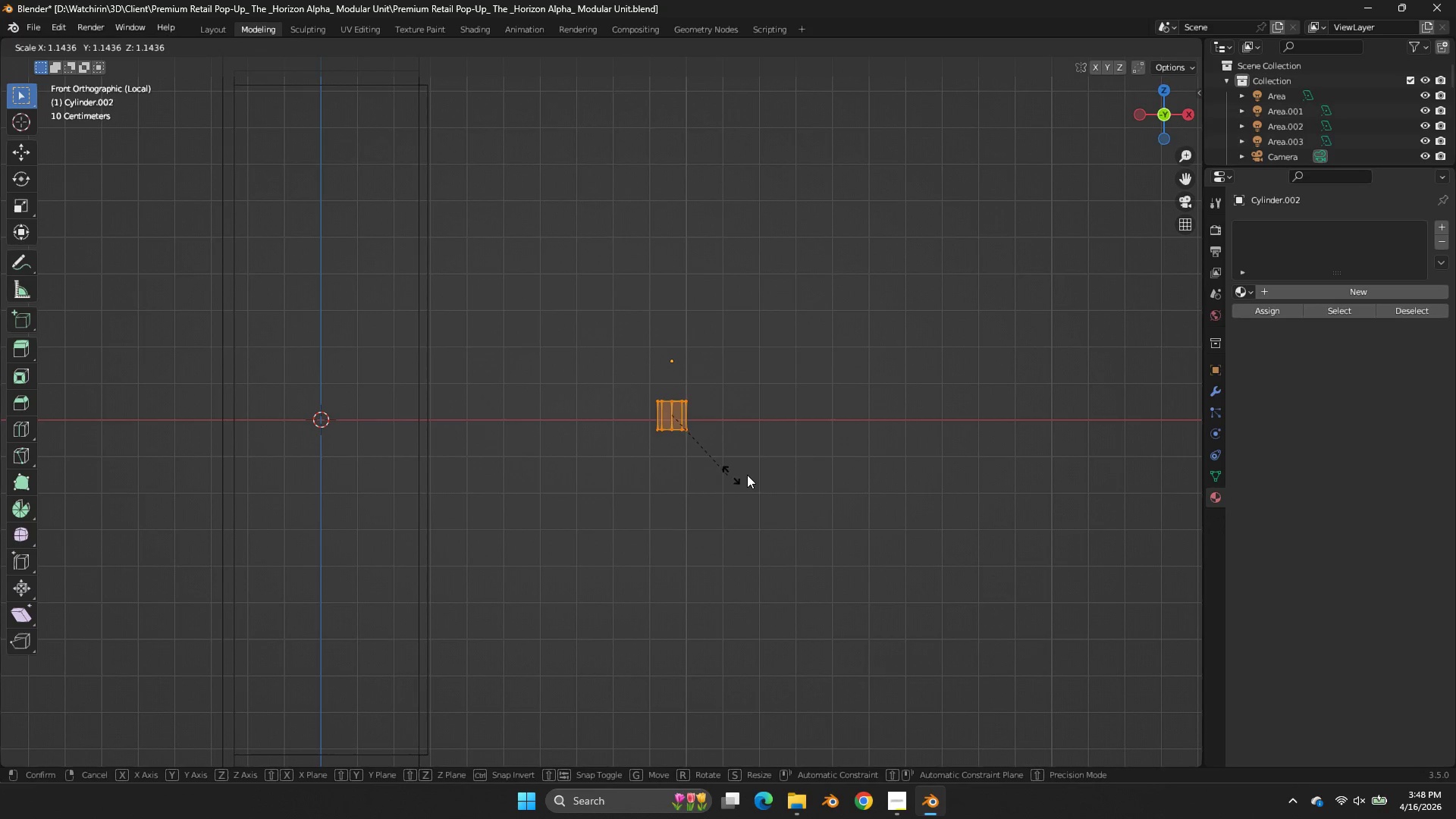 
key(S)
 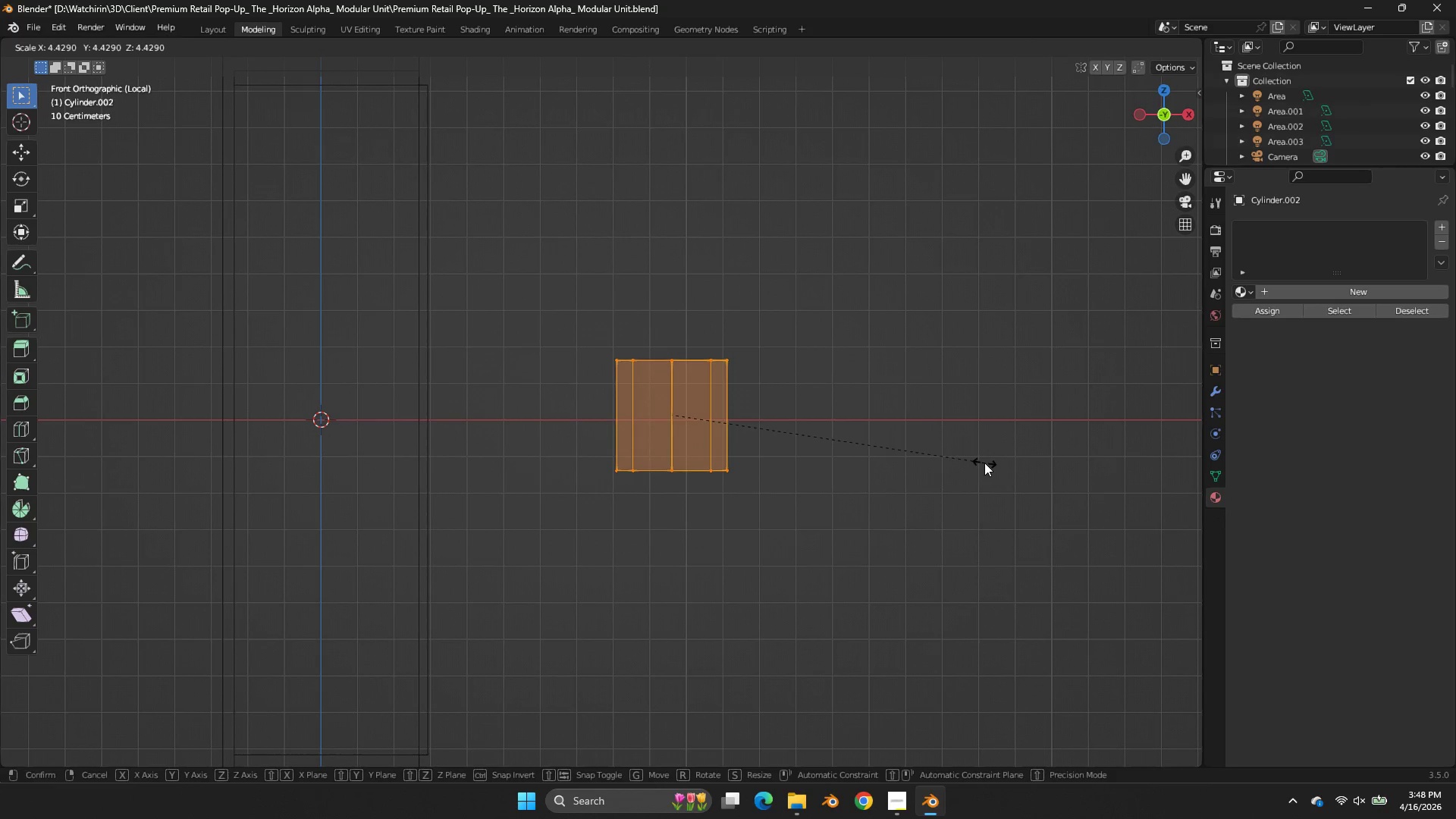 
double_click([984, 463])
 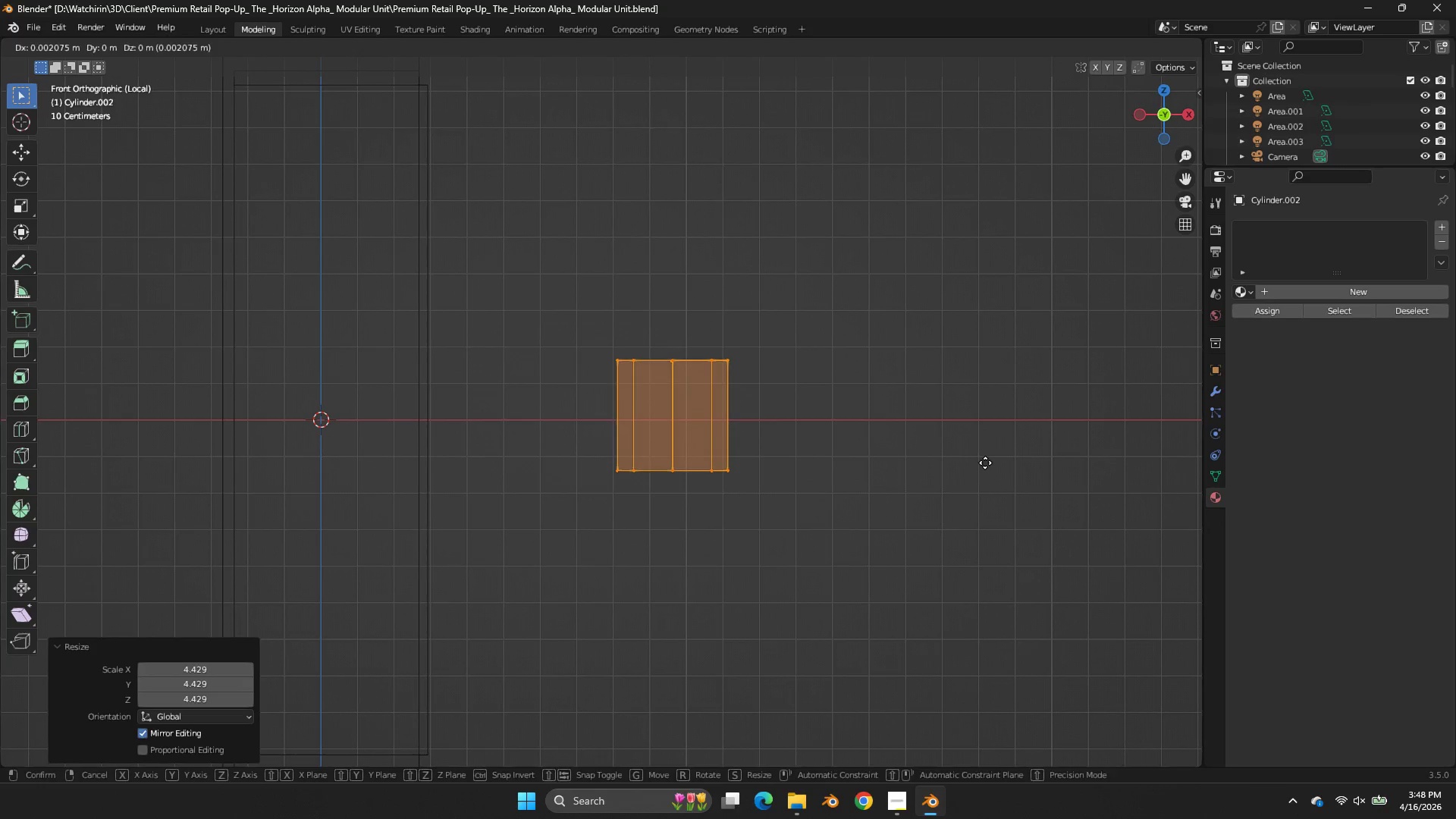 
type(gz)
 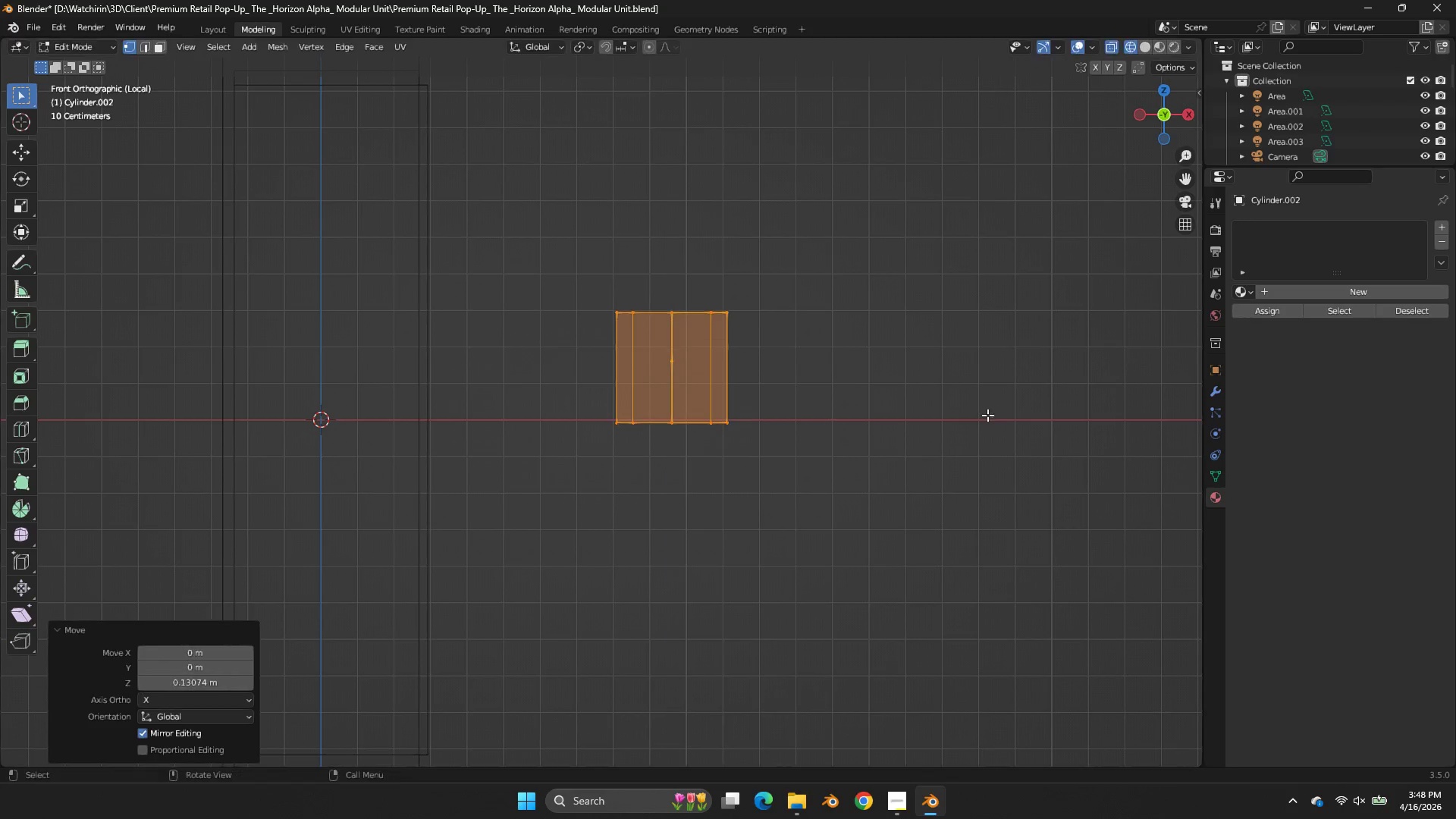 
triple_click([987, 415])
 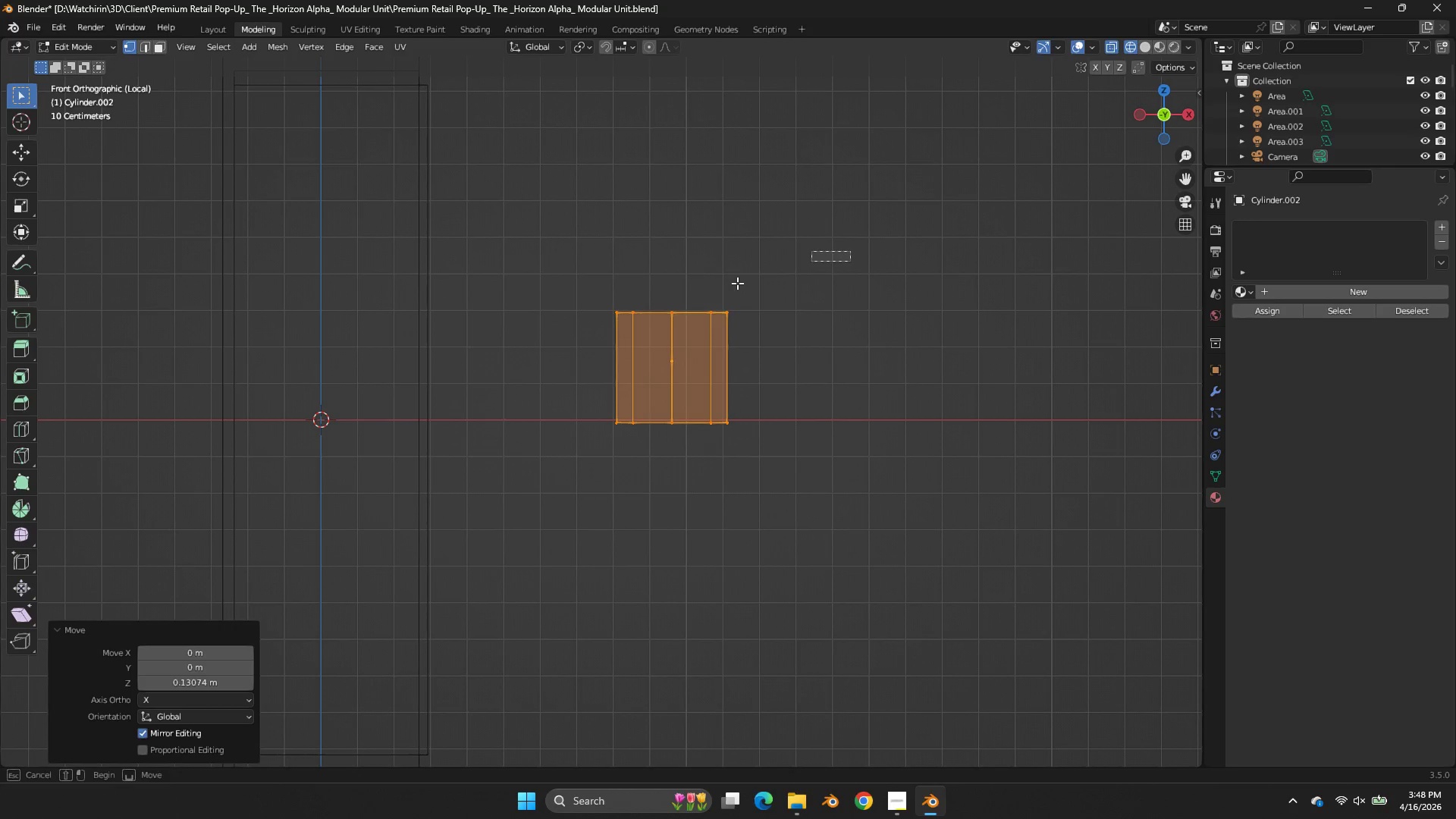 
left_click_drag(start_coordinate=[850, 251], to_coordinate=[566, 331])
 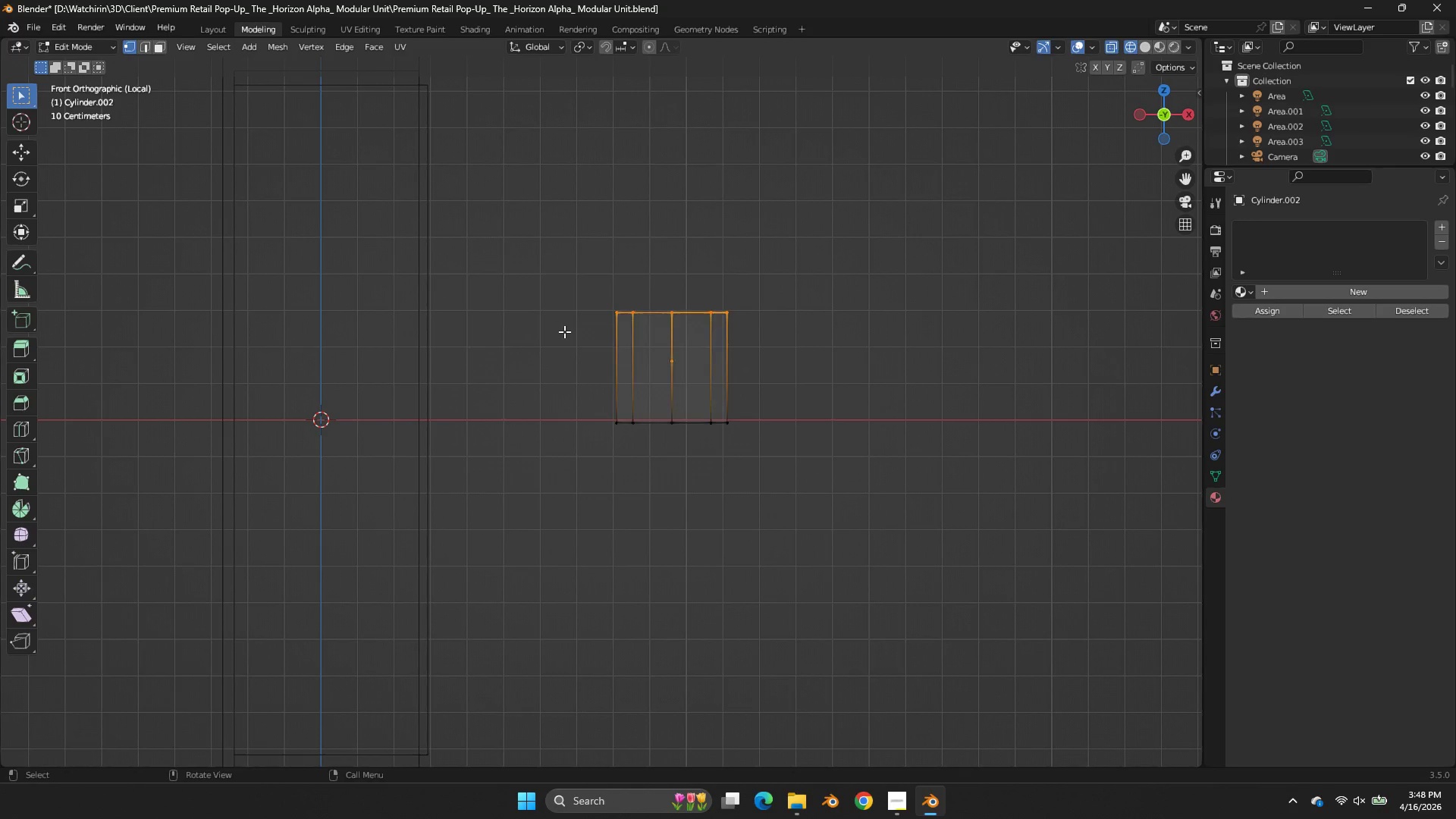 
triple_click([566, 331])
 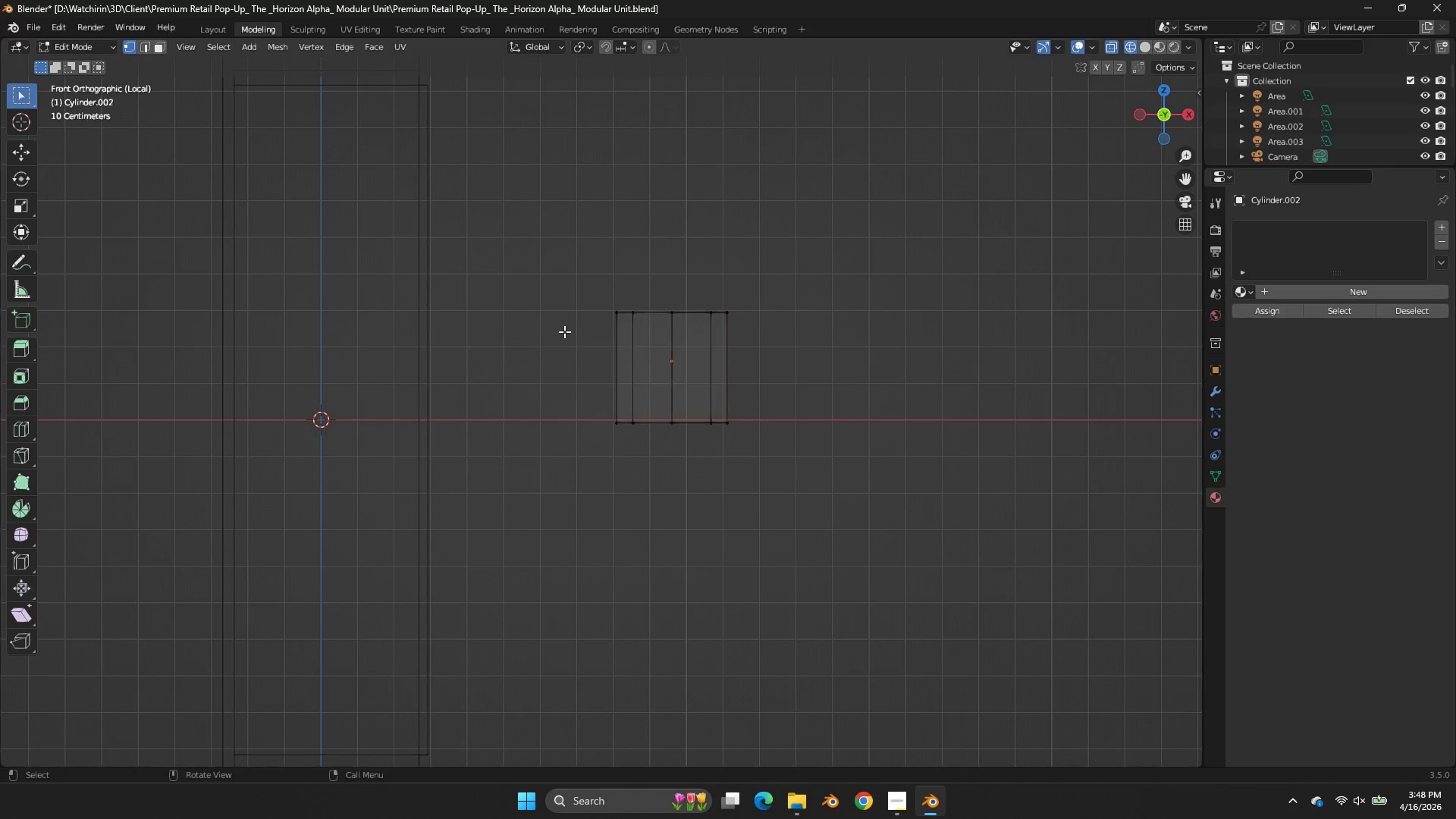 
type(gzzgz)
 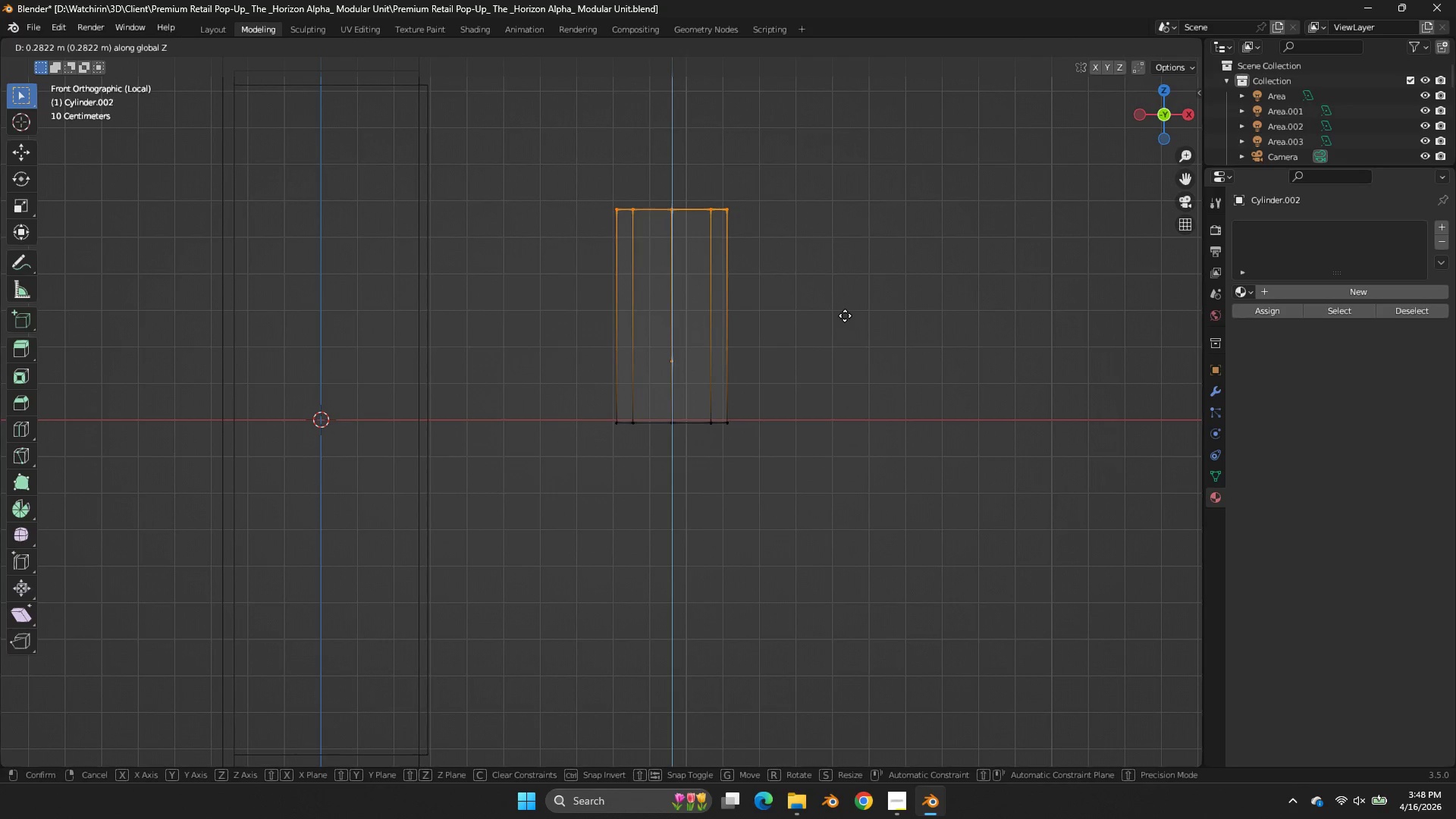 
left_click_drag(start_coordinate=[864, 249], to_coordinate=[551, 341])
 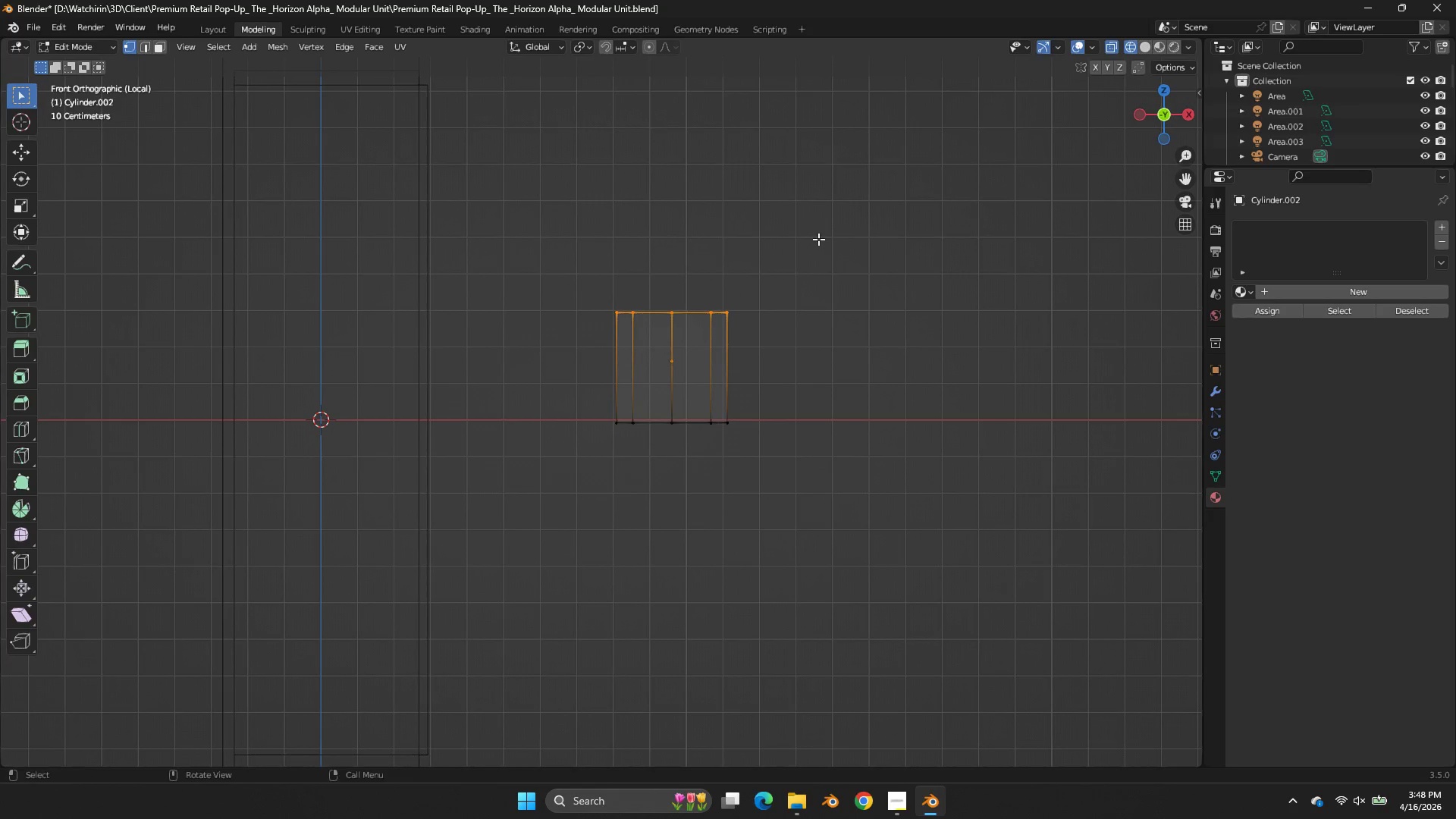 
left_click_drag(start_coordinate=[818, 239], to_coordinate=[512, 334])
 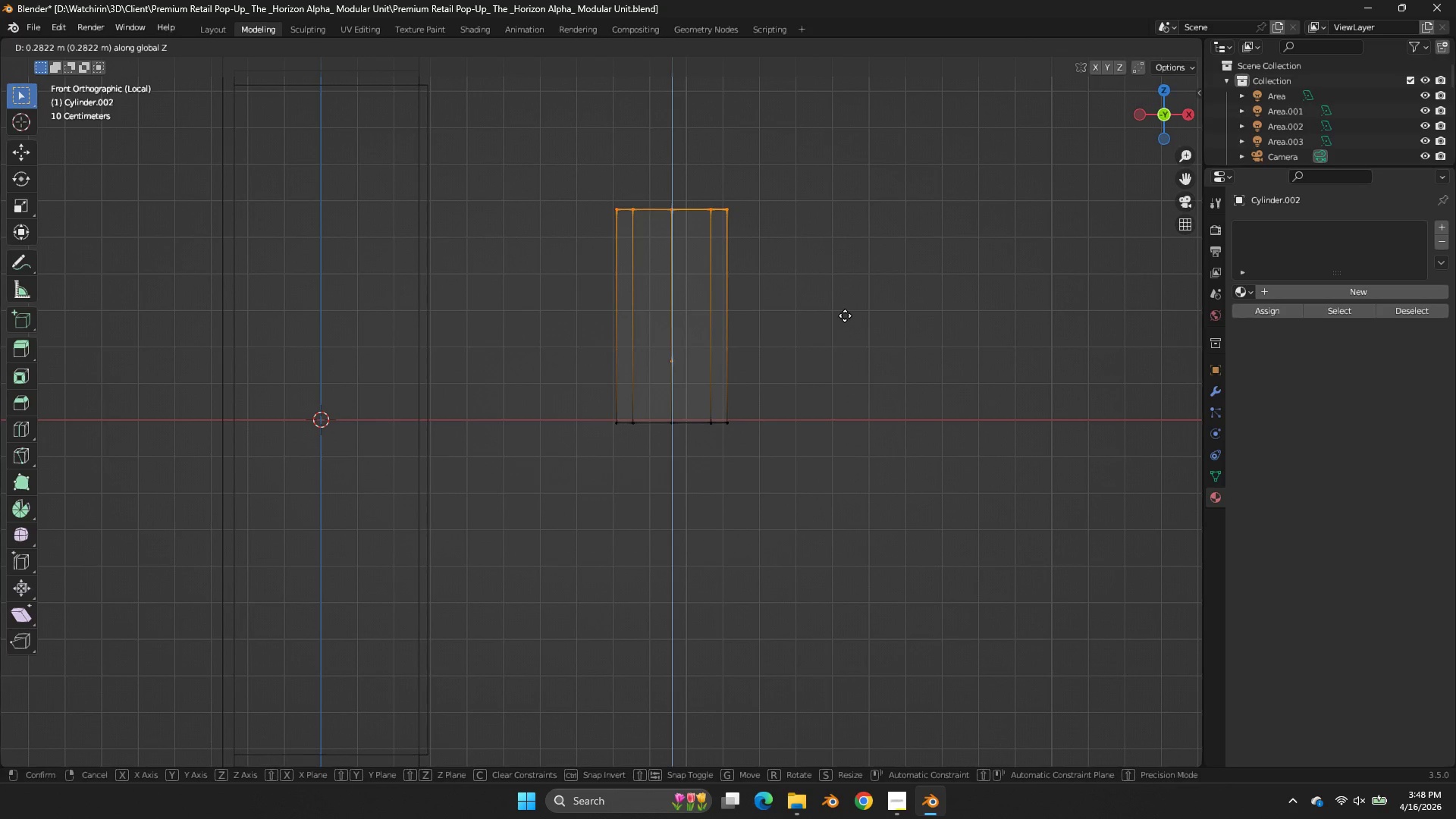 
left_click([849, 331])
 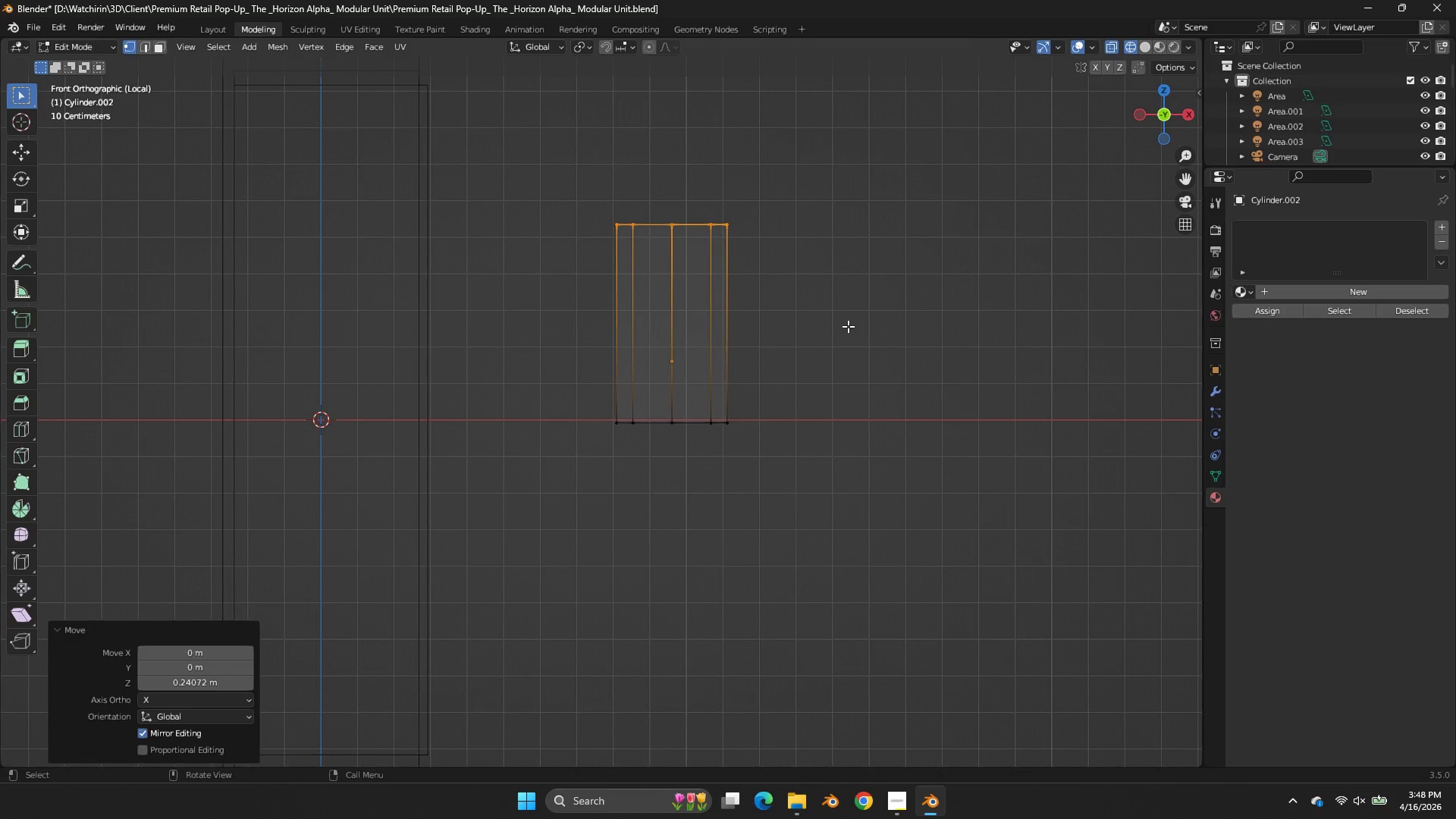 
key(E)
 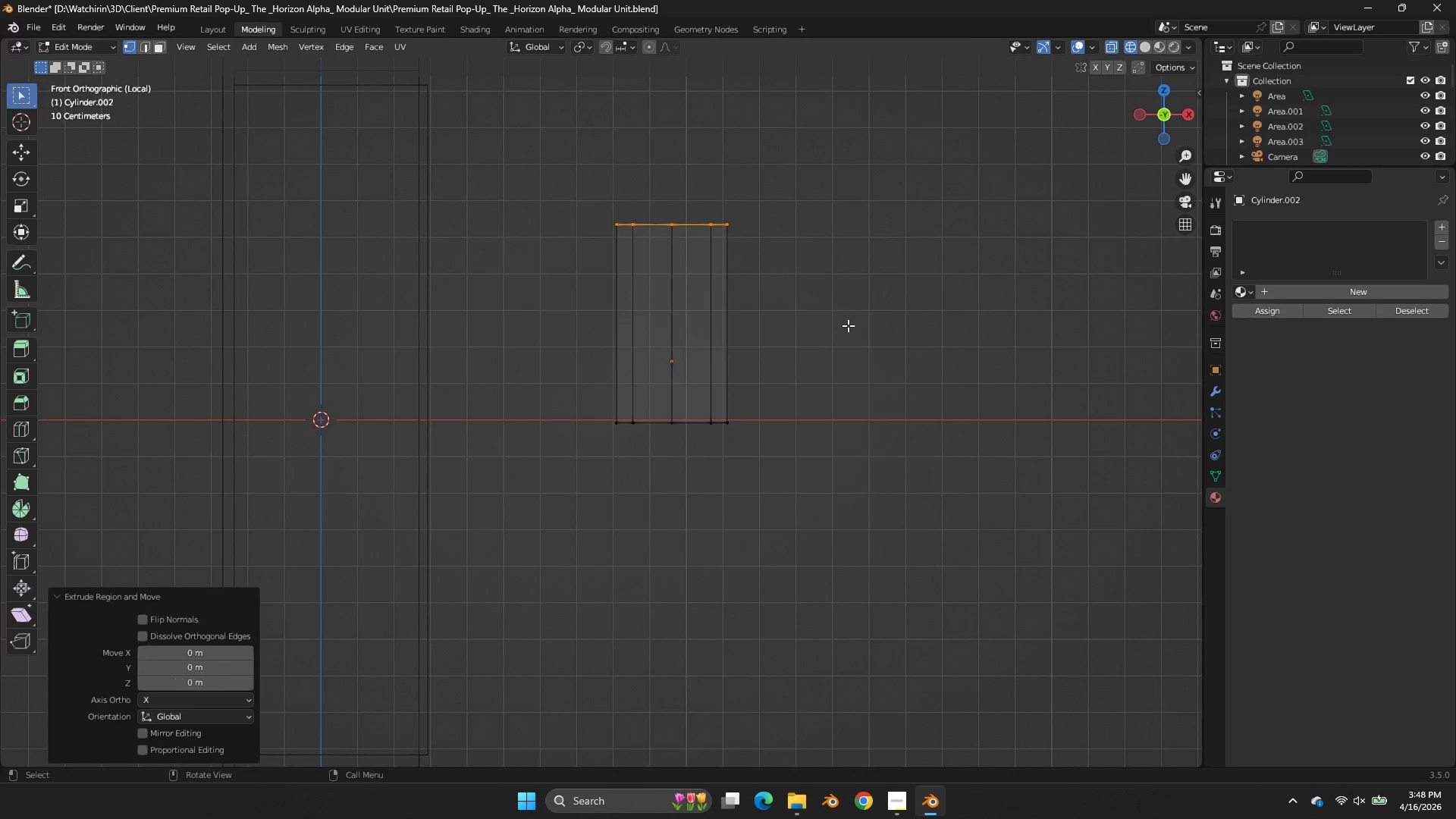 
right_click([848, 325])
 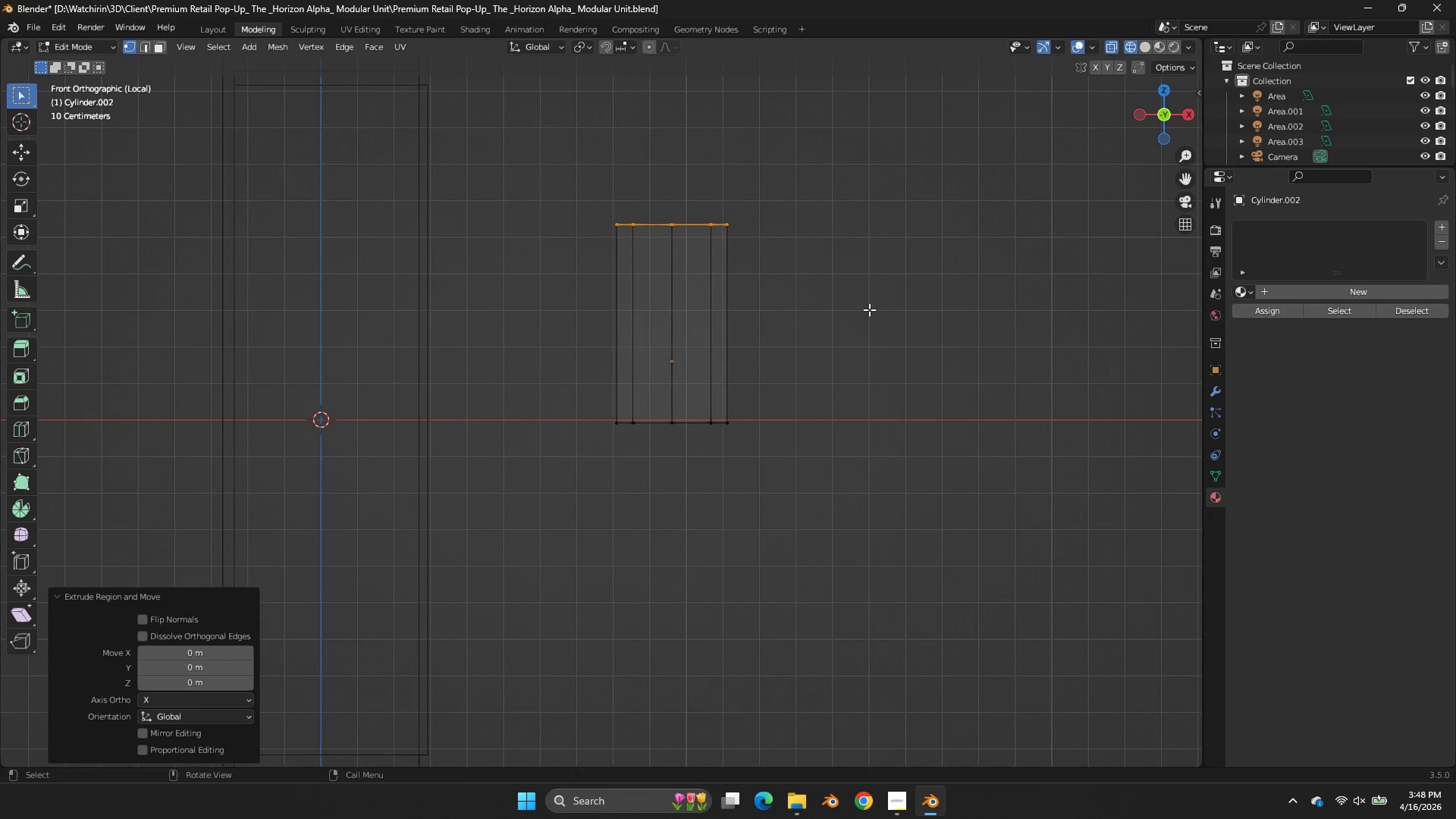 
key(S)
 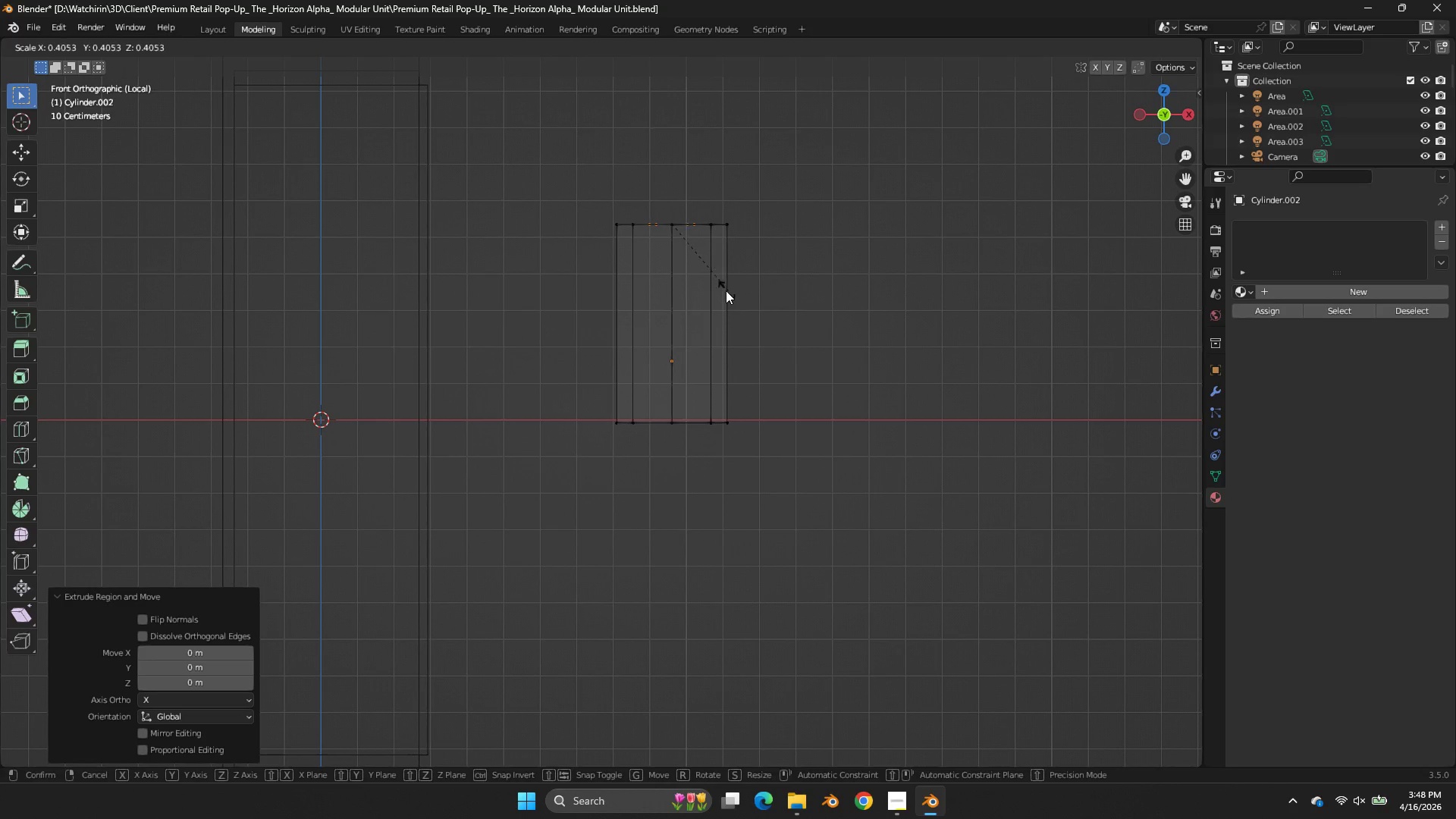 
left_click([724, 290])
 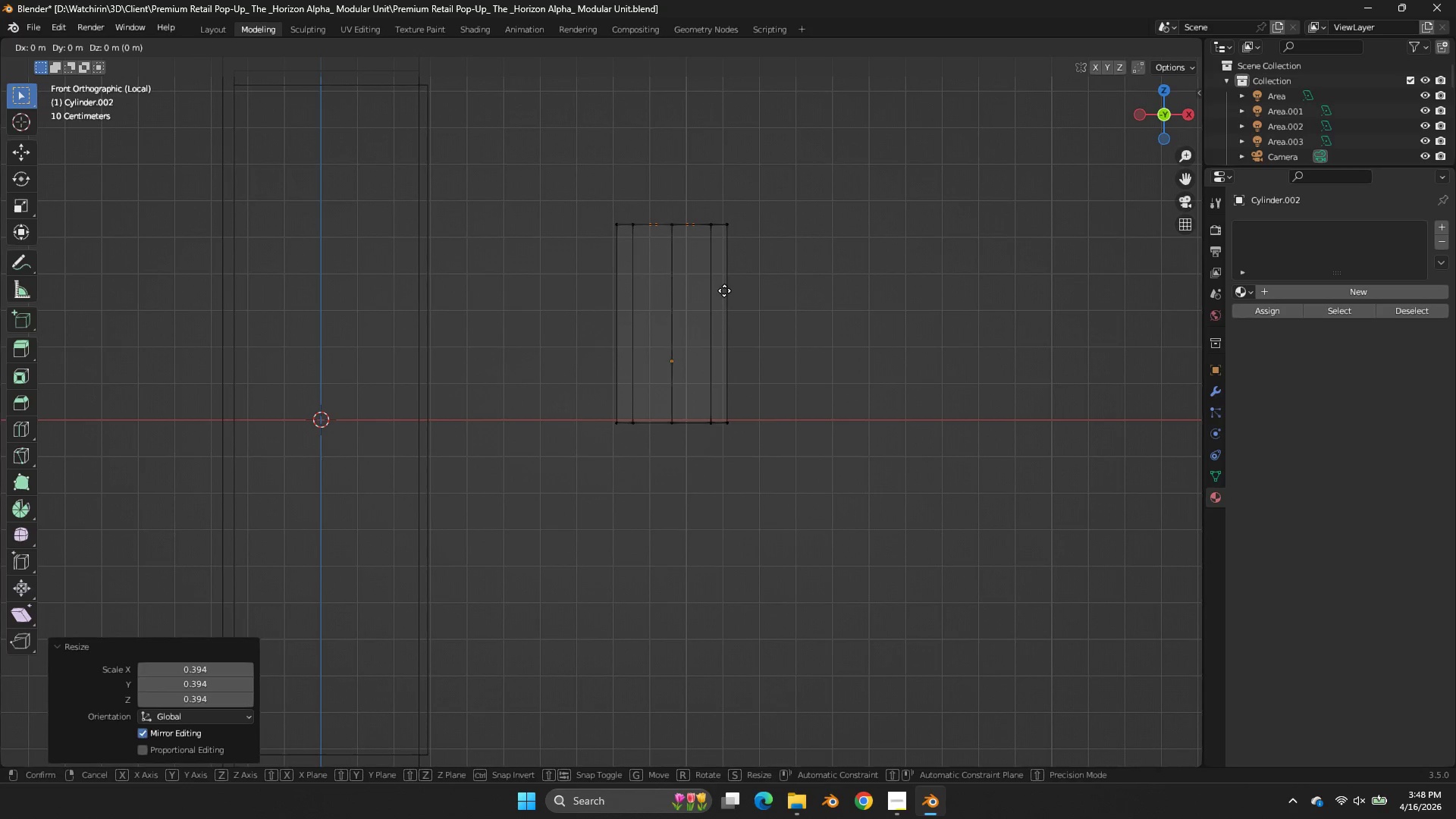 
type(gz)
 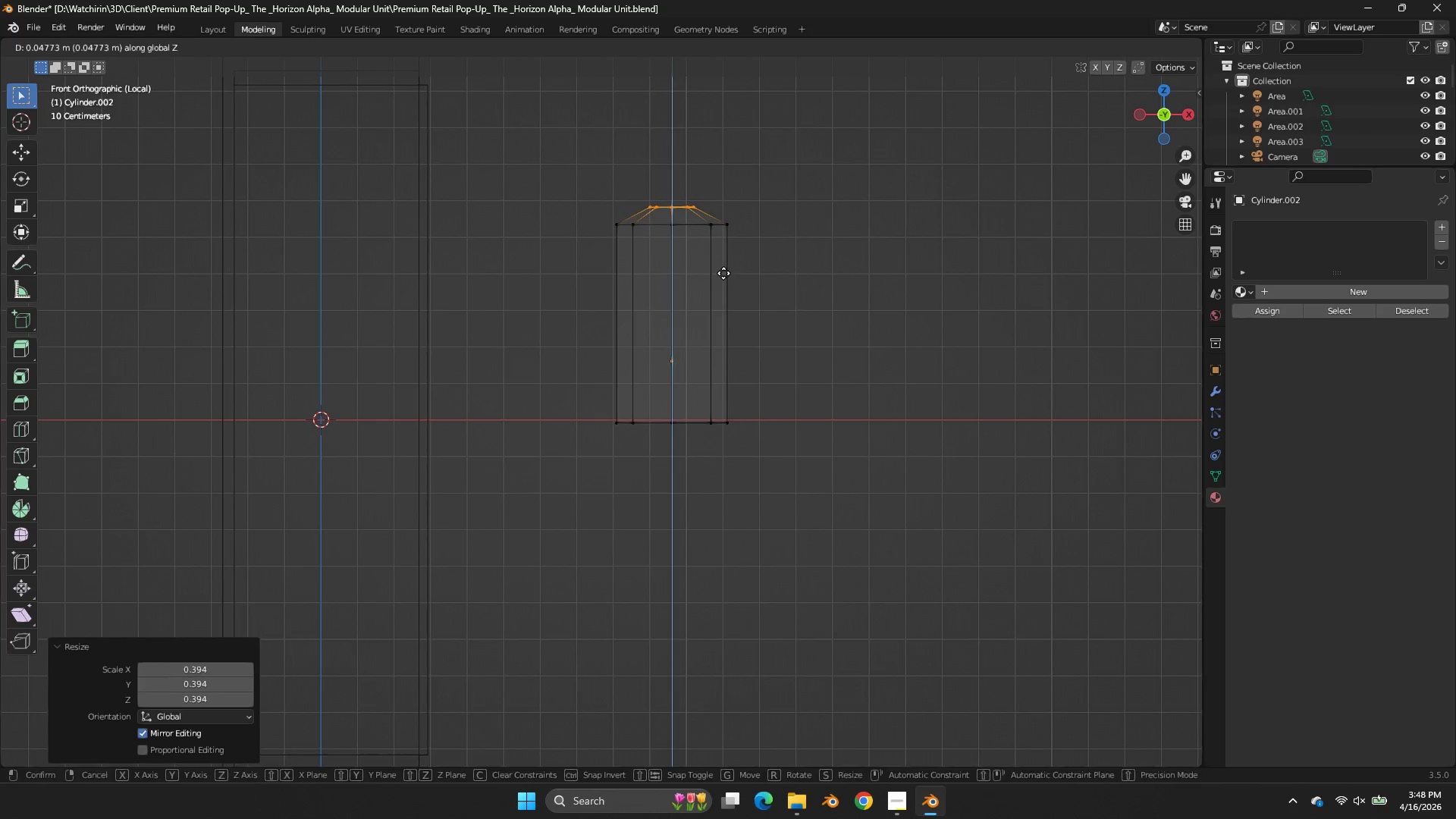 
left_click([723, 273])
 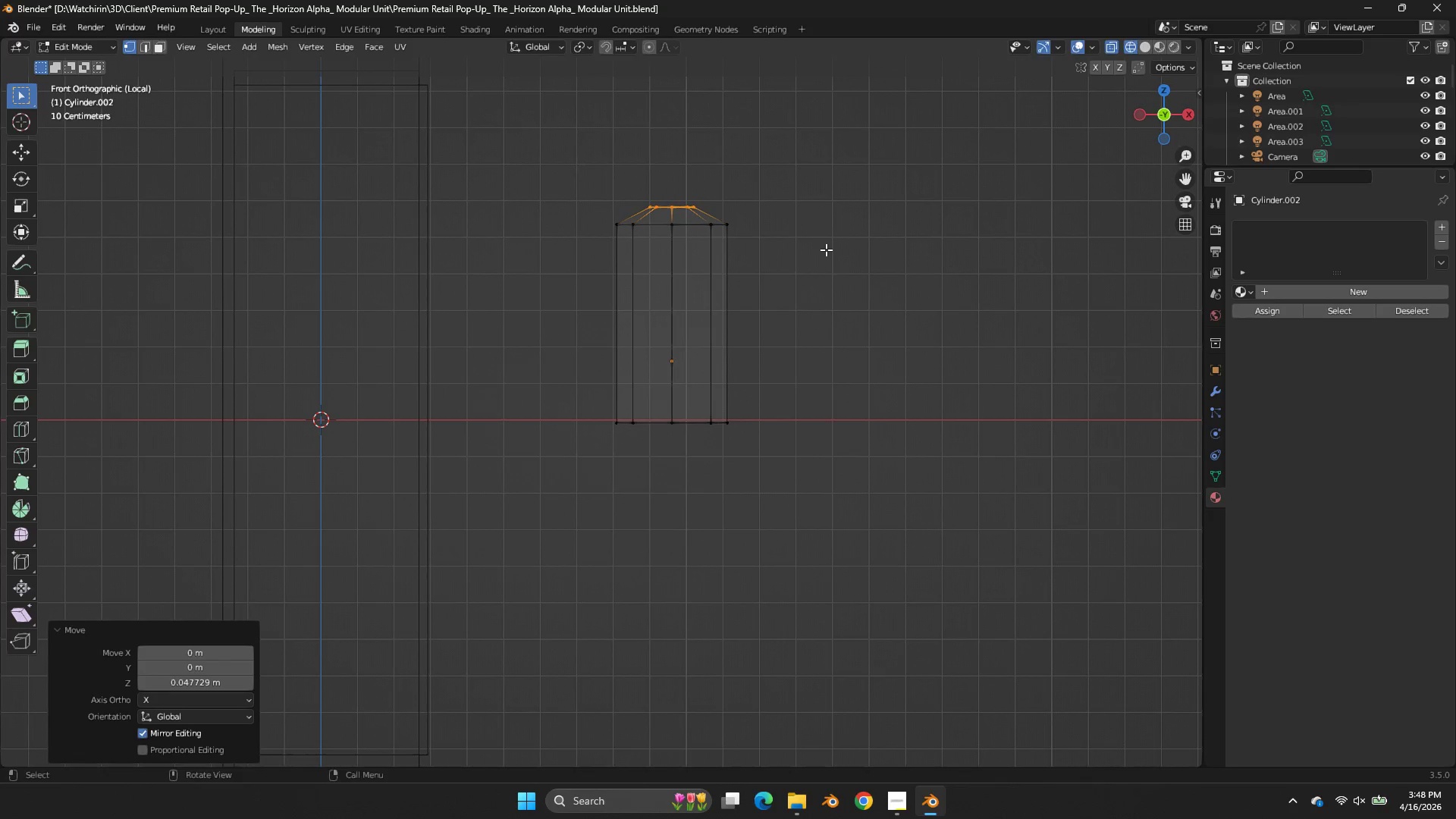 
key(S)
 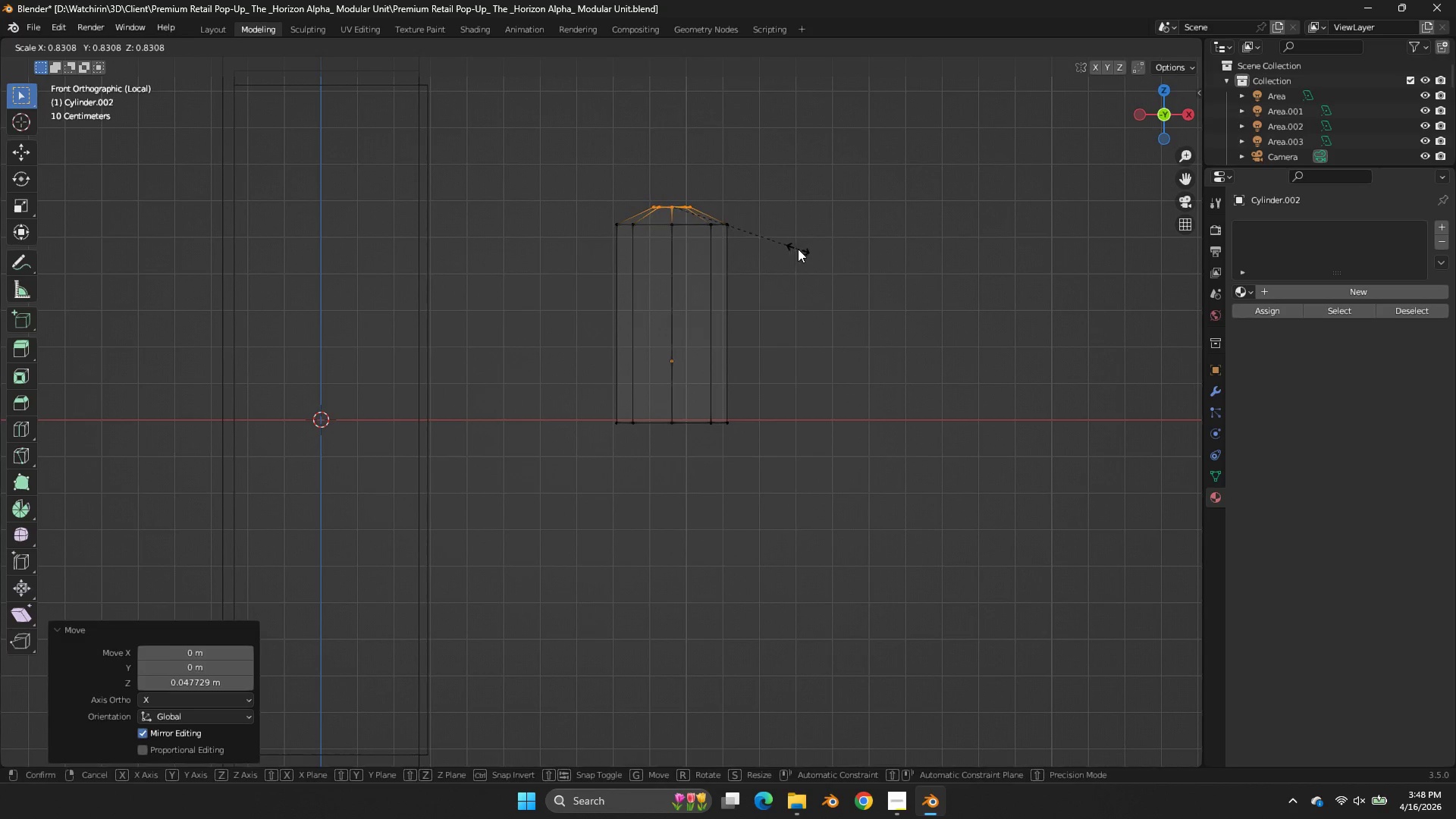 
left_click([798, 249])
 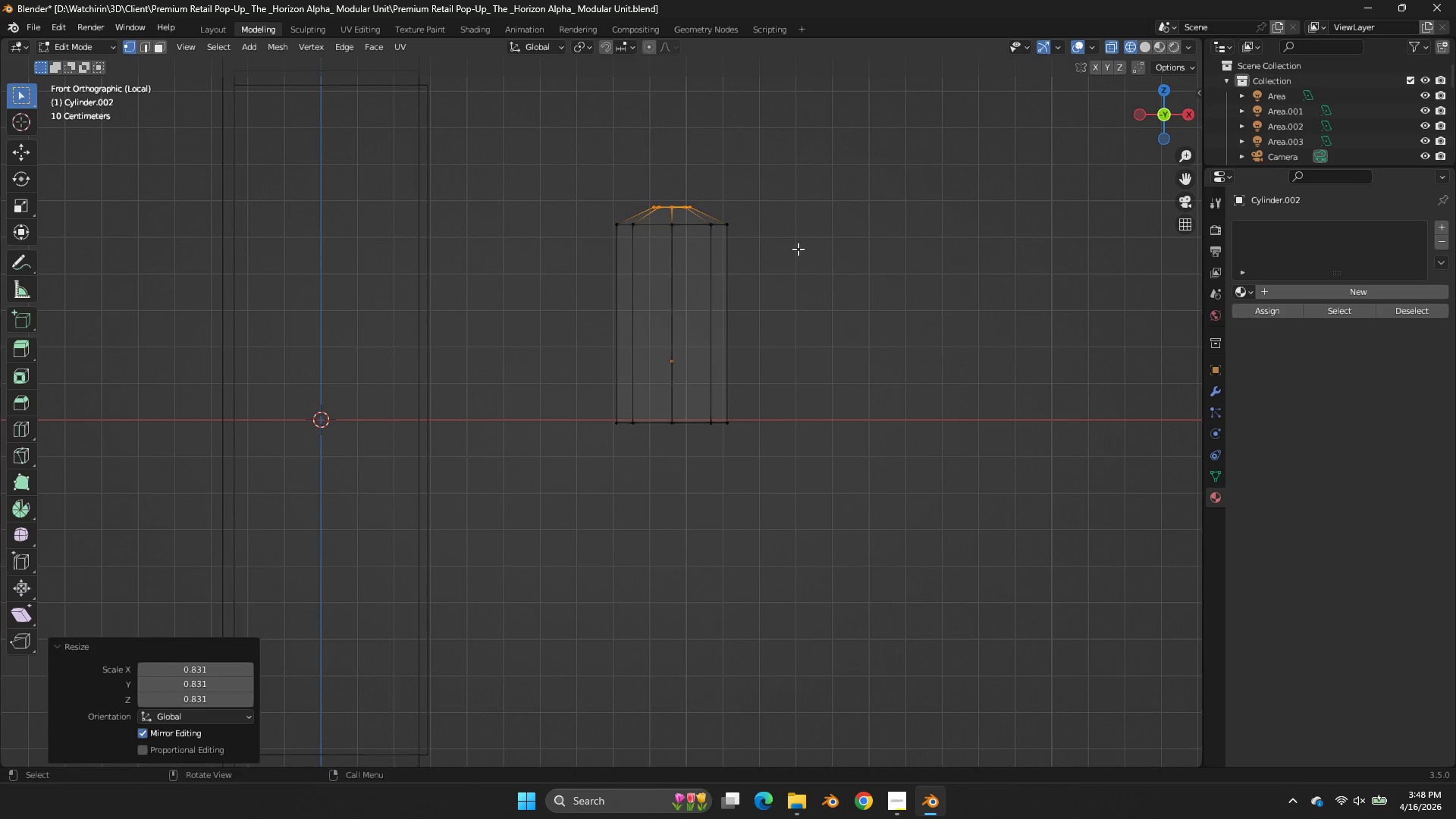 
type(ezz)
 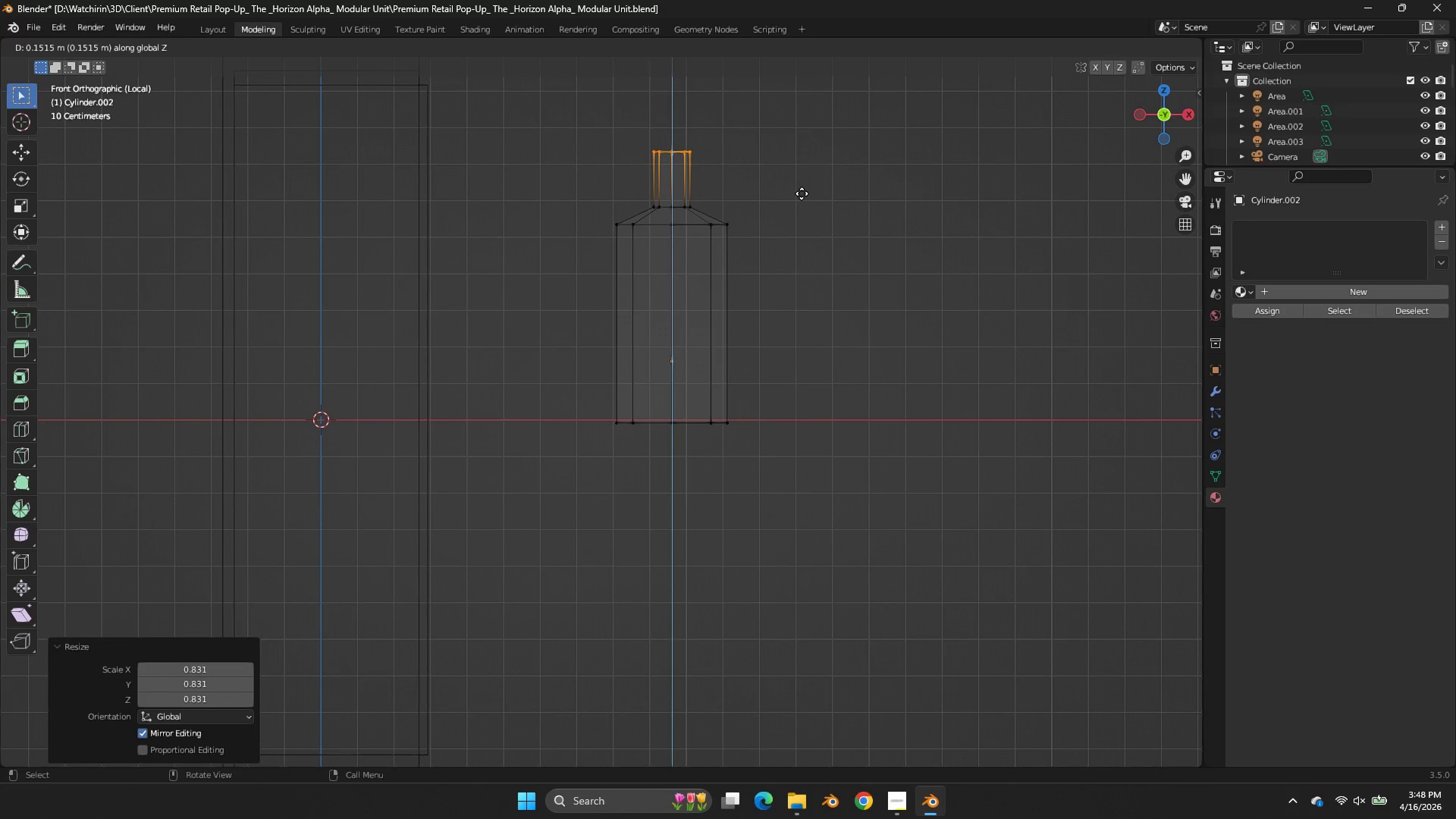 
left_click([802, 193])
 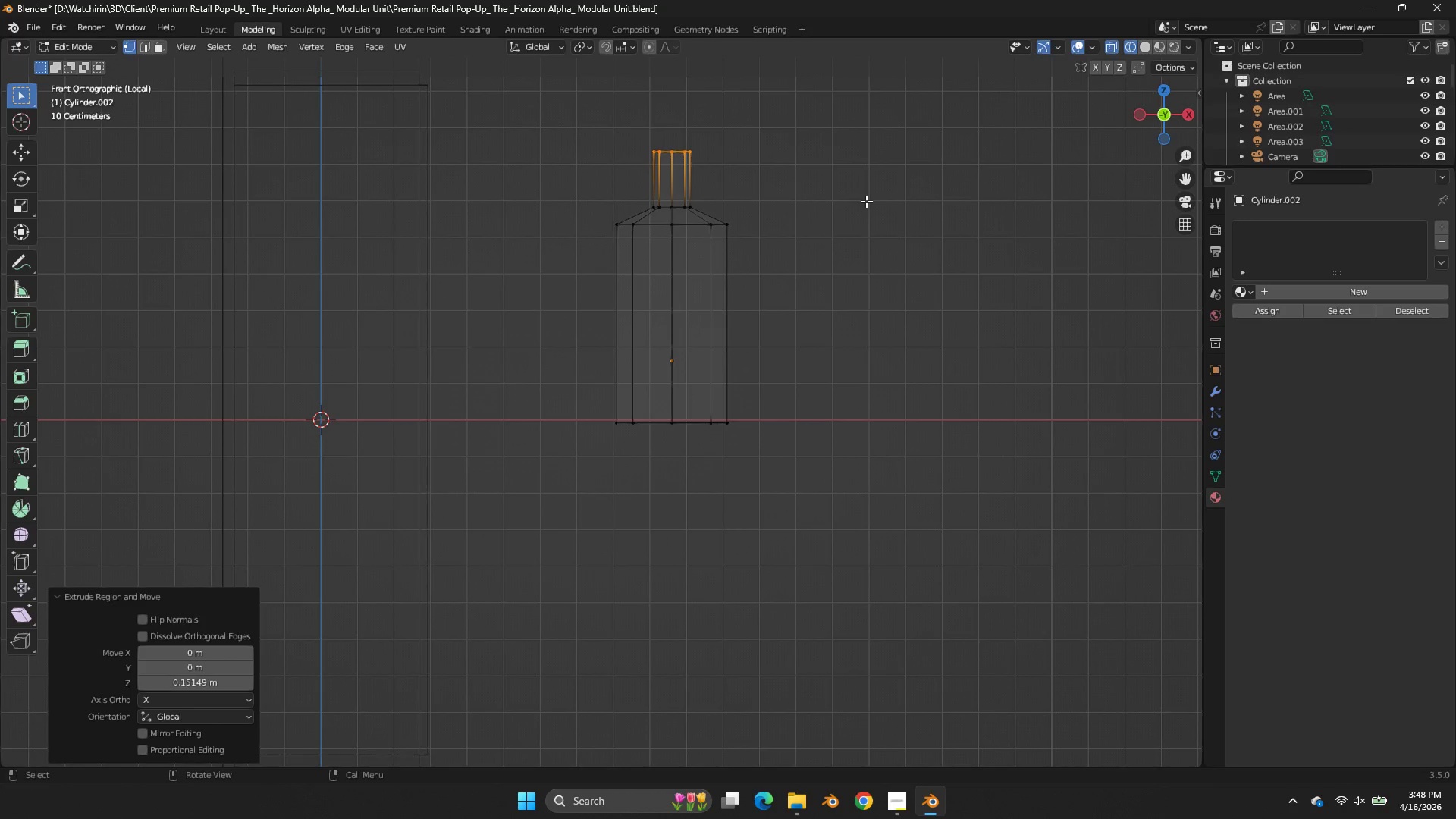 
scroll: coordinate [1028, 198], scroll_direction: up, amount: 1.0
 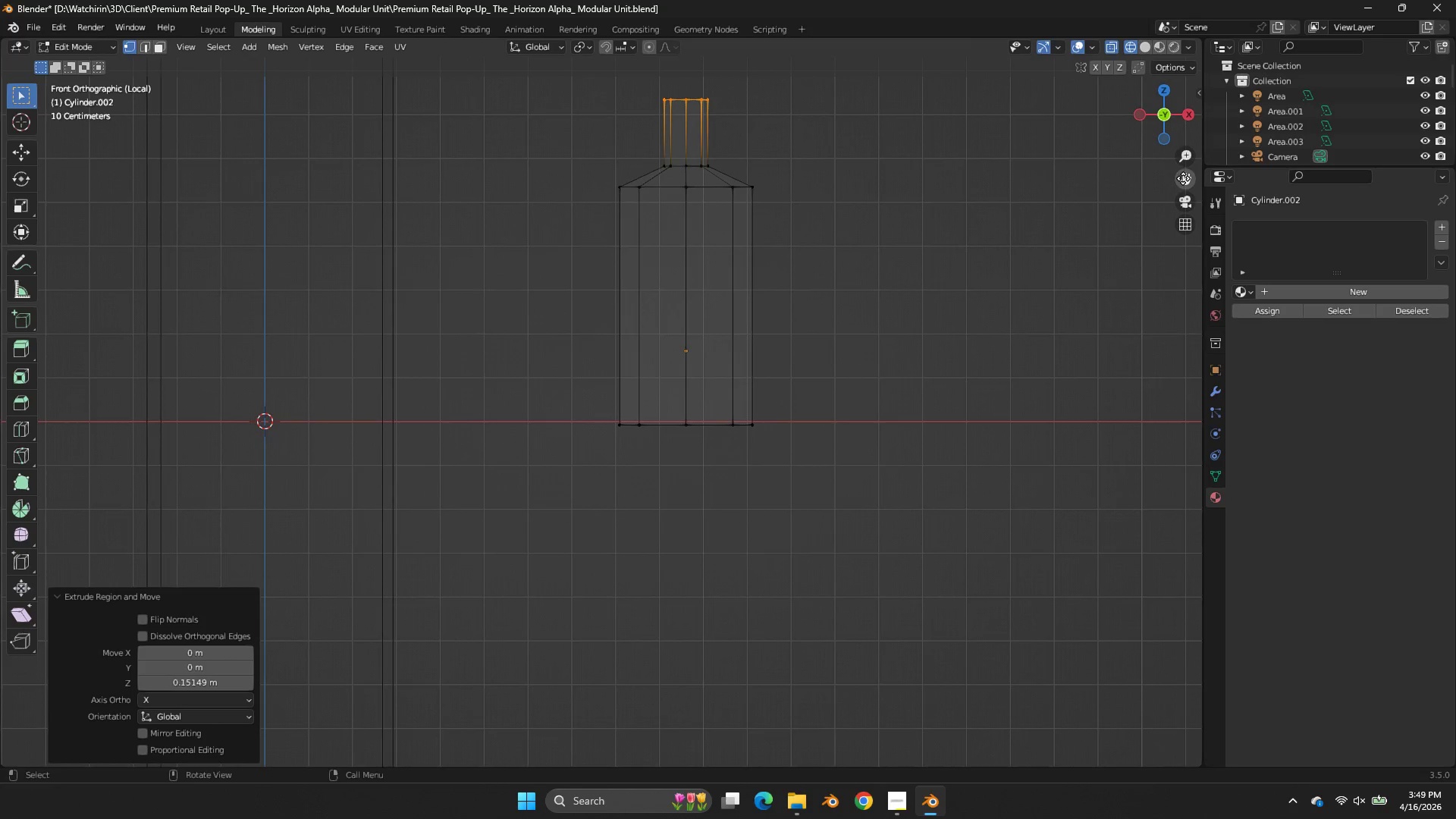 
left_click_drag(start_coordinate=[1185, 179], to_coordinate=[1141, 363])
 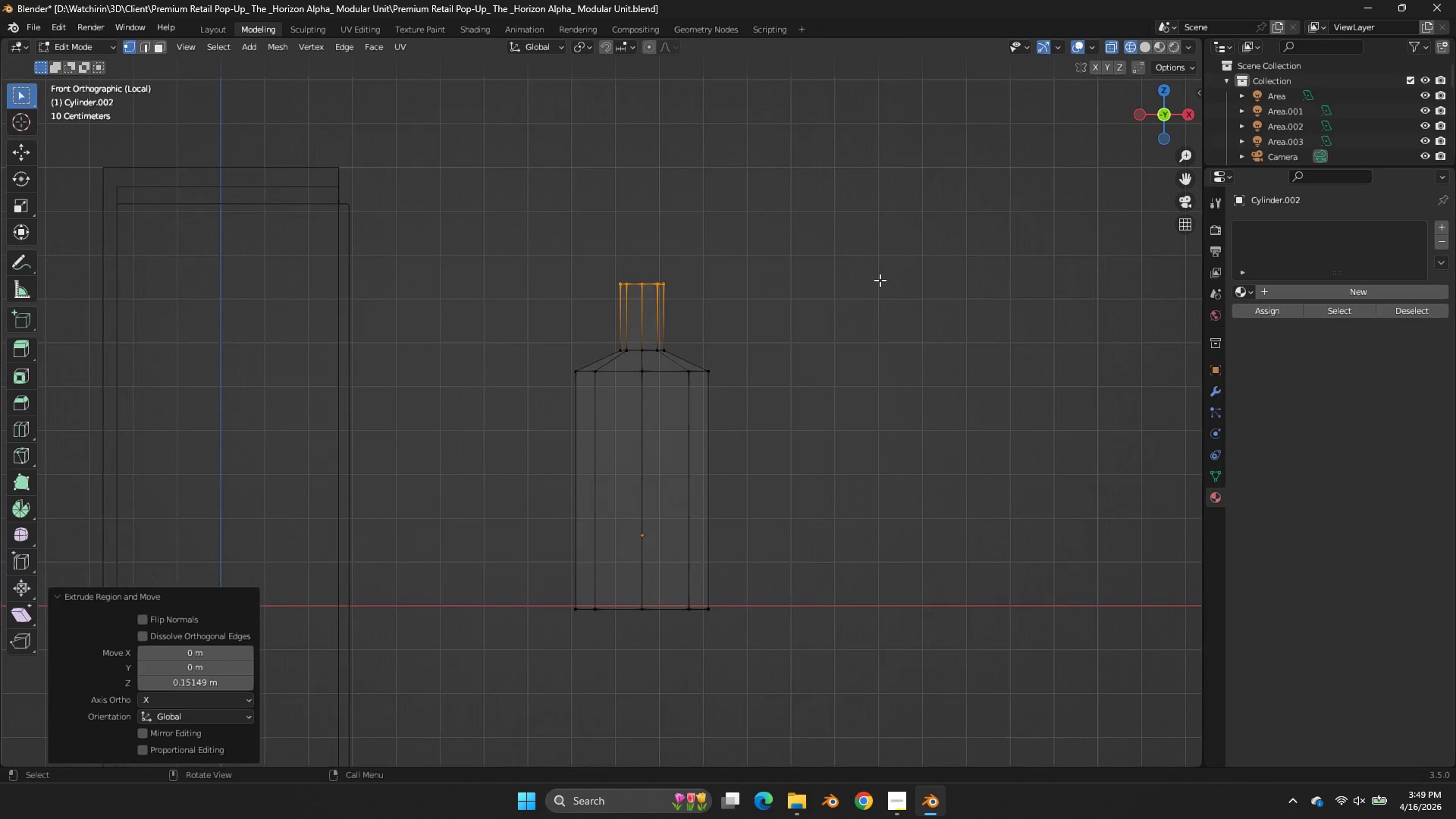 
scroll: coordinate [873, 281], scroll_direction: up, amount: 3.0
 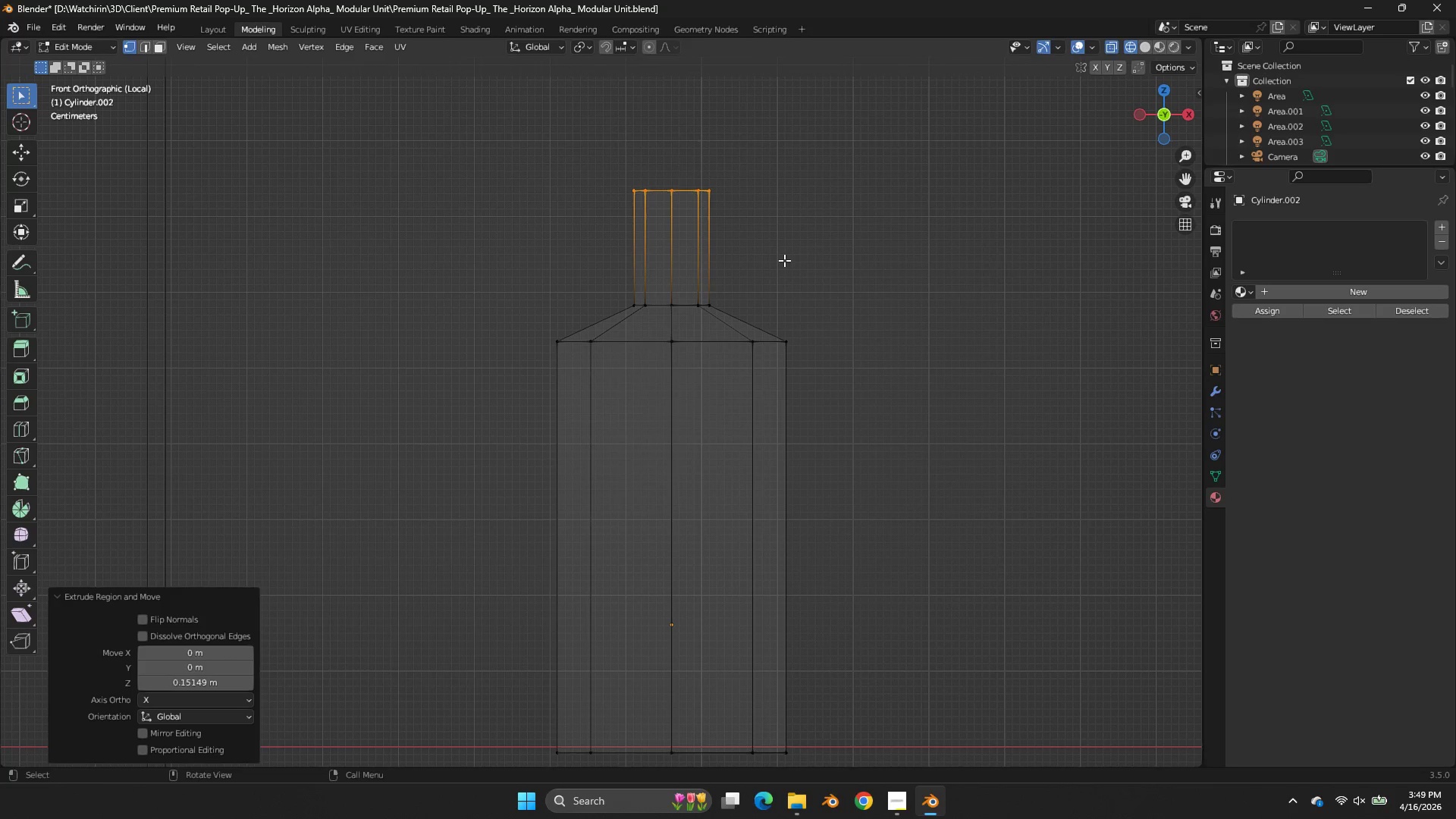 
key(Control+Z)
 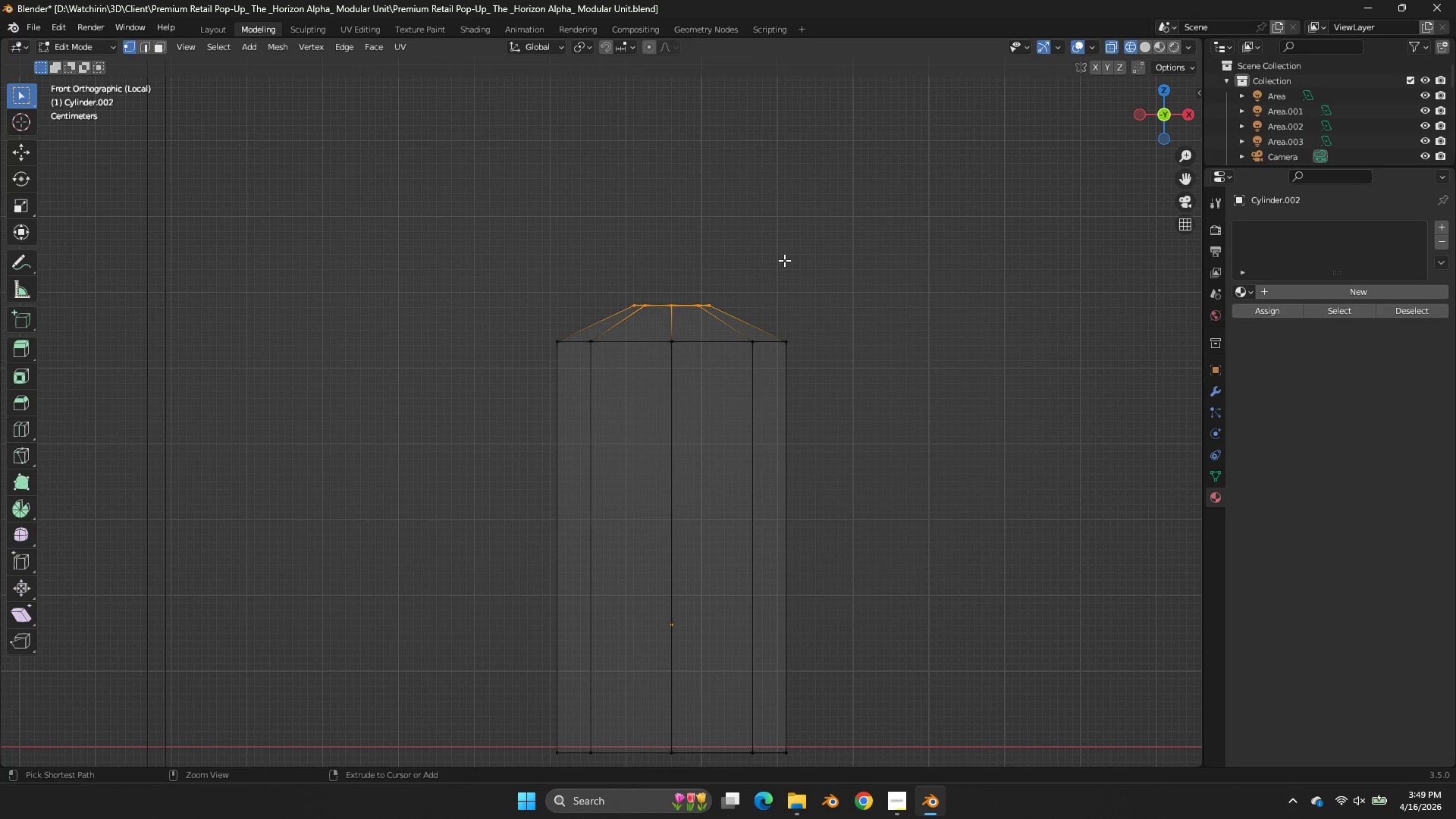 
key(Control+Z)
 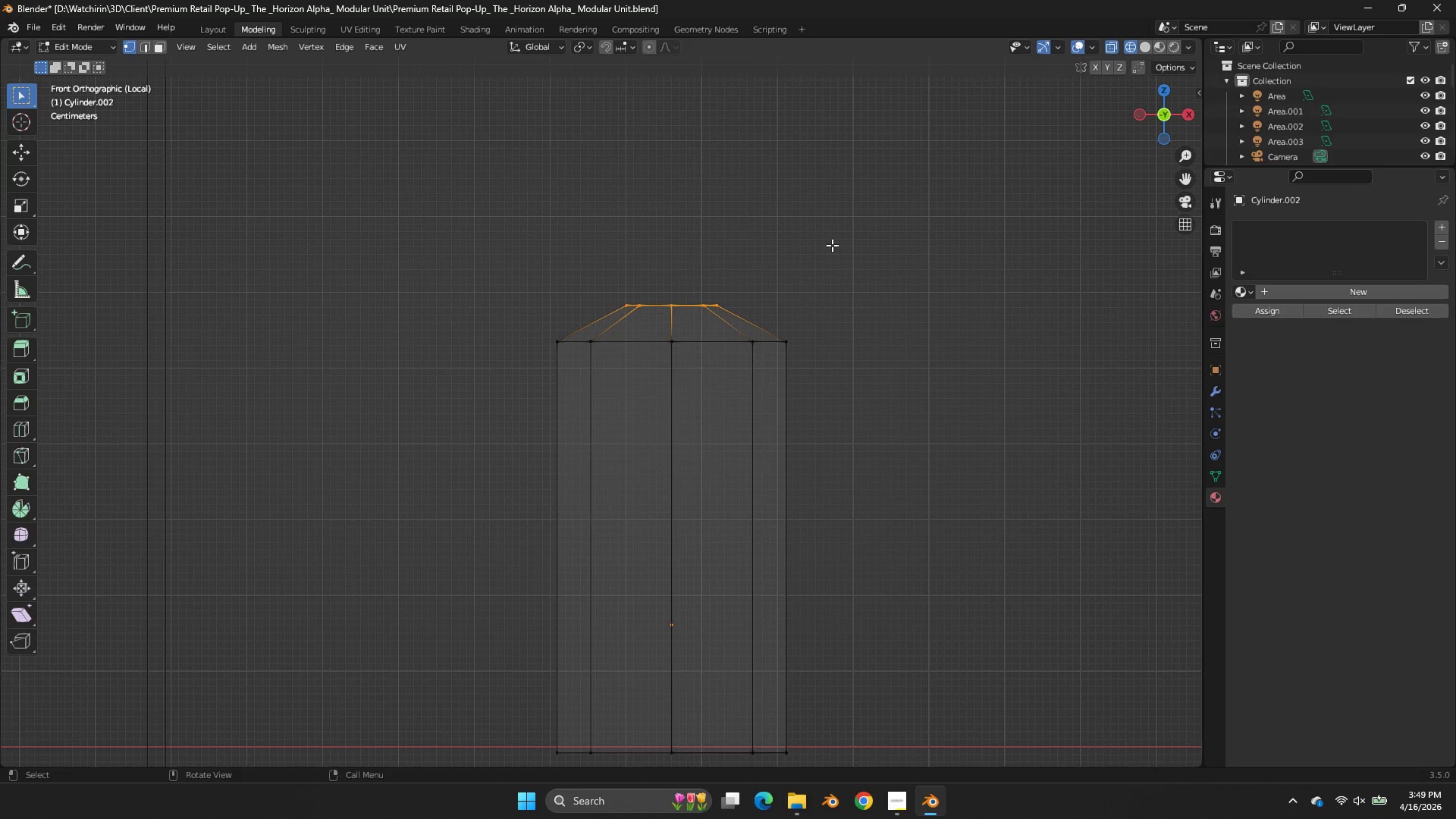 
key(S)
 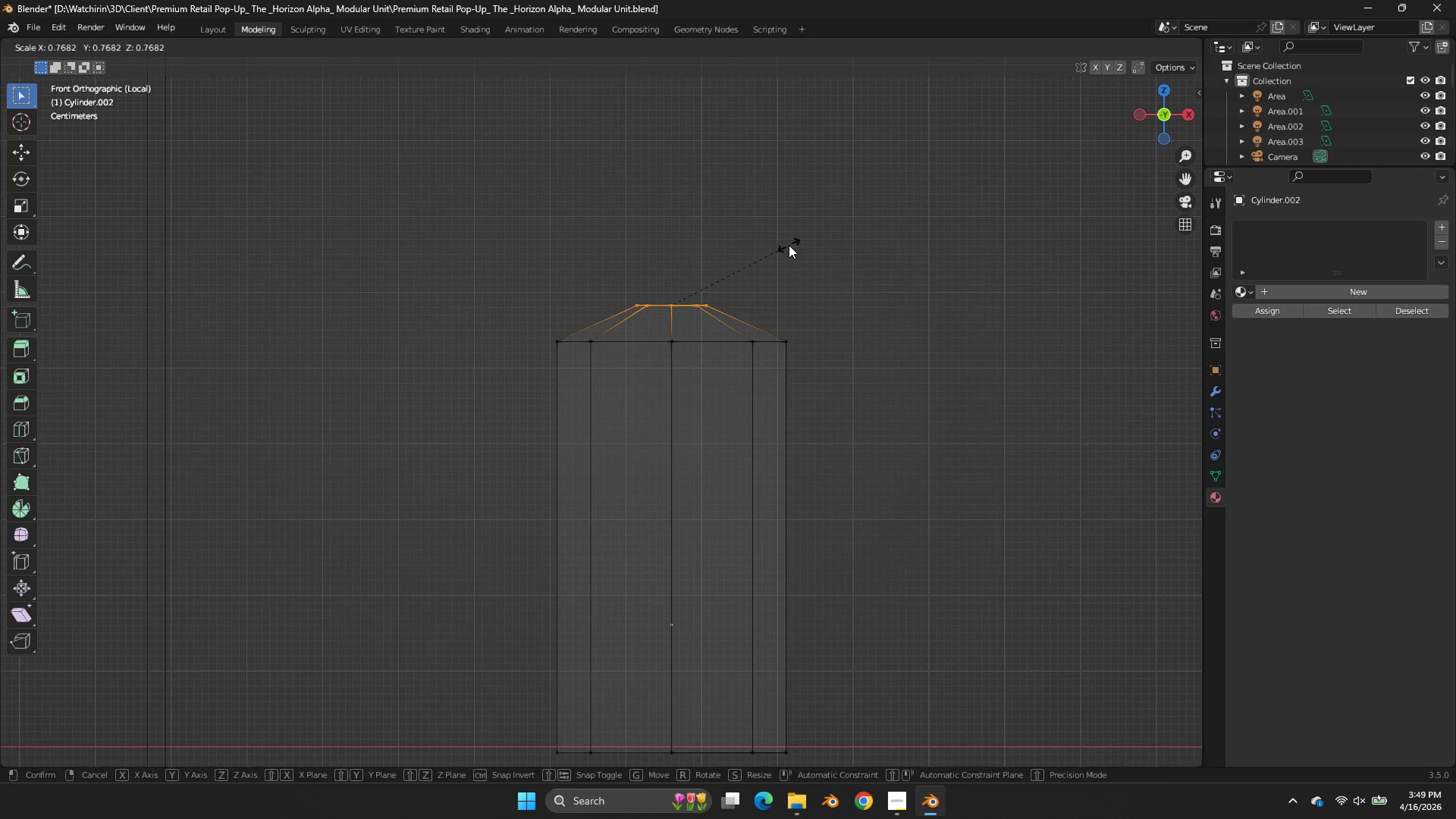 
left_click([789, 245])
 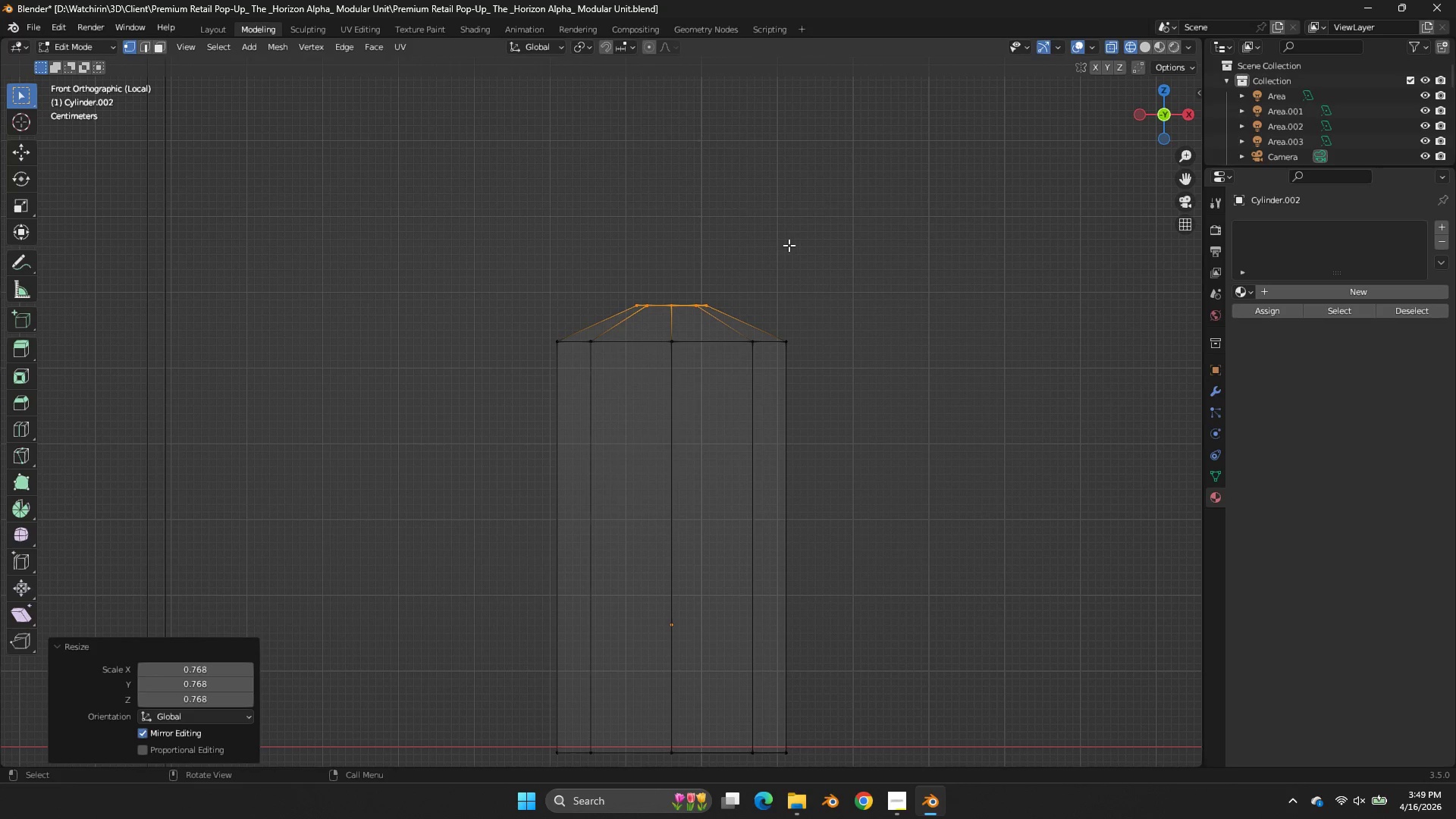 
key(Shift+ShiftLeft)
 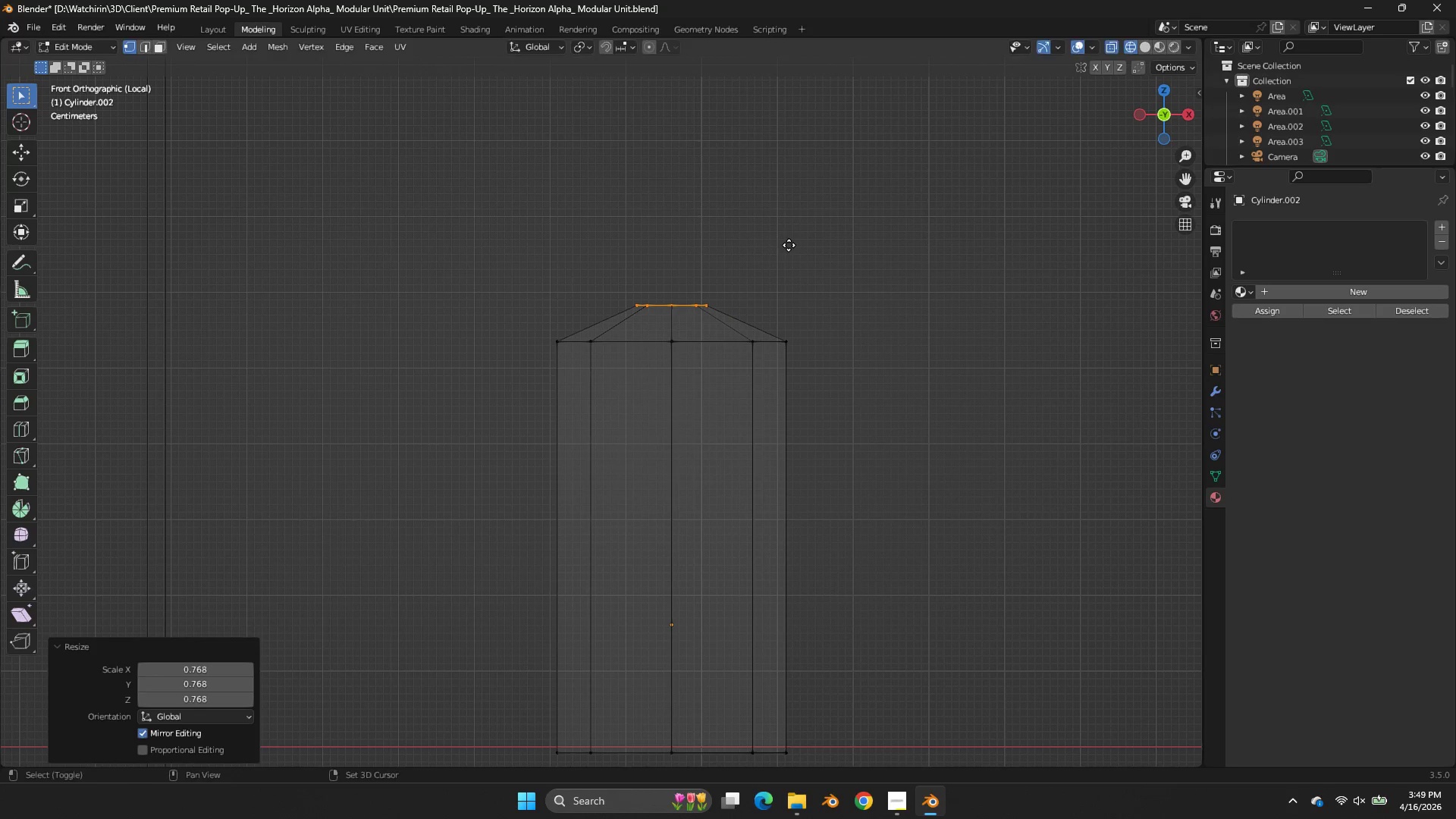 
key(Shift+D)
 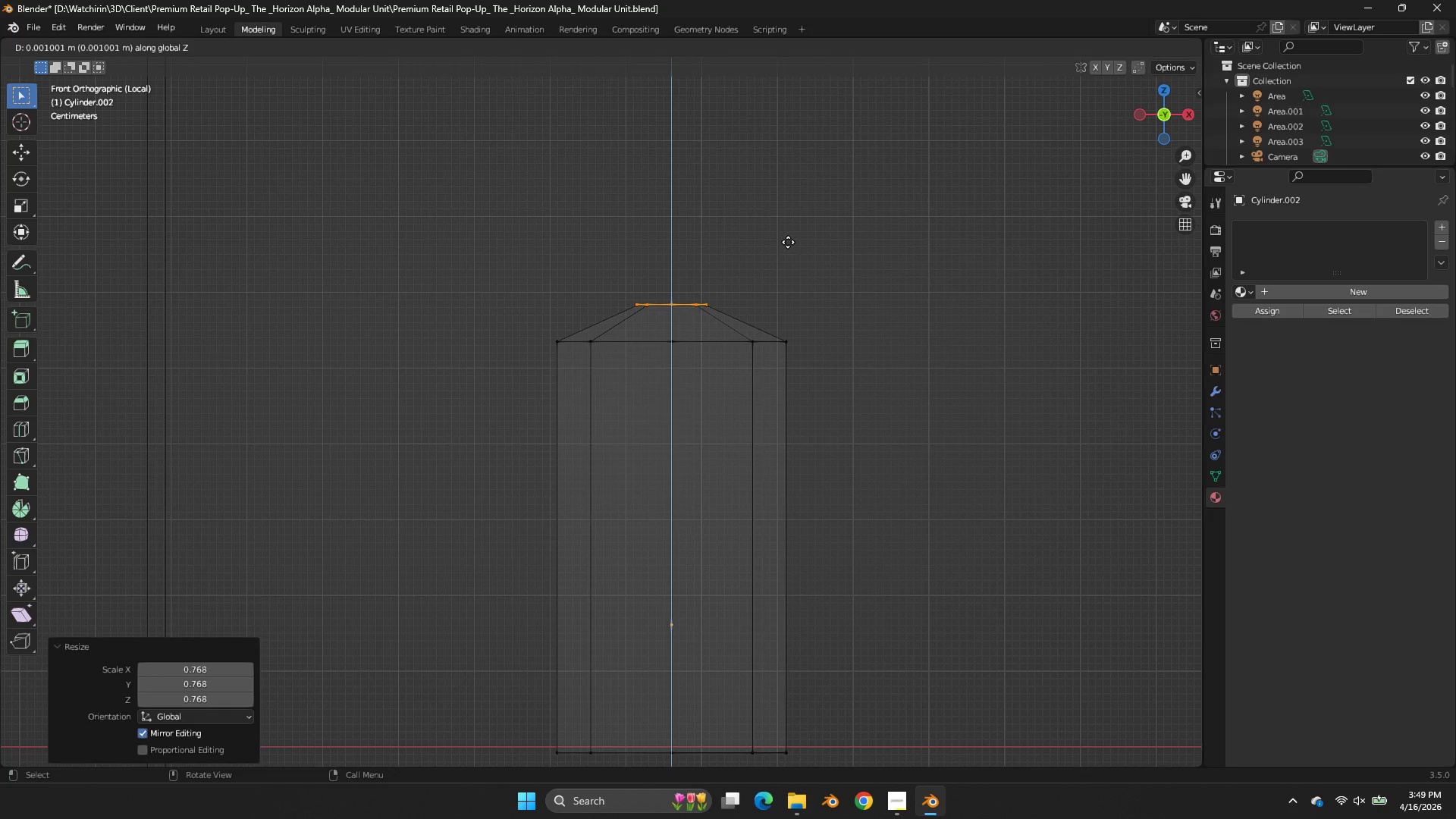 
key(Z)
 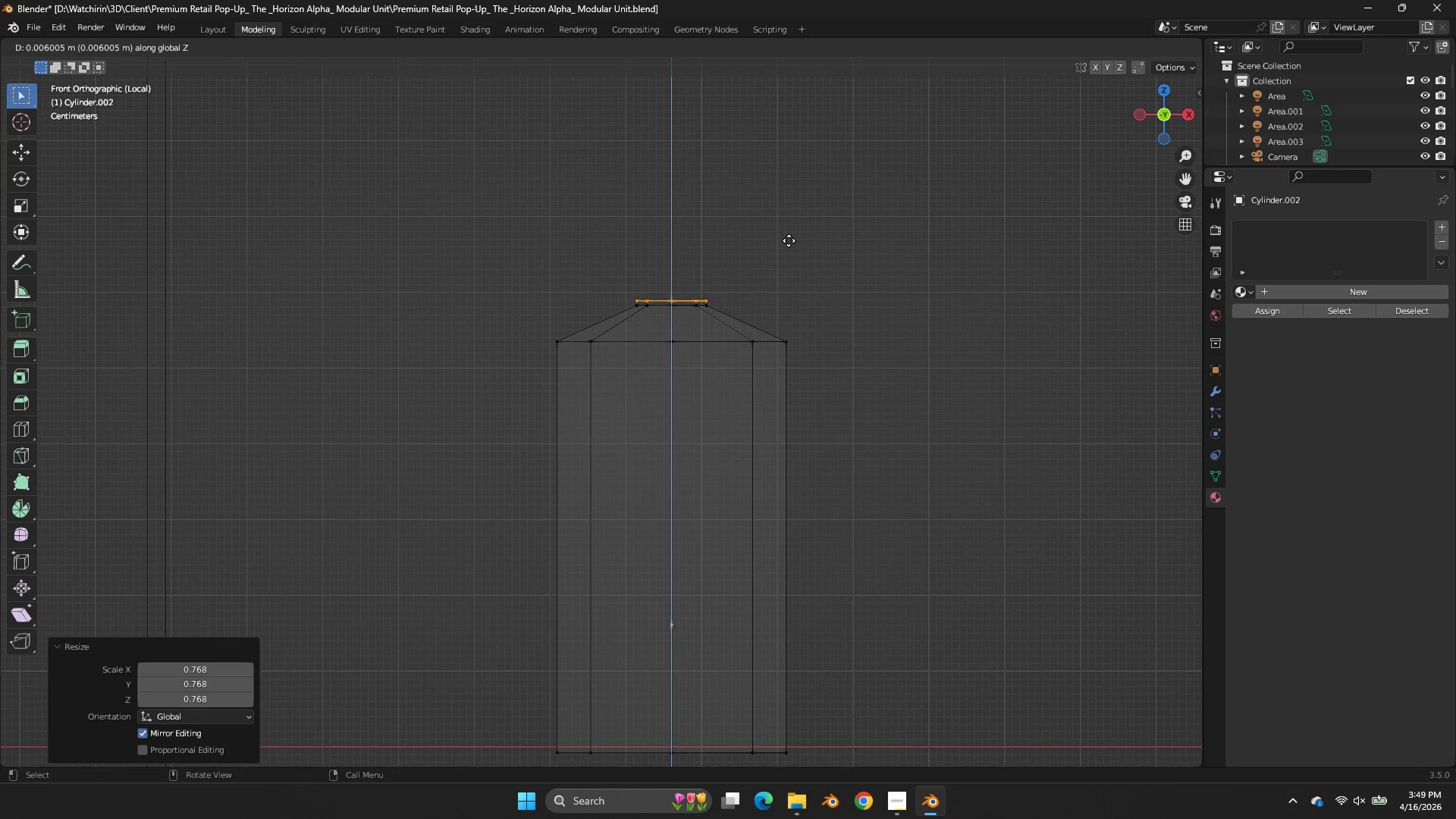 
left_click([789, 241])
 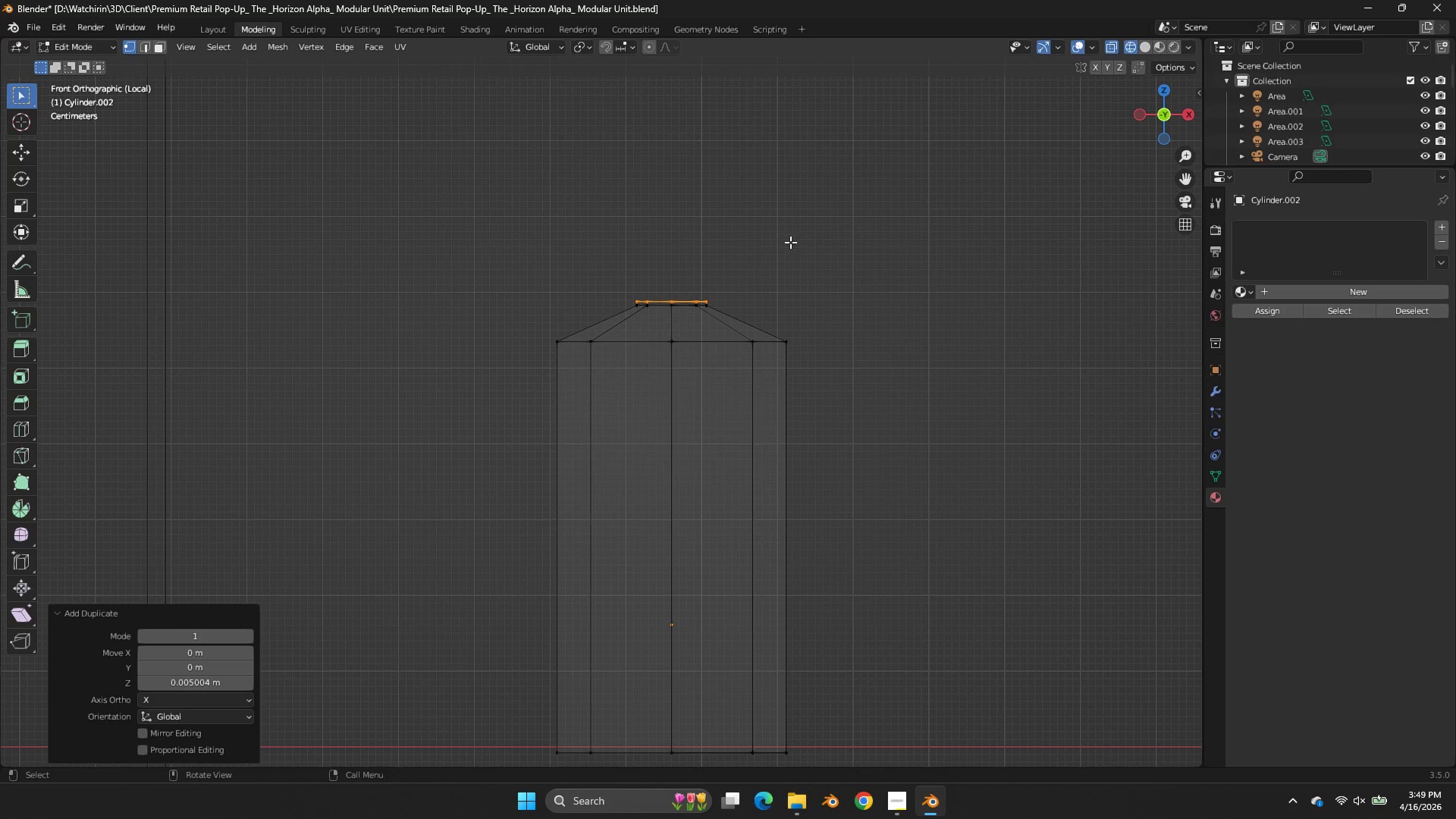 
key(E)
 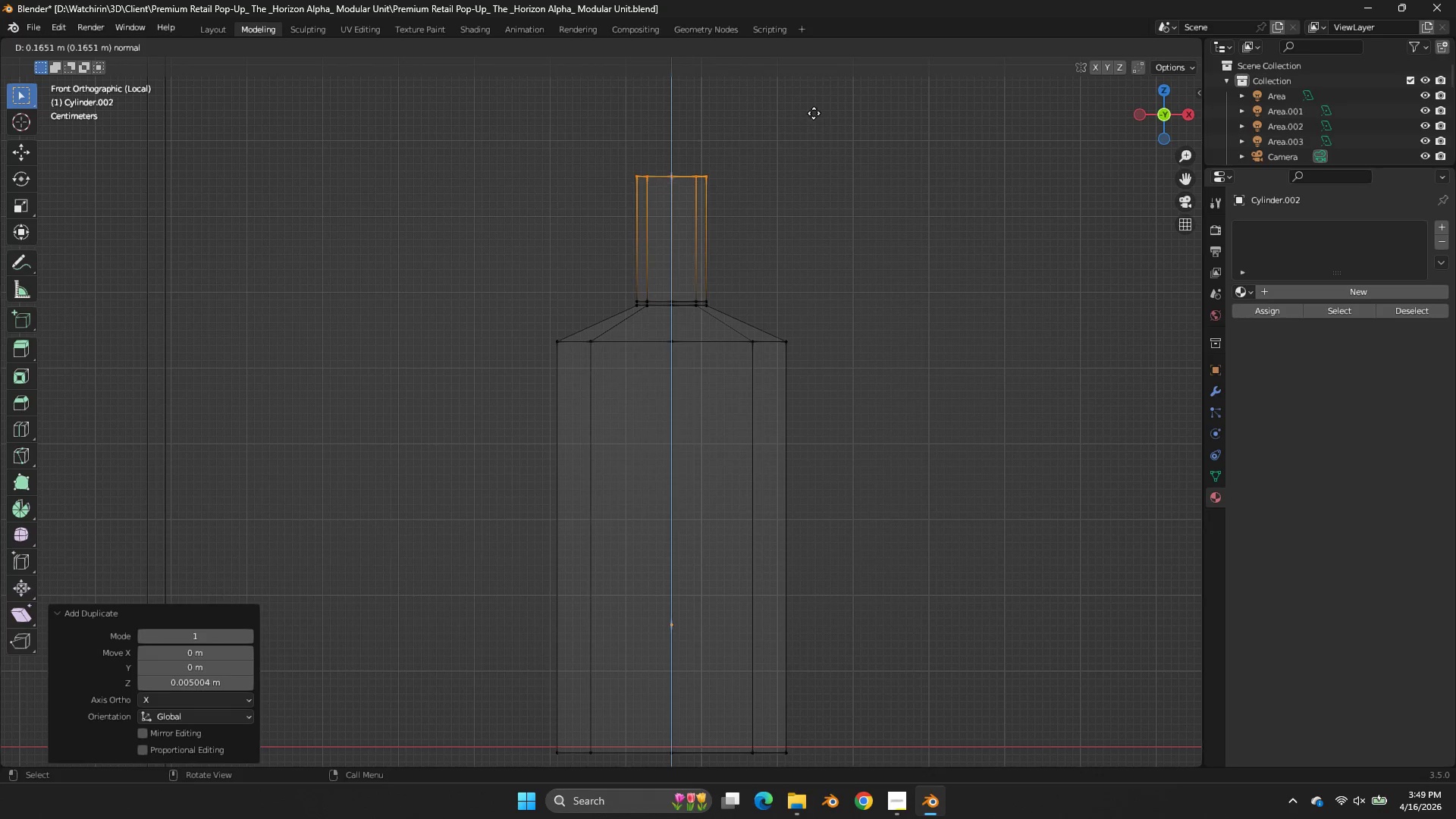 
left_click([814, 111])
 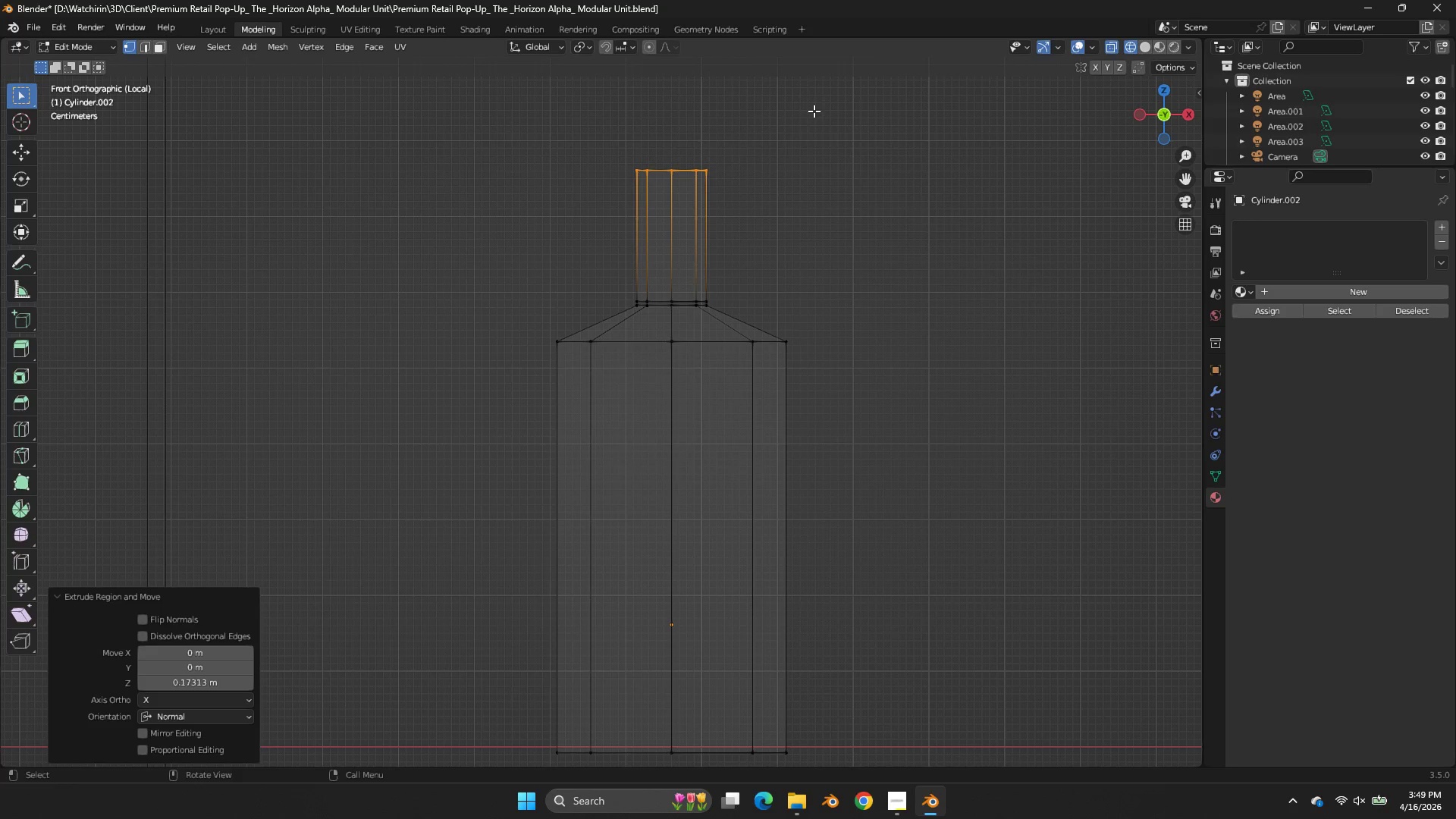 
key(Tab)
 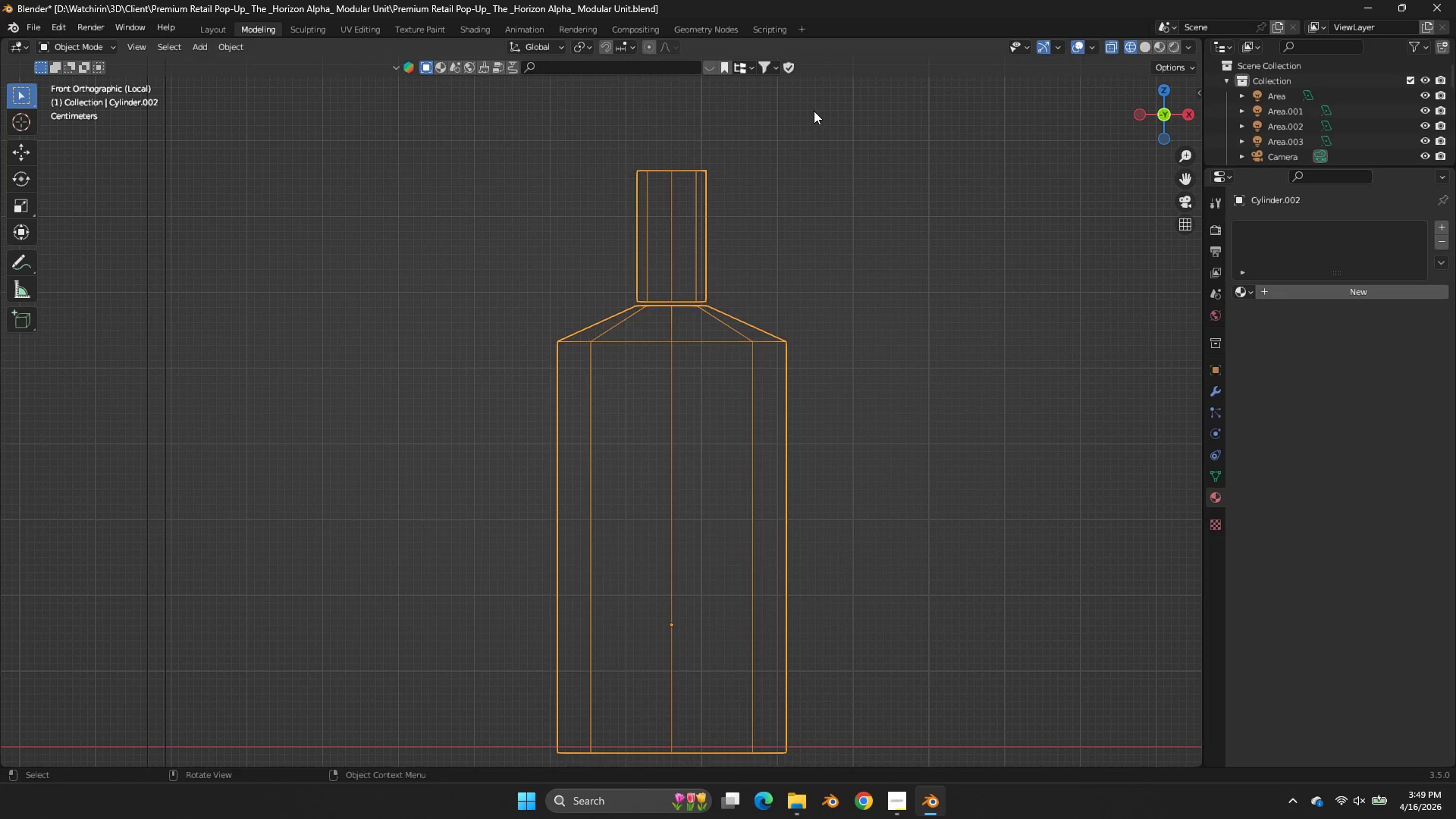 
key(Tab)
 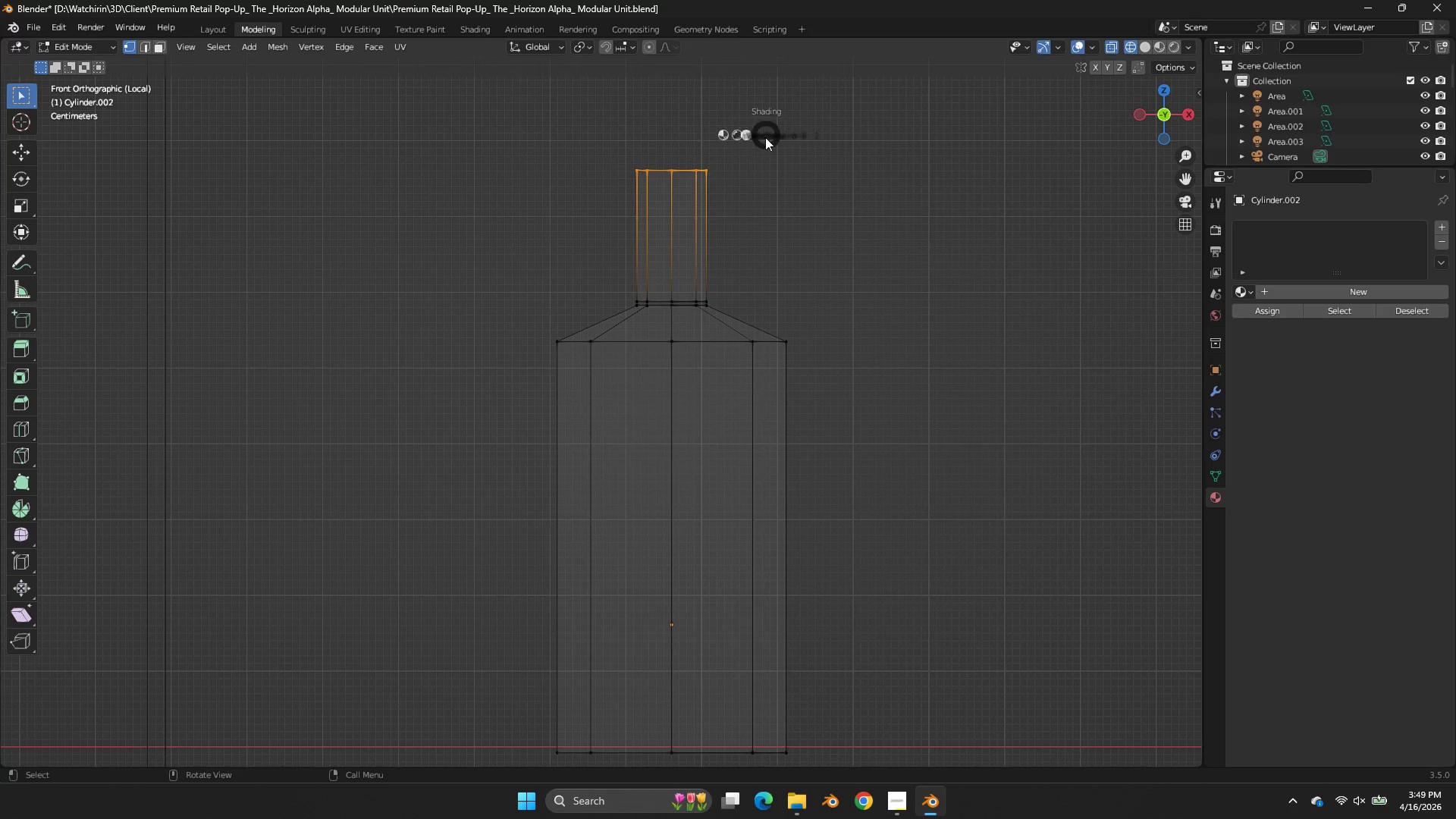 
type(zs)
 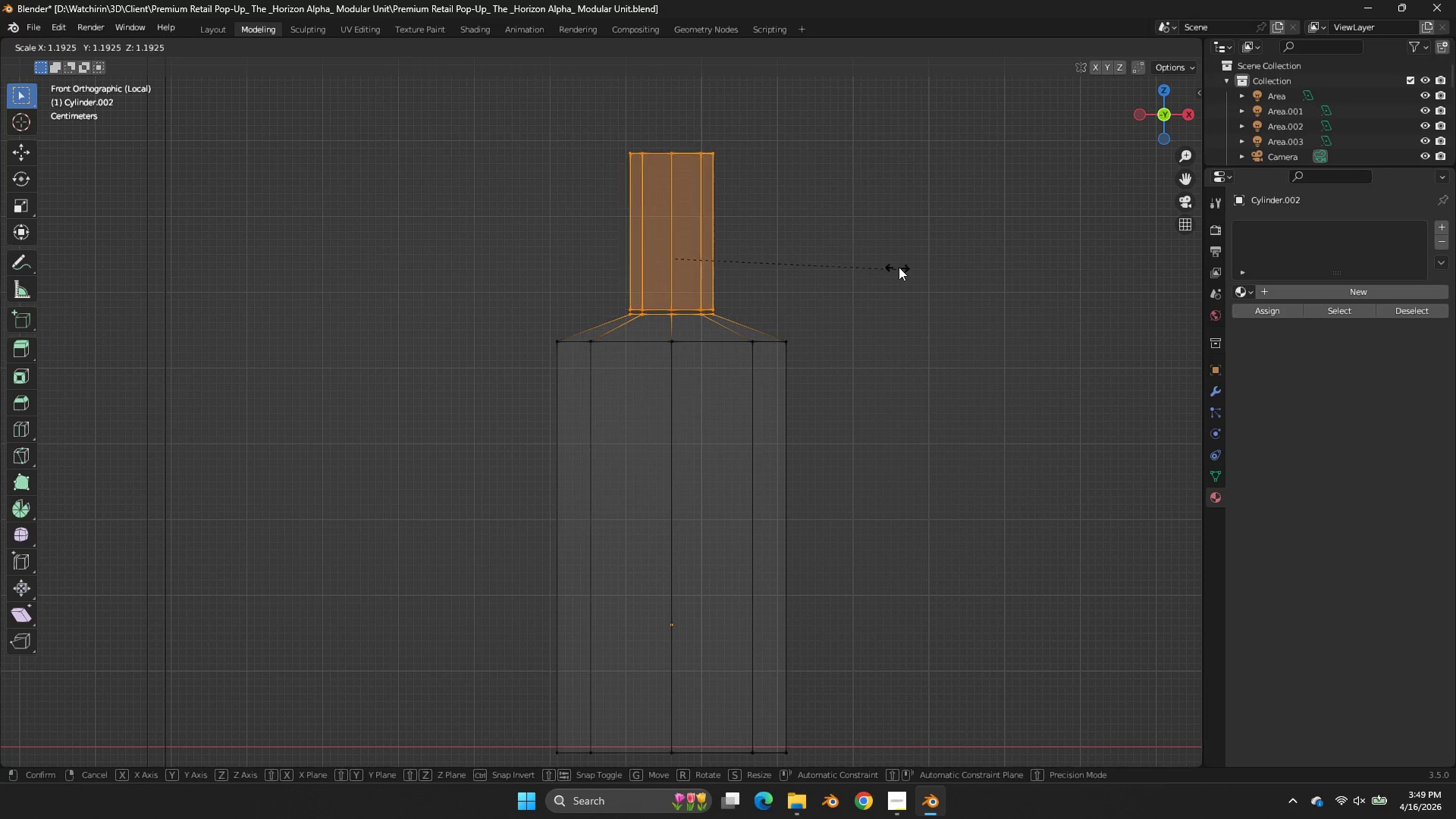 
left_click_drag(start_coordinate=[799, 121], to_coordinate=[610, 315])
 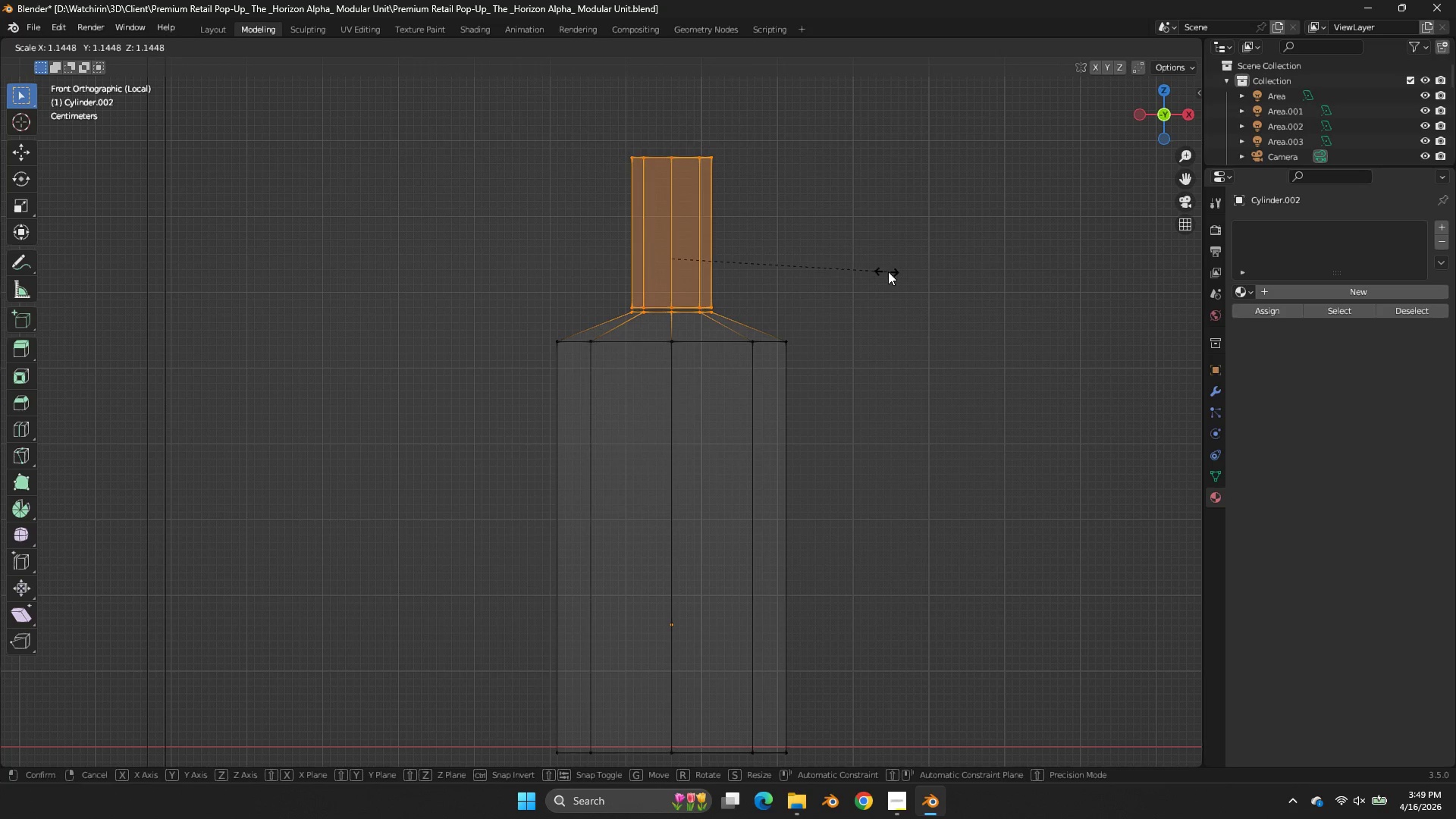 
left_click([902, 266])
 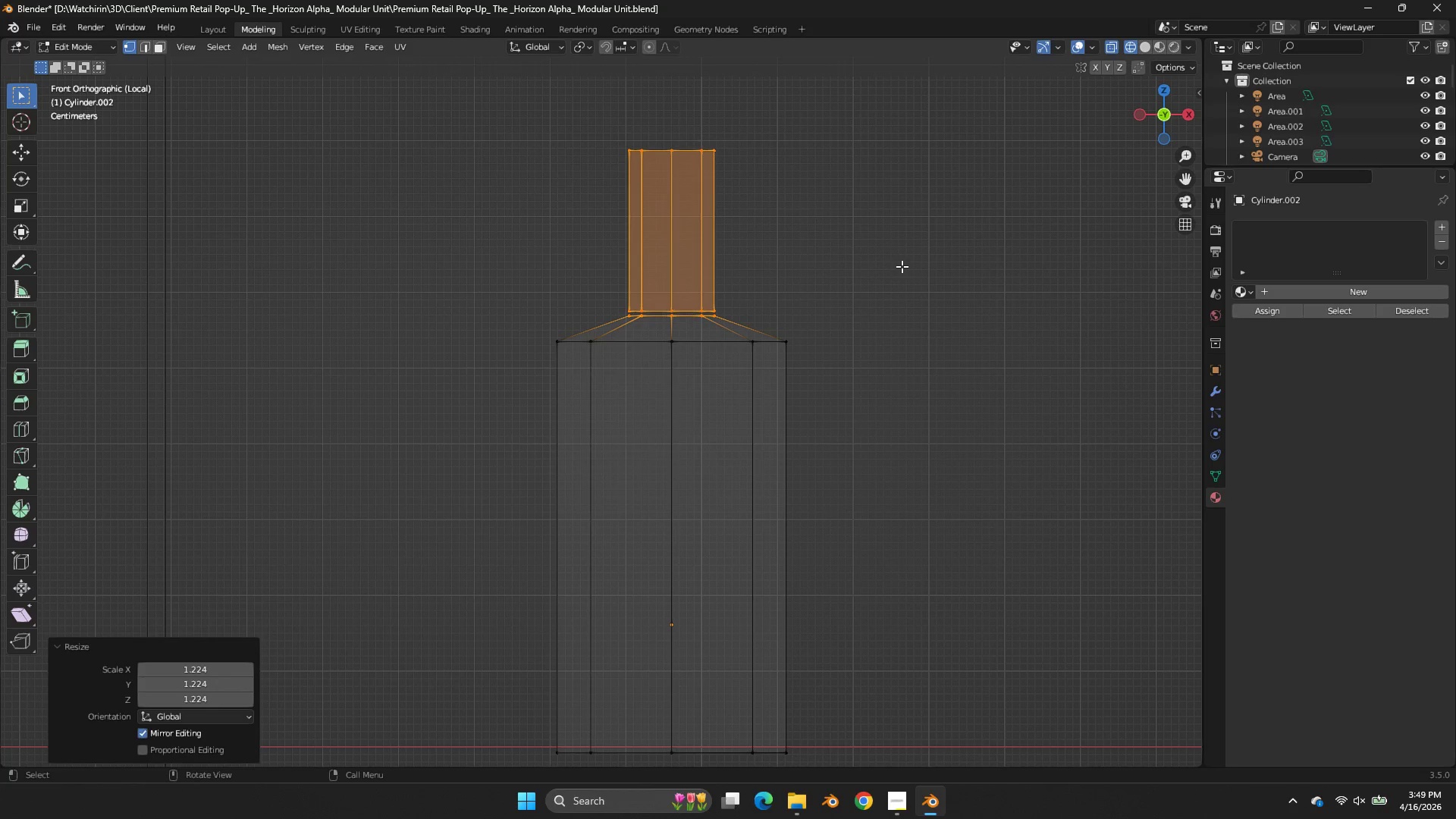 
type(gz)
 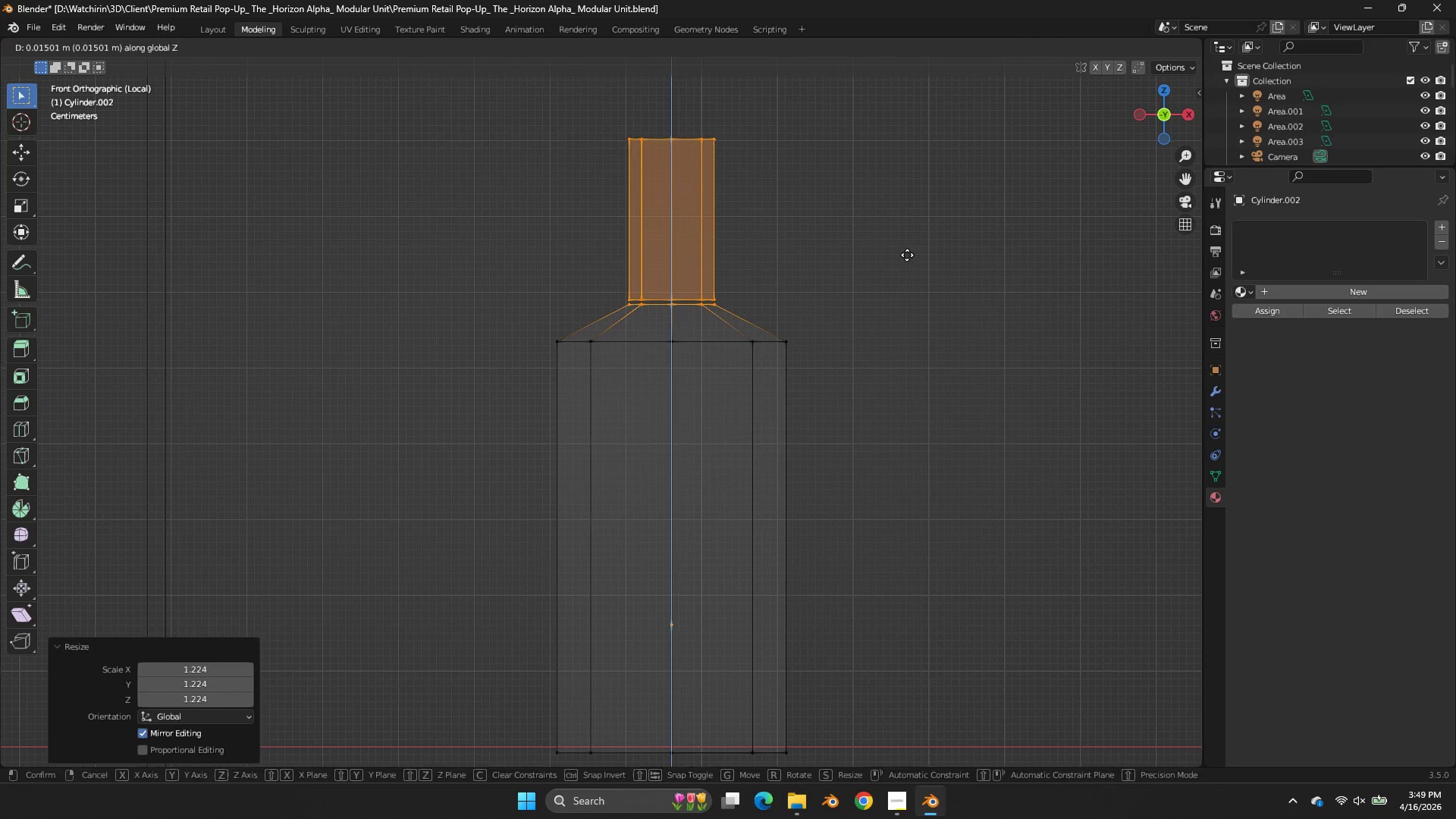 
left_click([907, 255])
 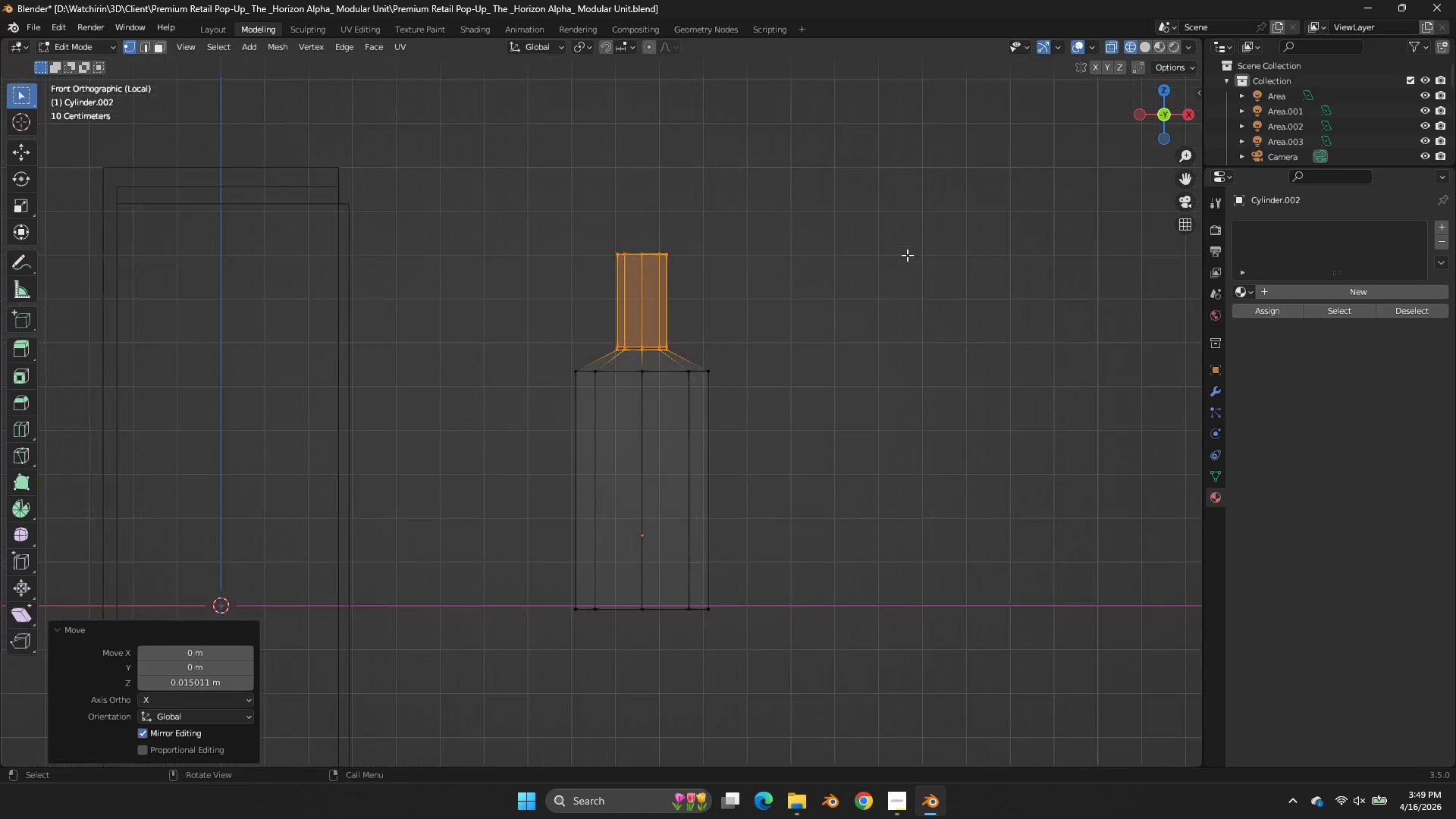 
key(Tab)
 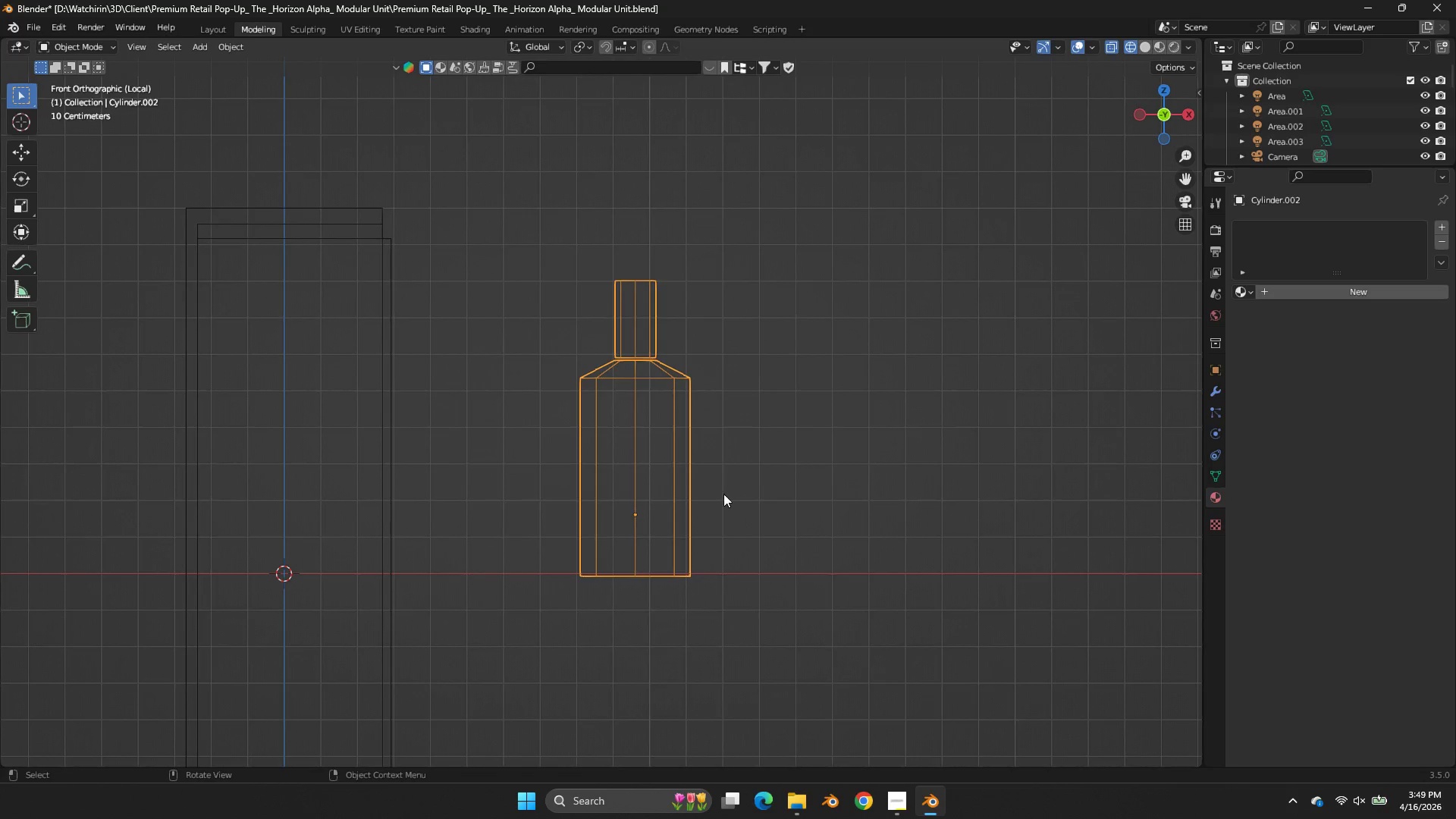 
scroll: coordinate [907, 255], scroll_direction: down, amount: 4.0
 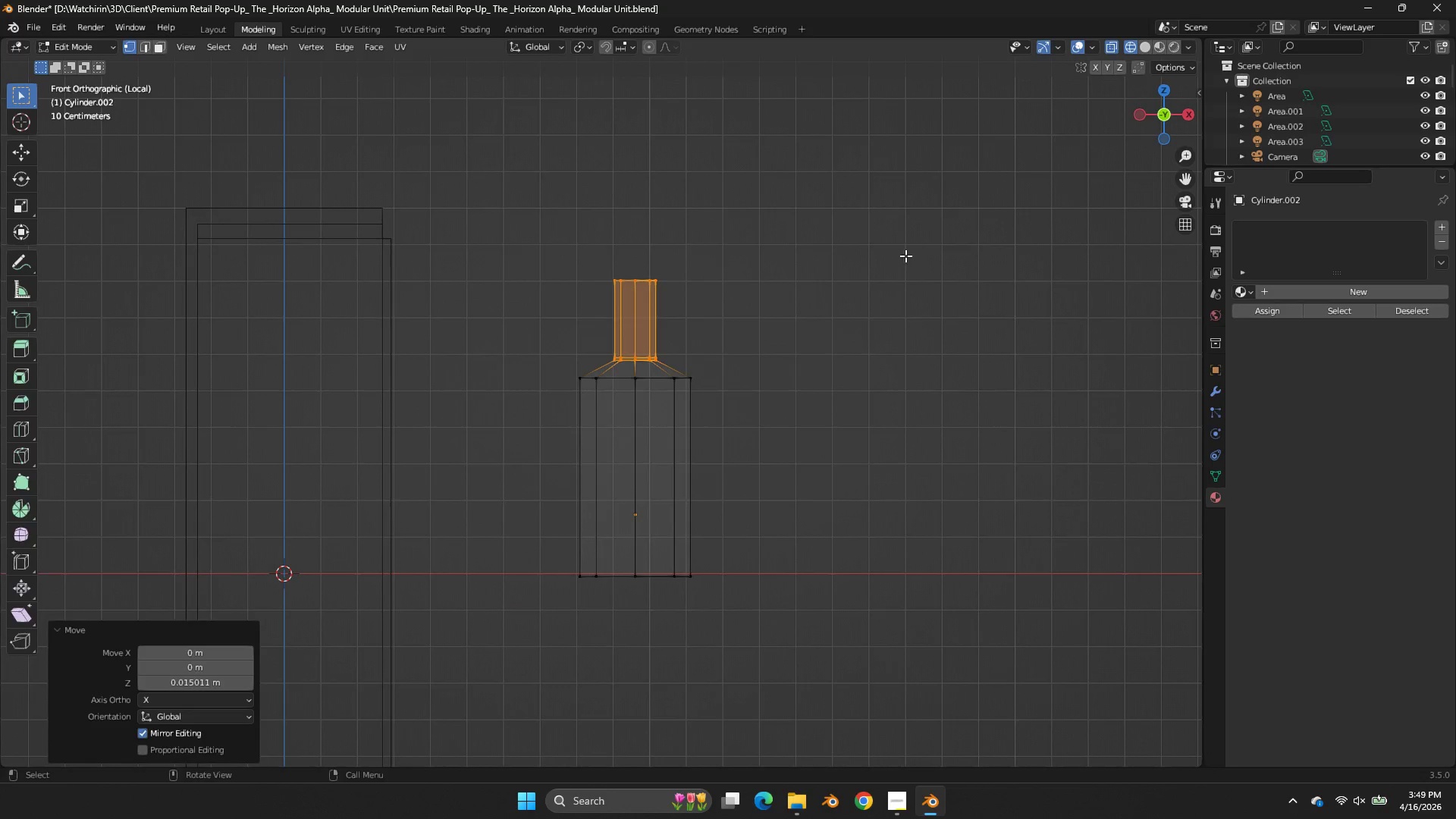 
key(Tab)
 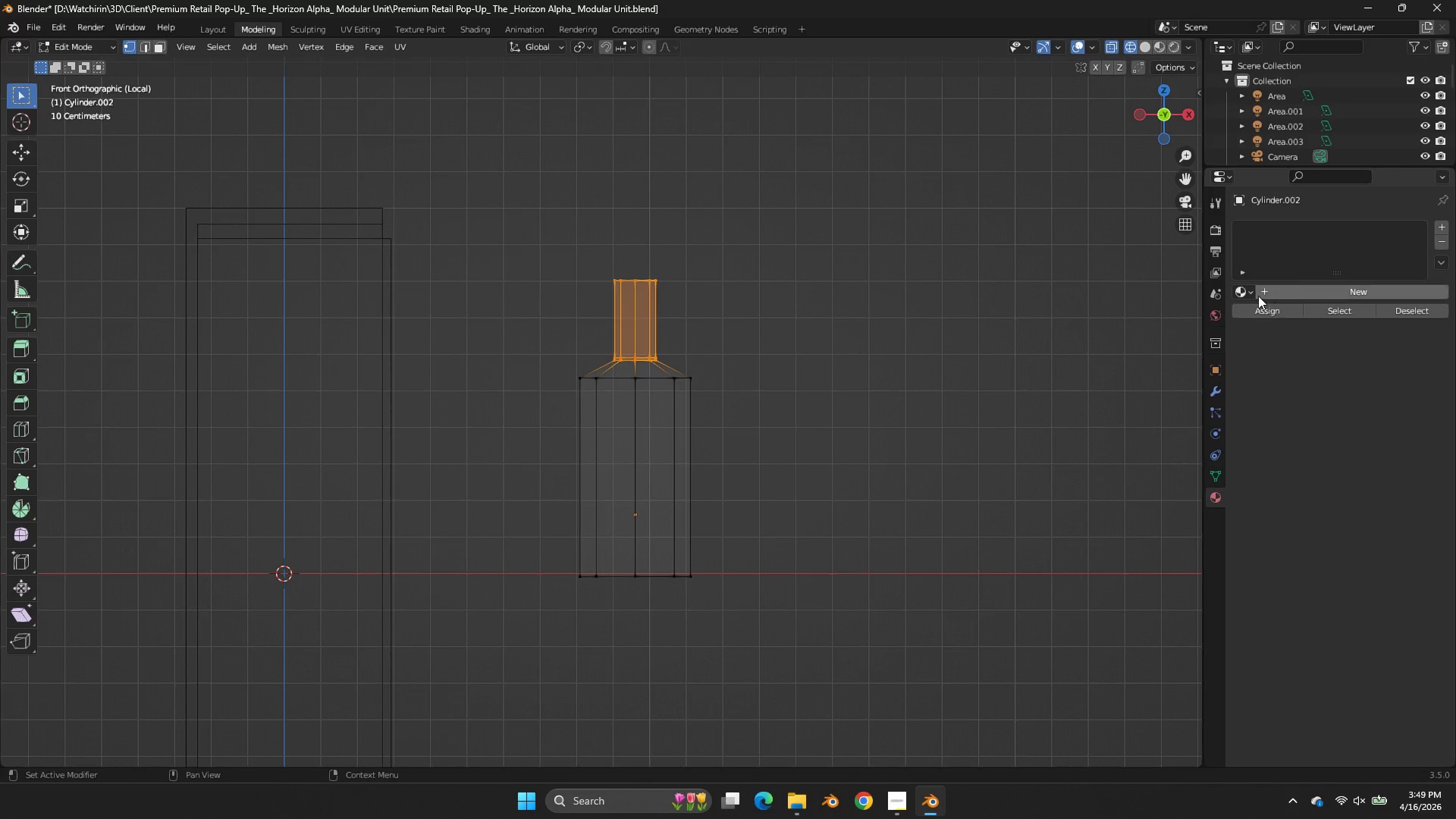 
left_click([1214, 391])
 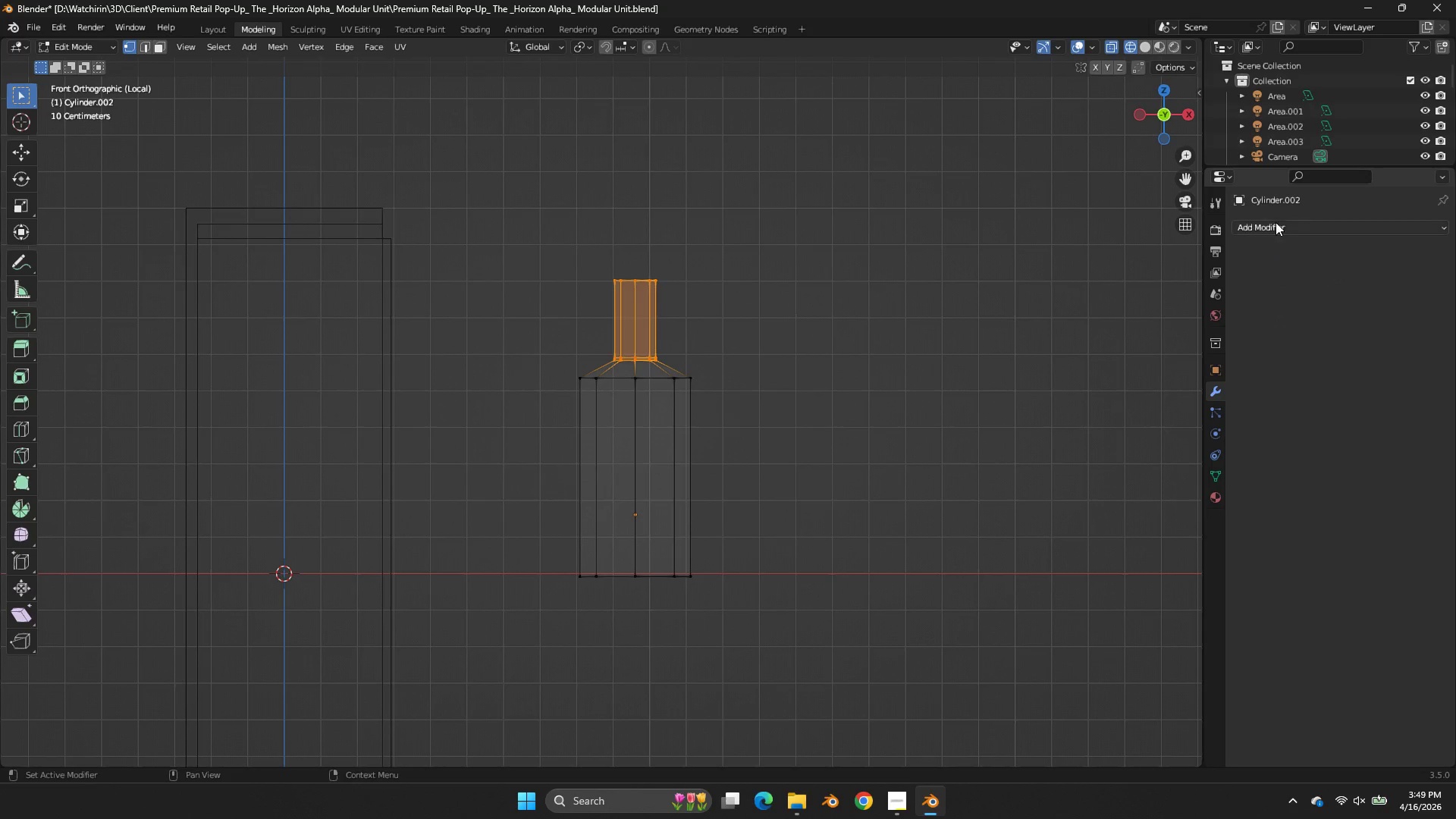 
left_click([1276, 221])
 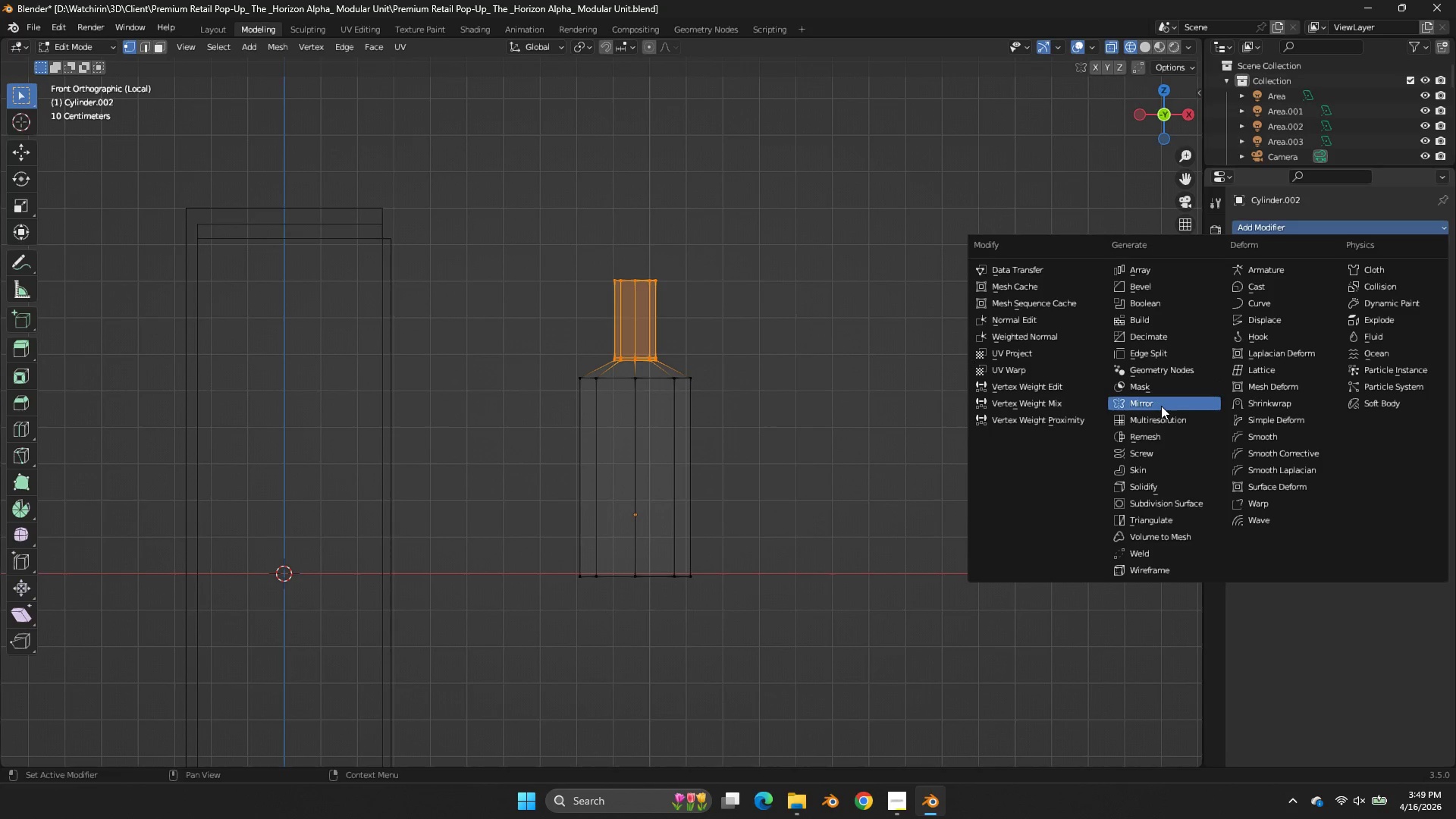 
left_click([1185, 503])
 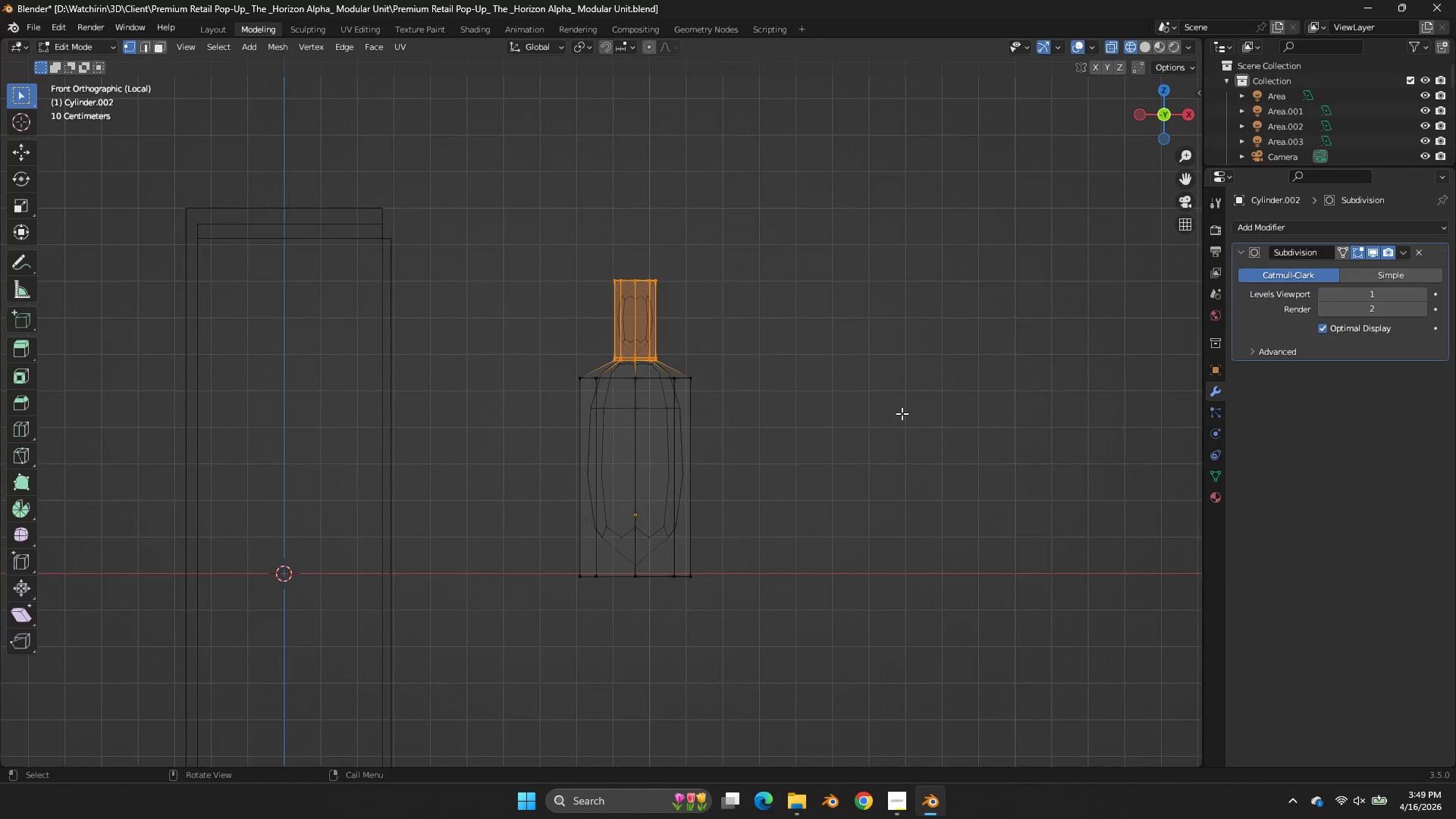 
scroll: coordinate [902, 405], scroll_direction: none, amount: 0.0
 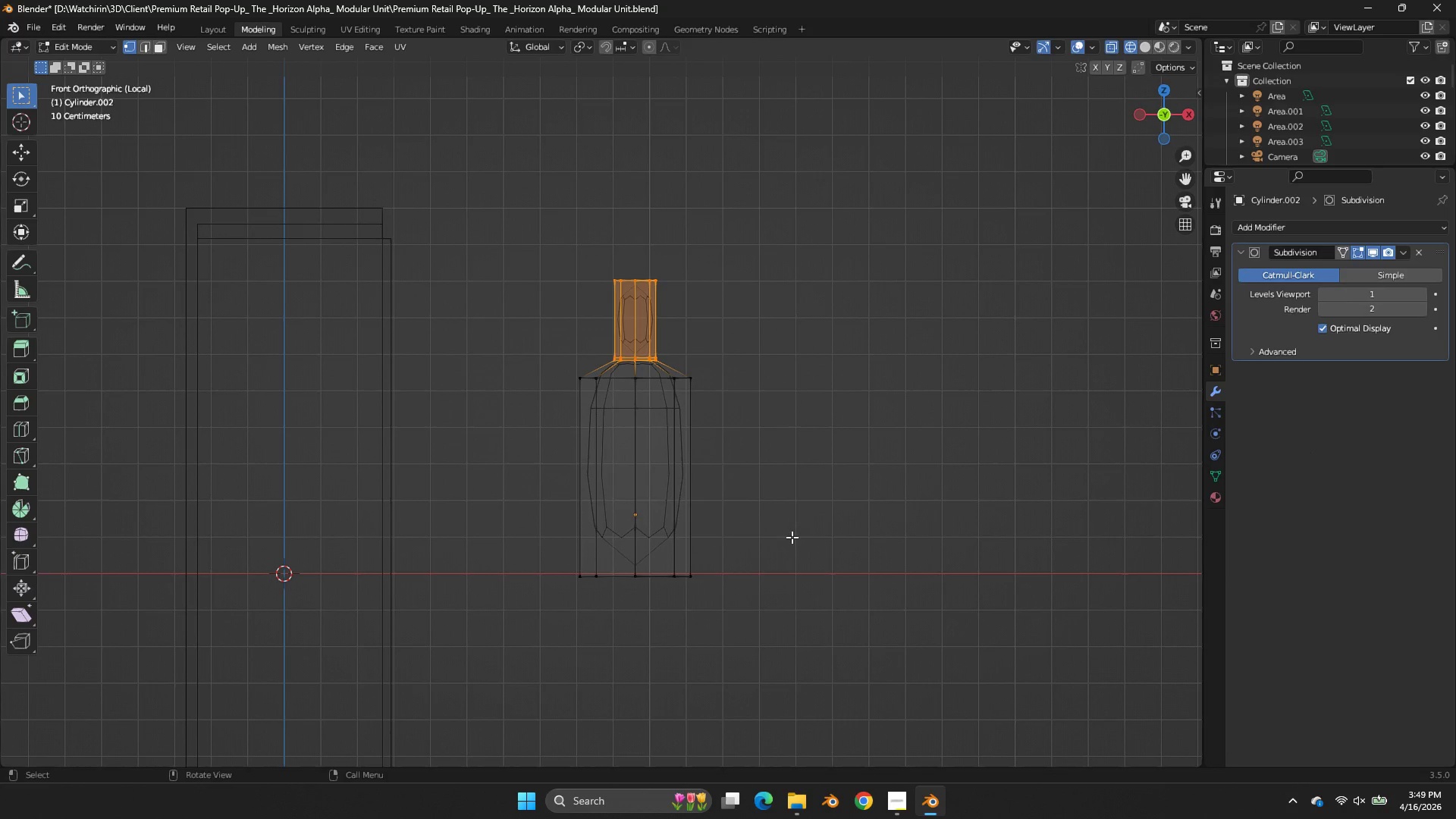 
type(ze)
 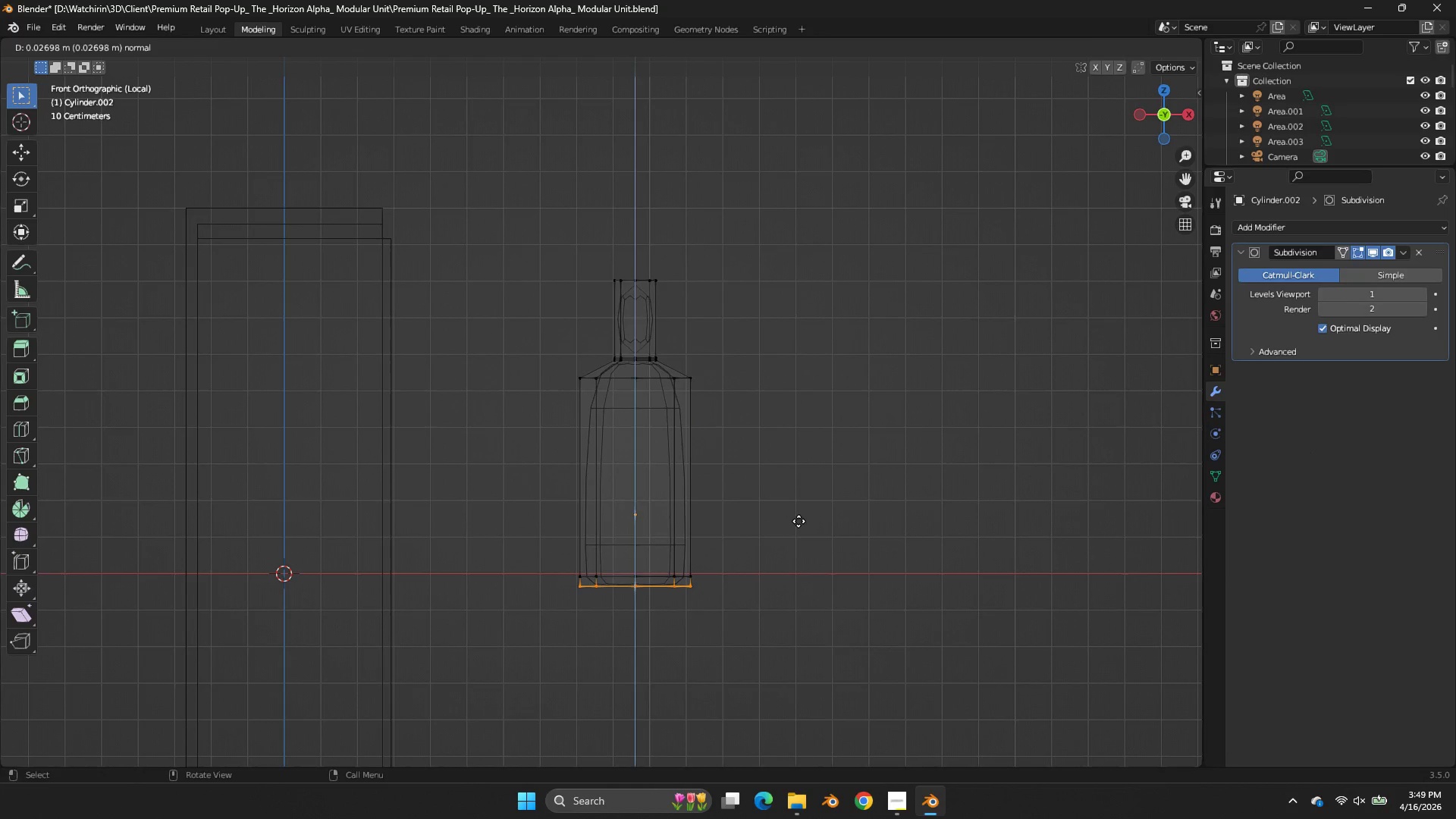 
left_click_drag(start_coordinate=[745, 561], to_coordinate=[360, 680])
 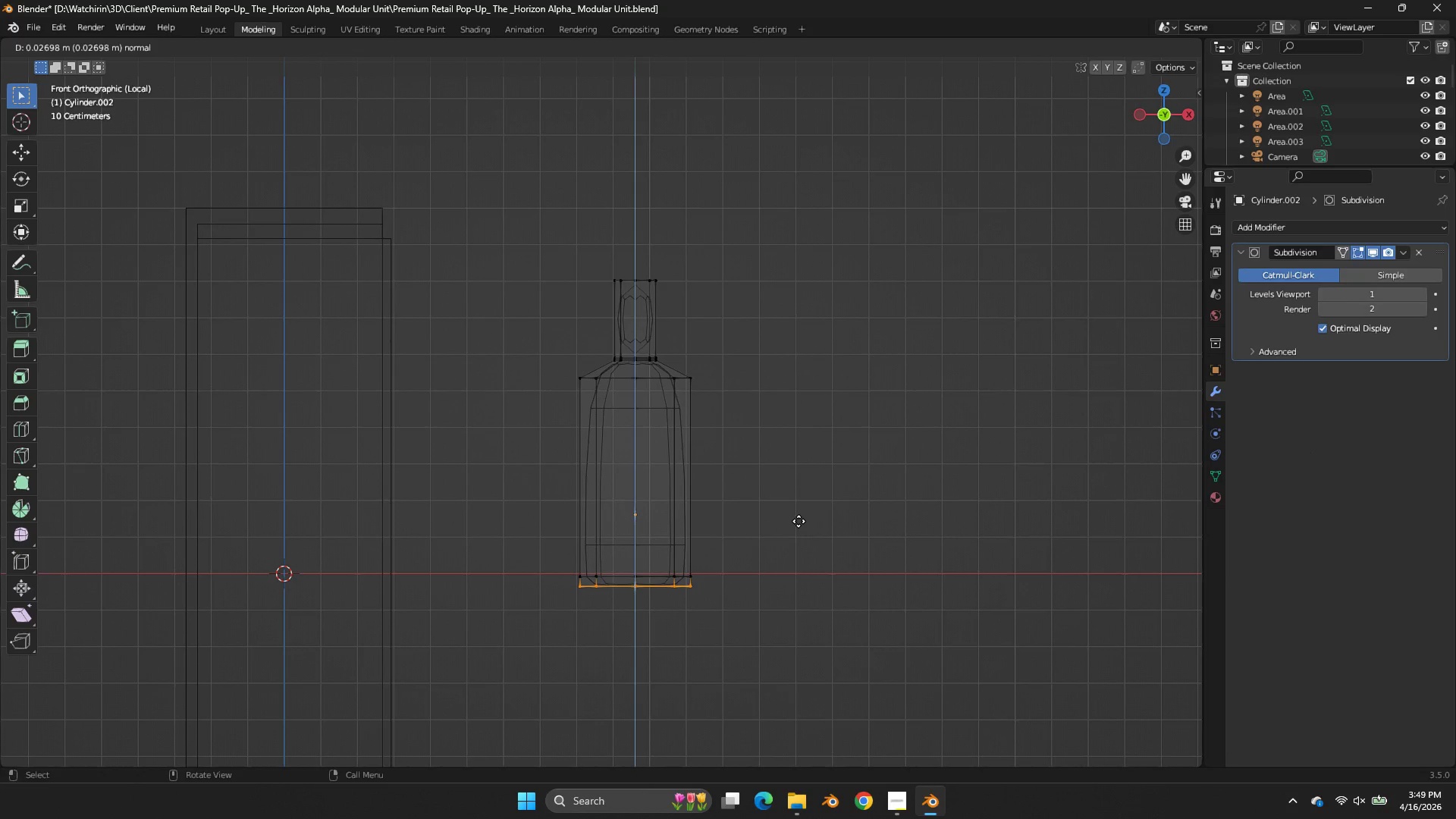 
left_click([799, 522])
 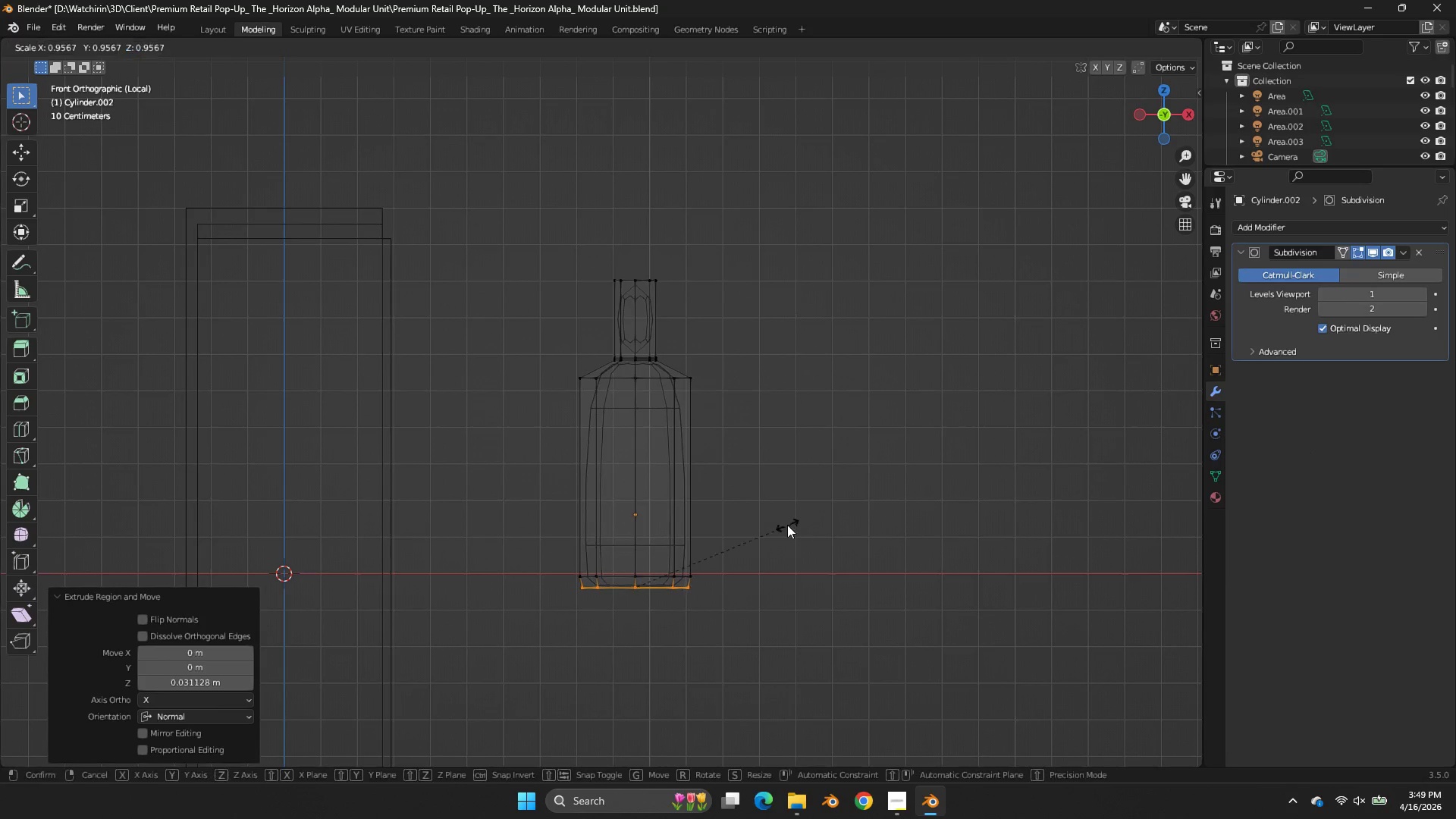 
key(S)
 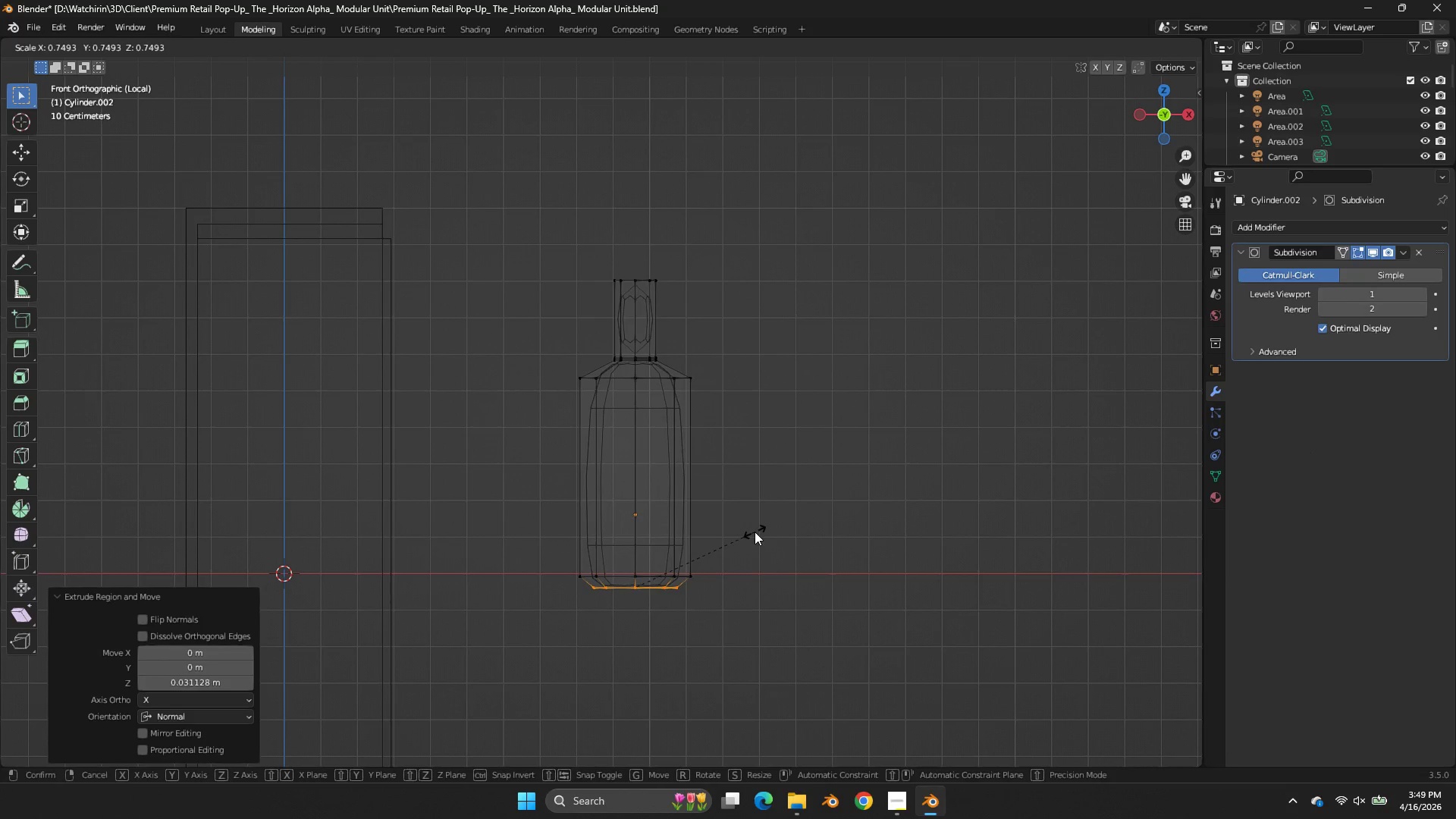 
left_click([755, 532])
 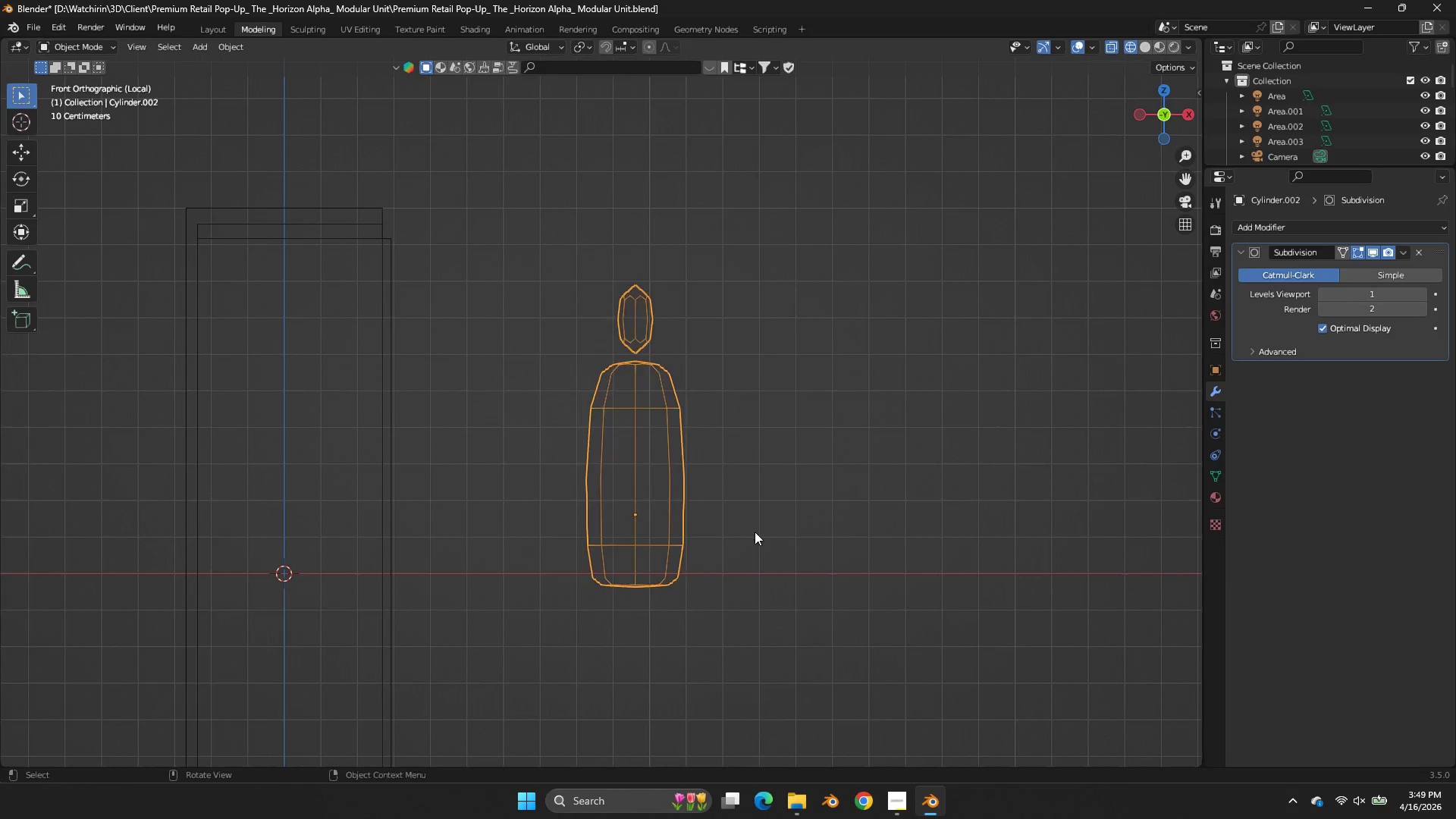 
key(Tab)
 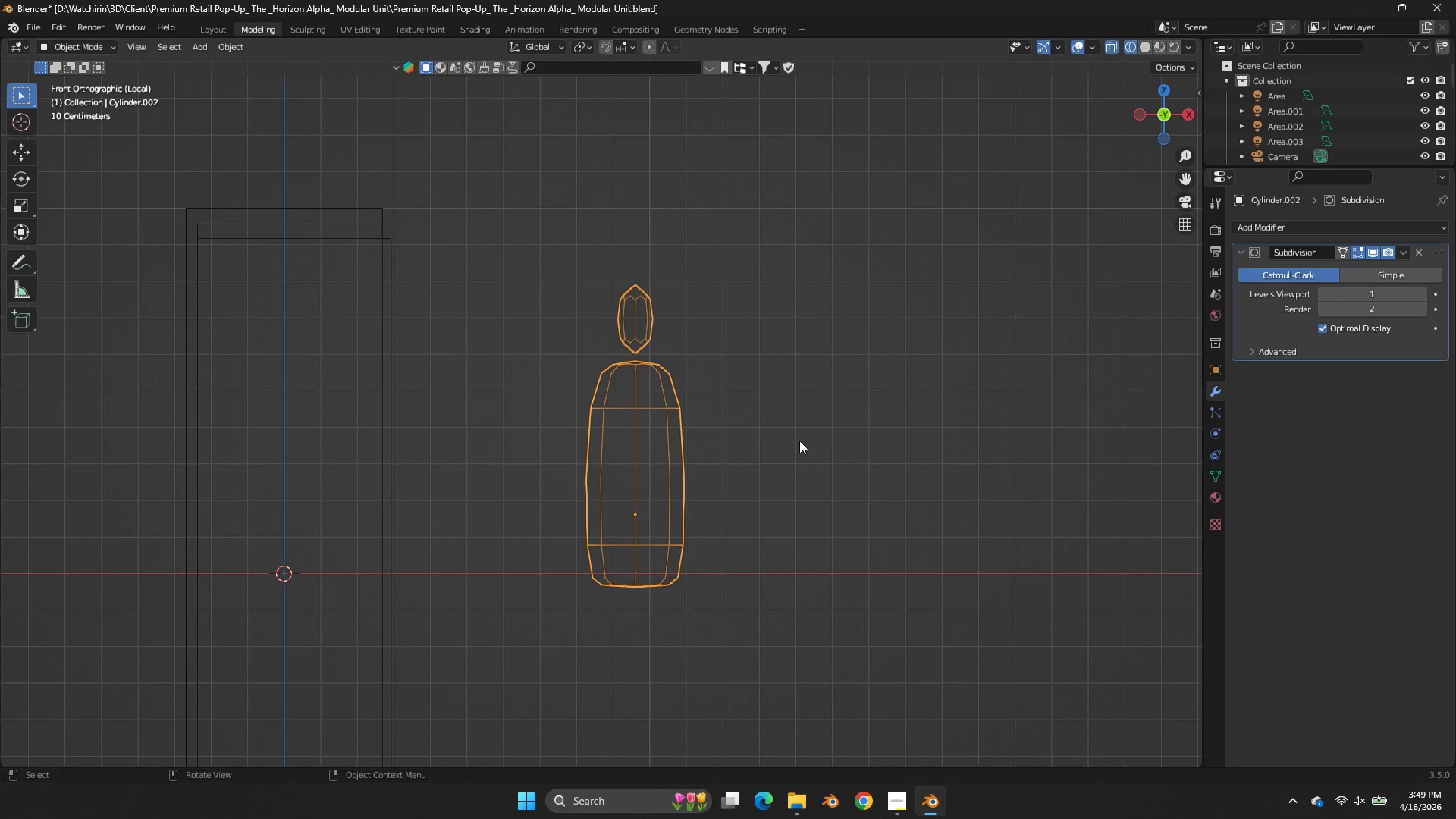 
key(Tab)
 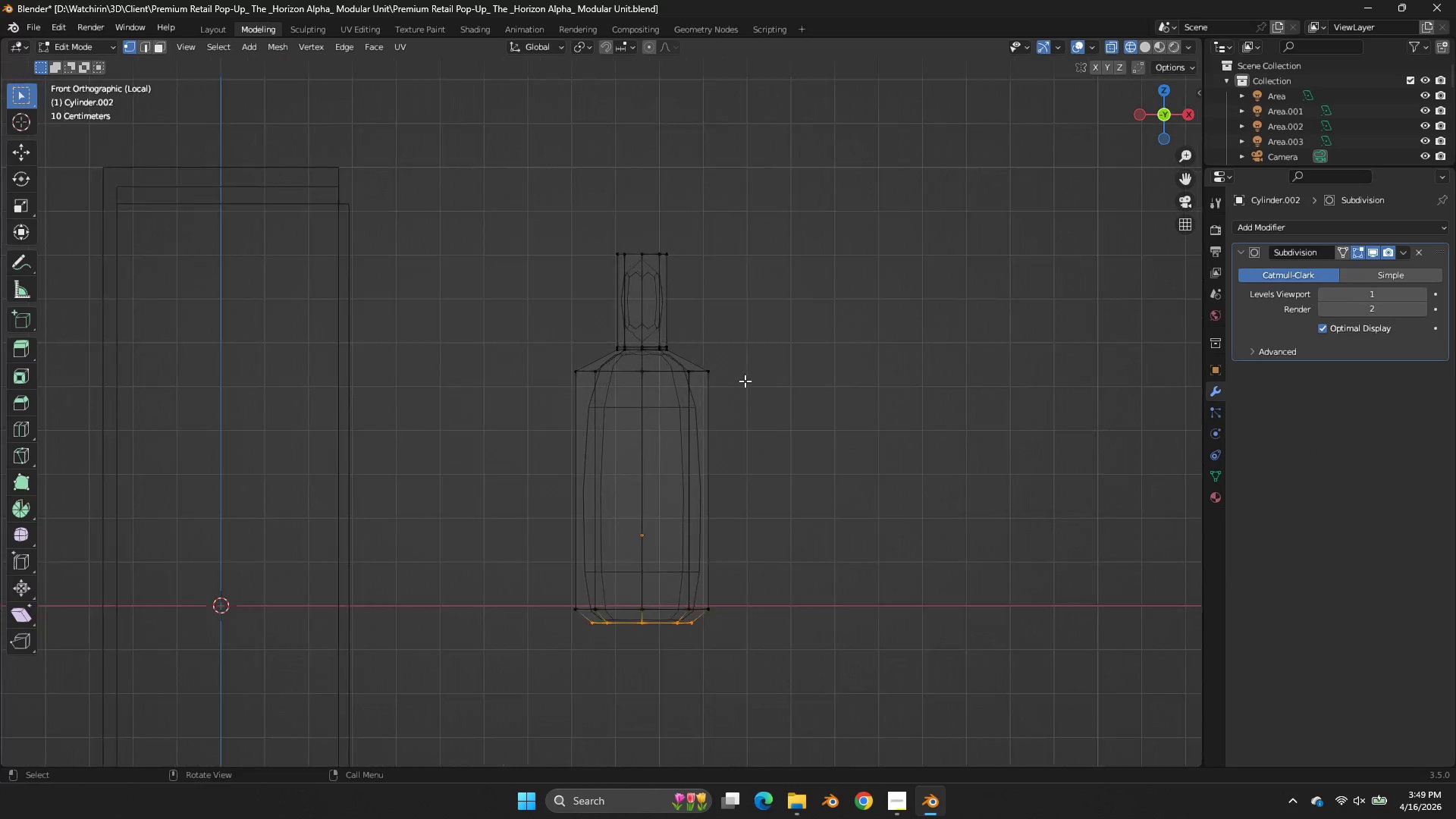 
scroll: coordinate [745, 381], scroll_direction: up, amount: 2.0
 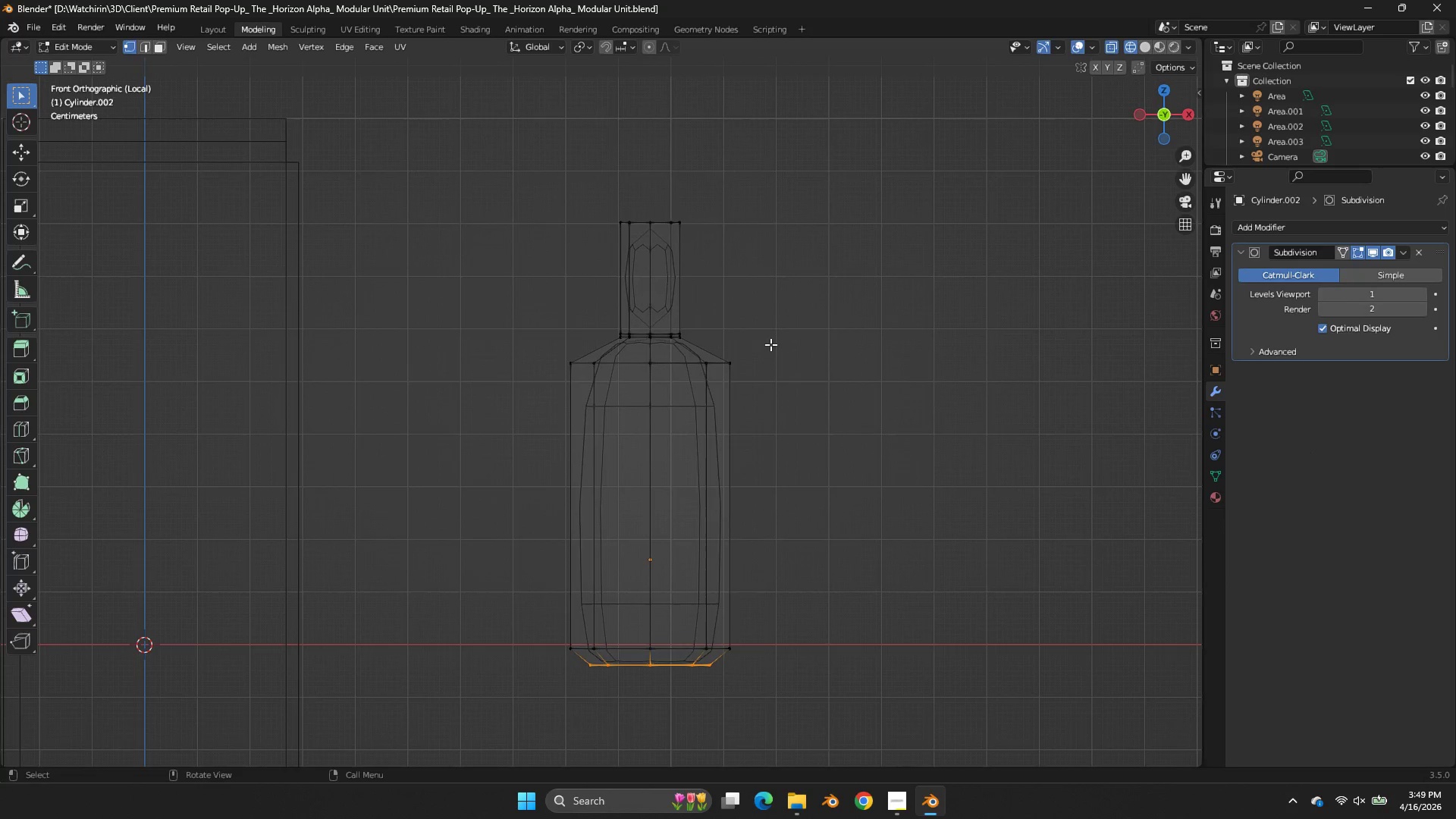 
hold_key(key=AltLeft, duration=0.78)
 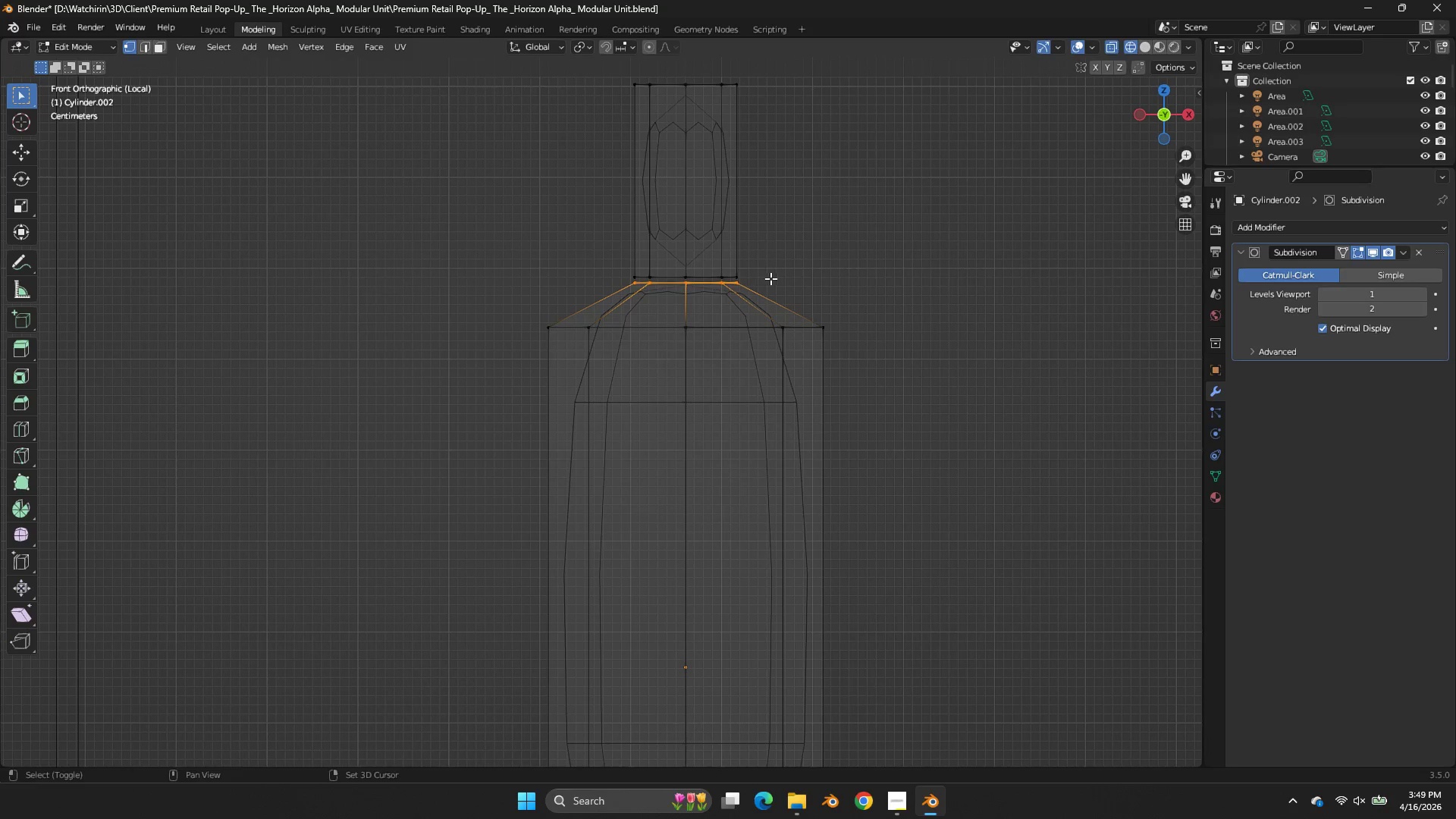 
scroll: coordinate [761, 336], scroll_direction: up, amount: 3.0
 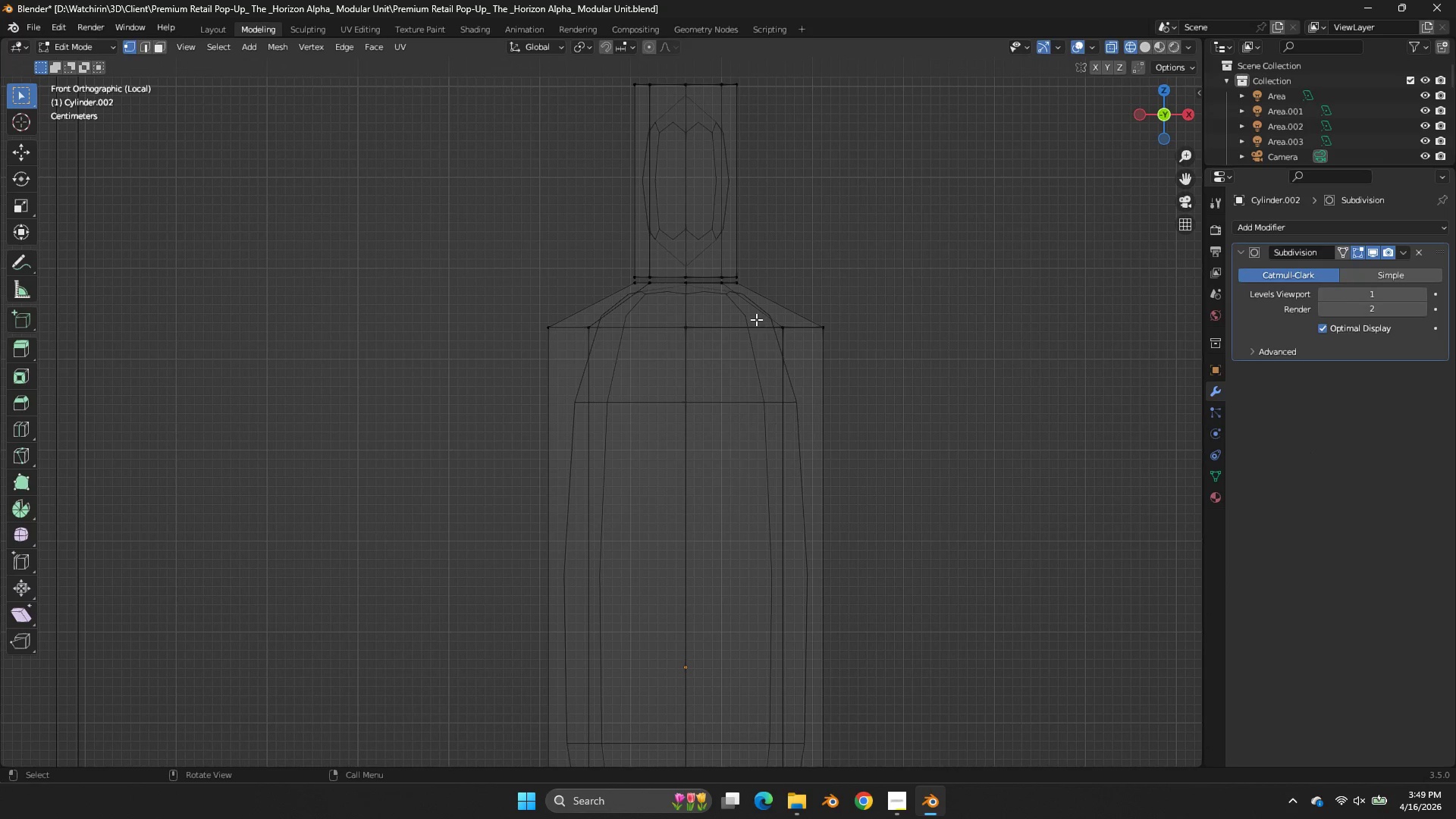 
left_click([705, 287])
 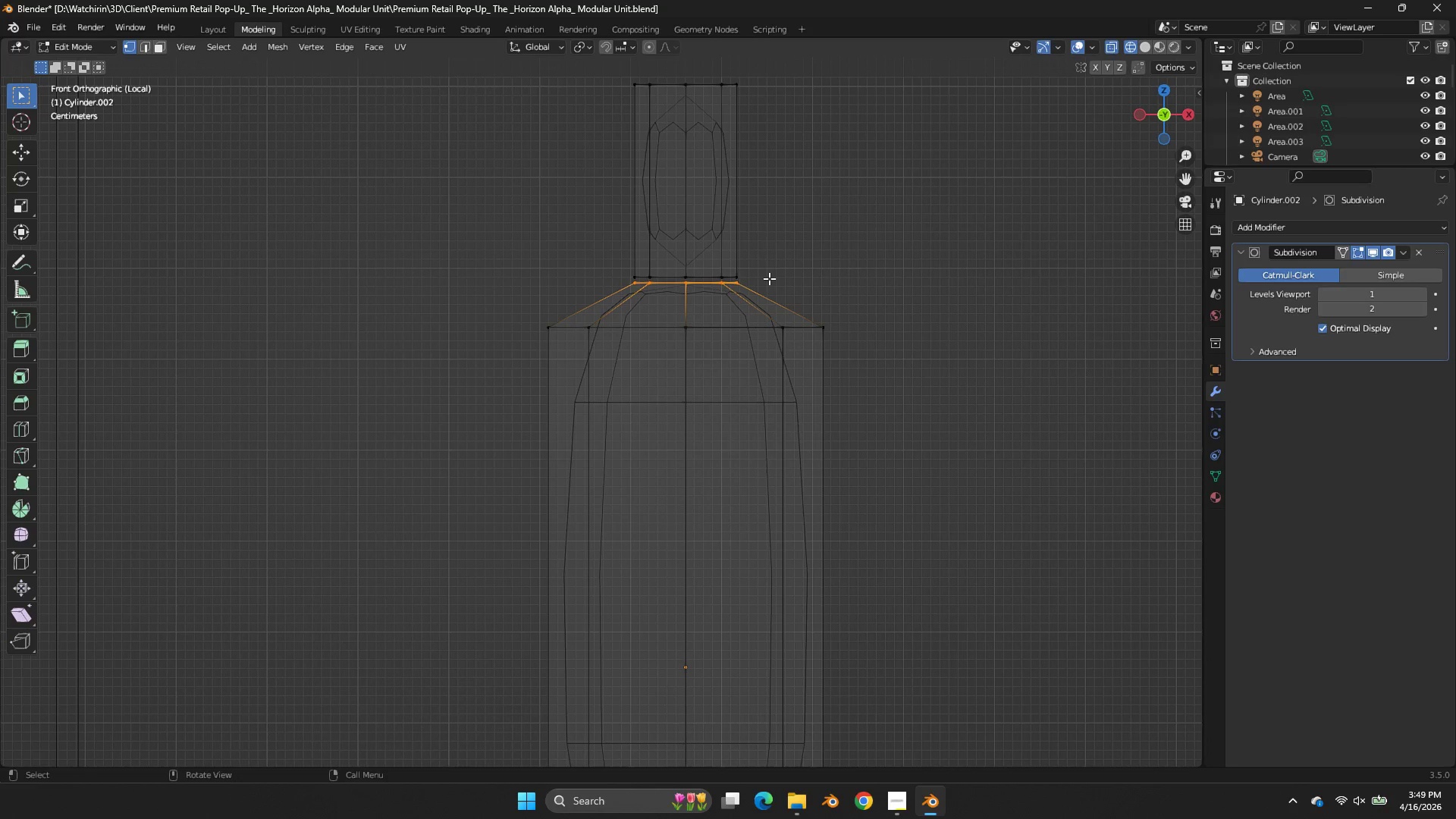 
key(Shift+E)
 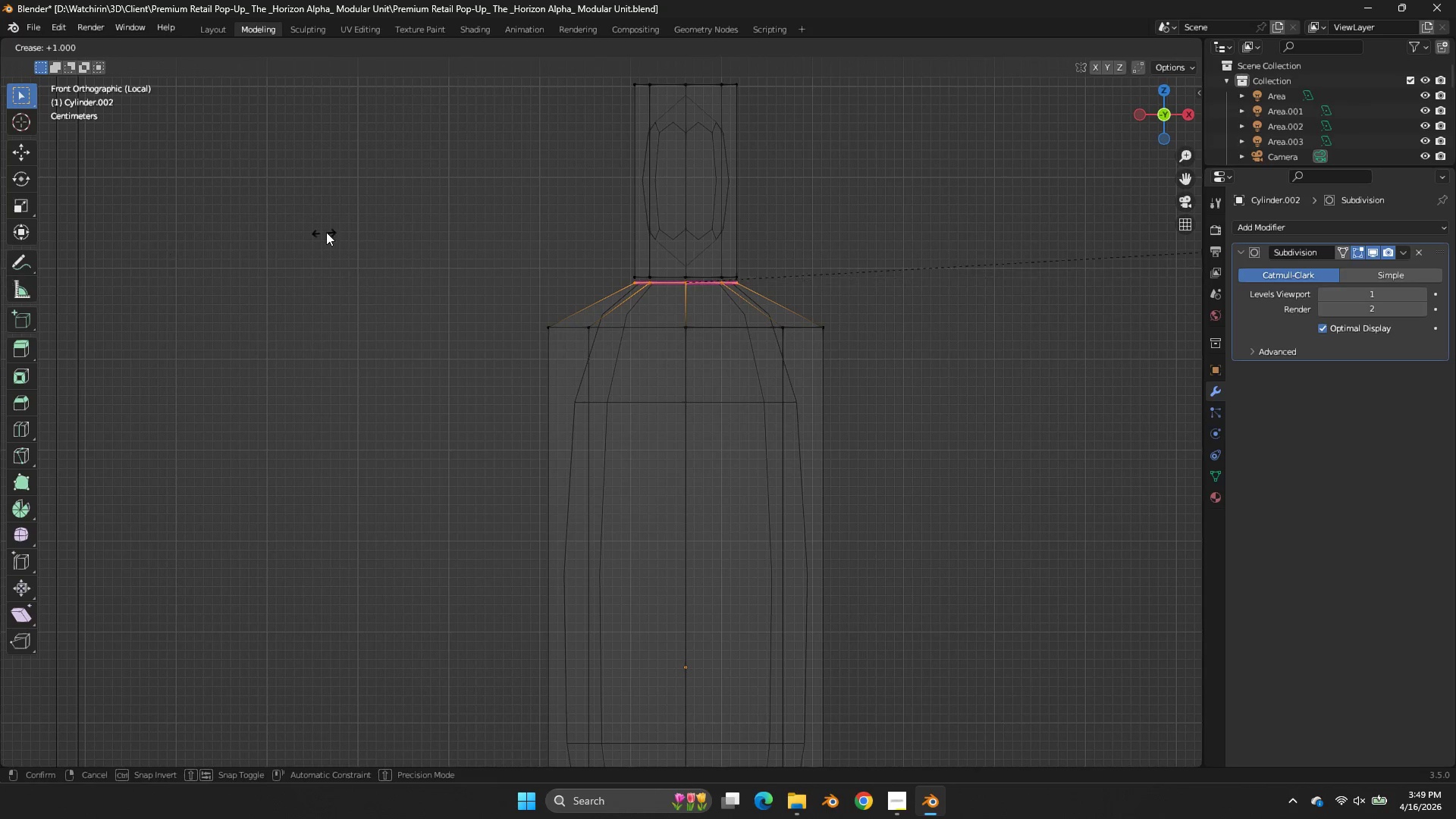 
left_click([326, 232])
 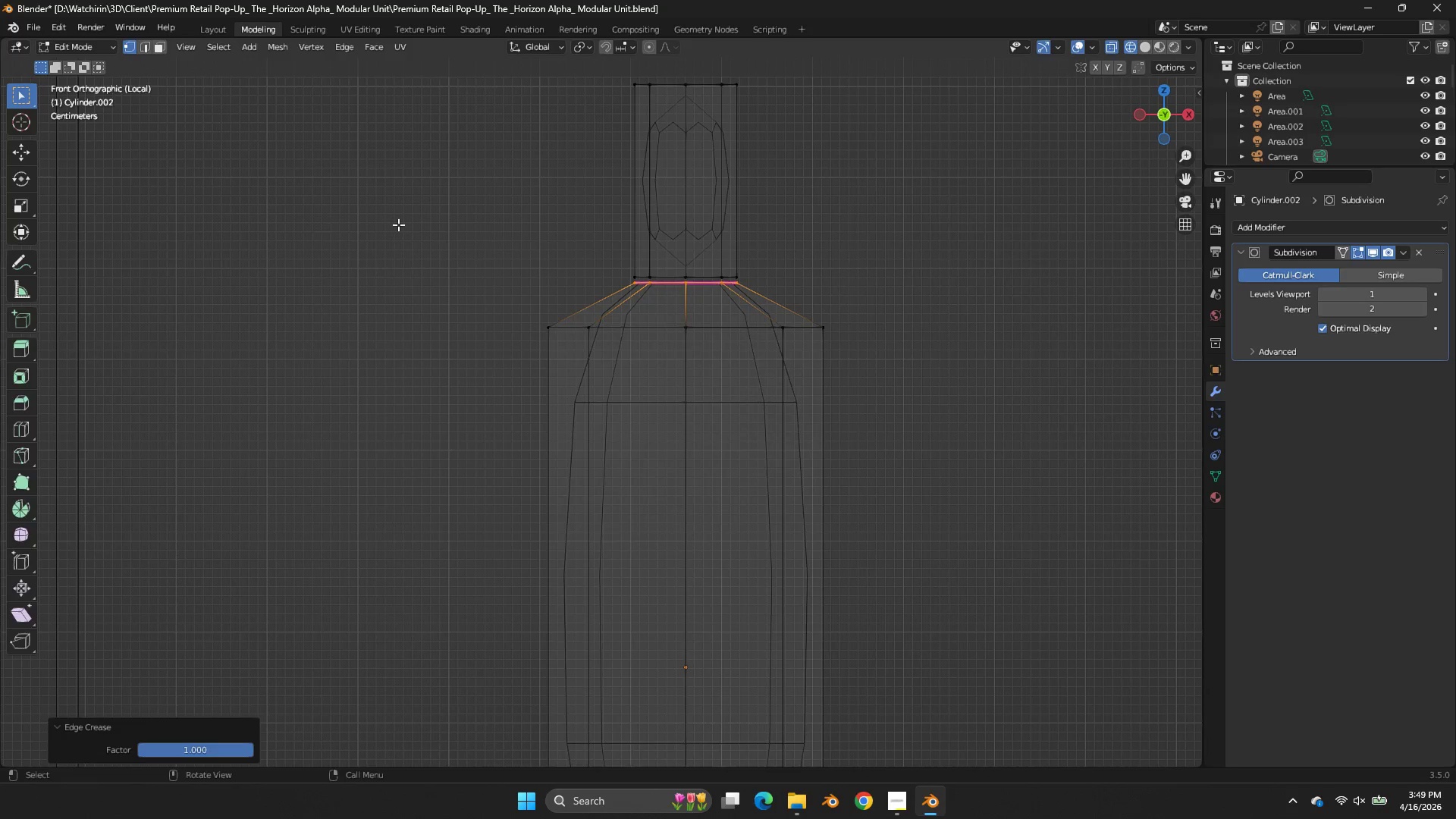 
key(Tab)
 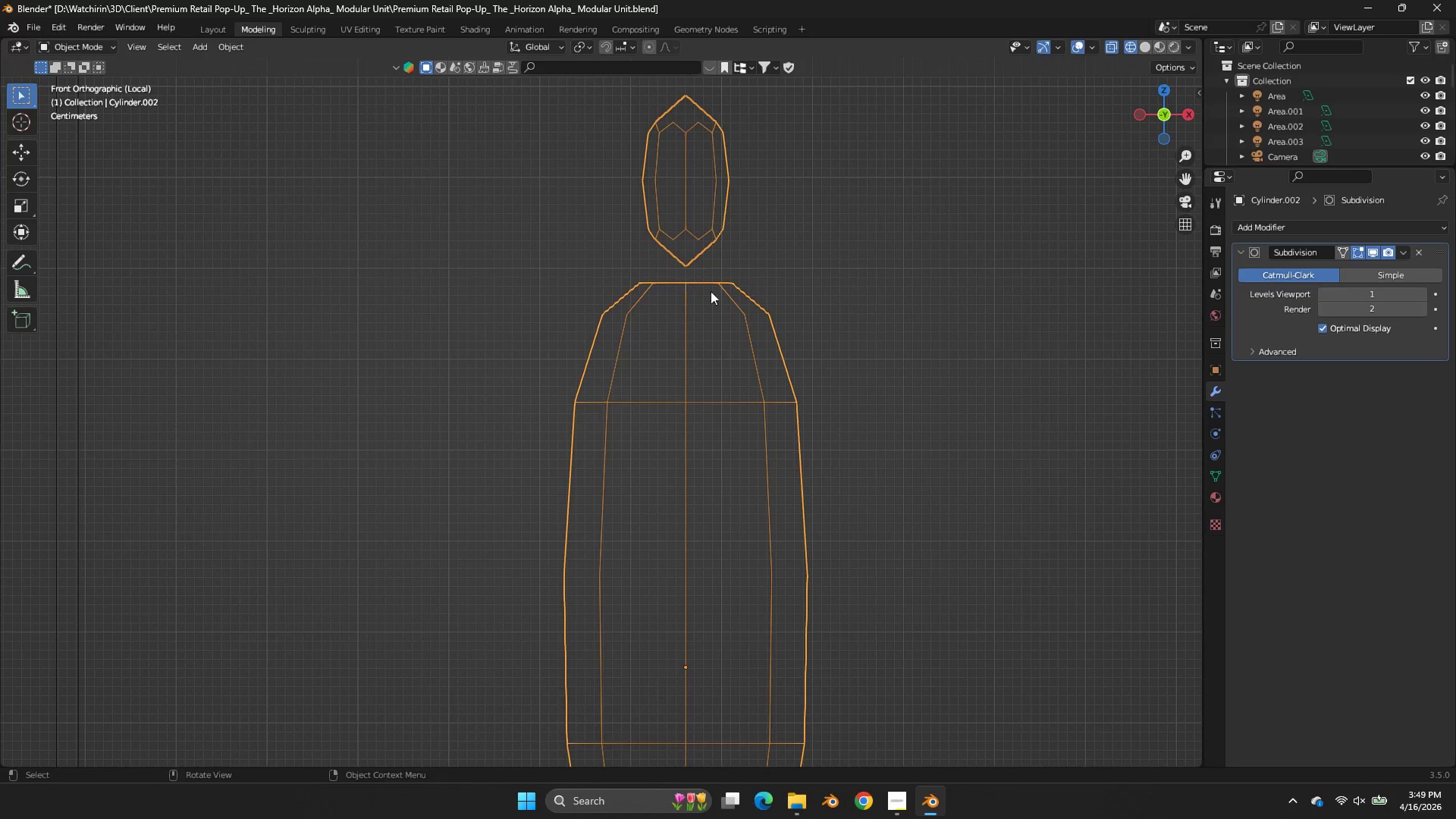 
key(Tab)
 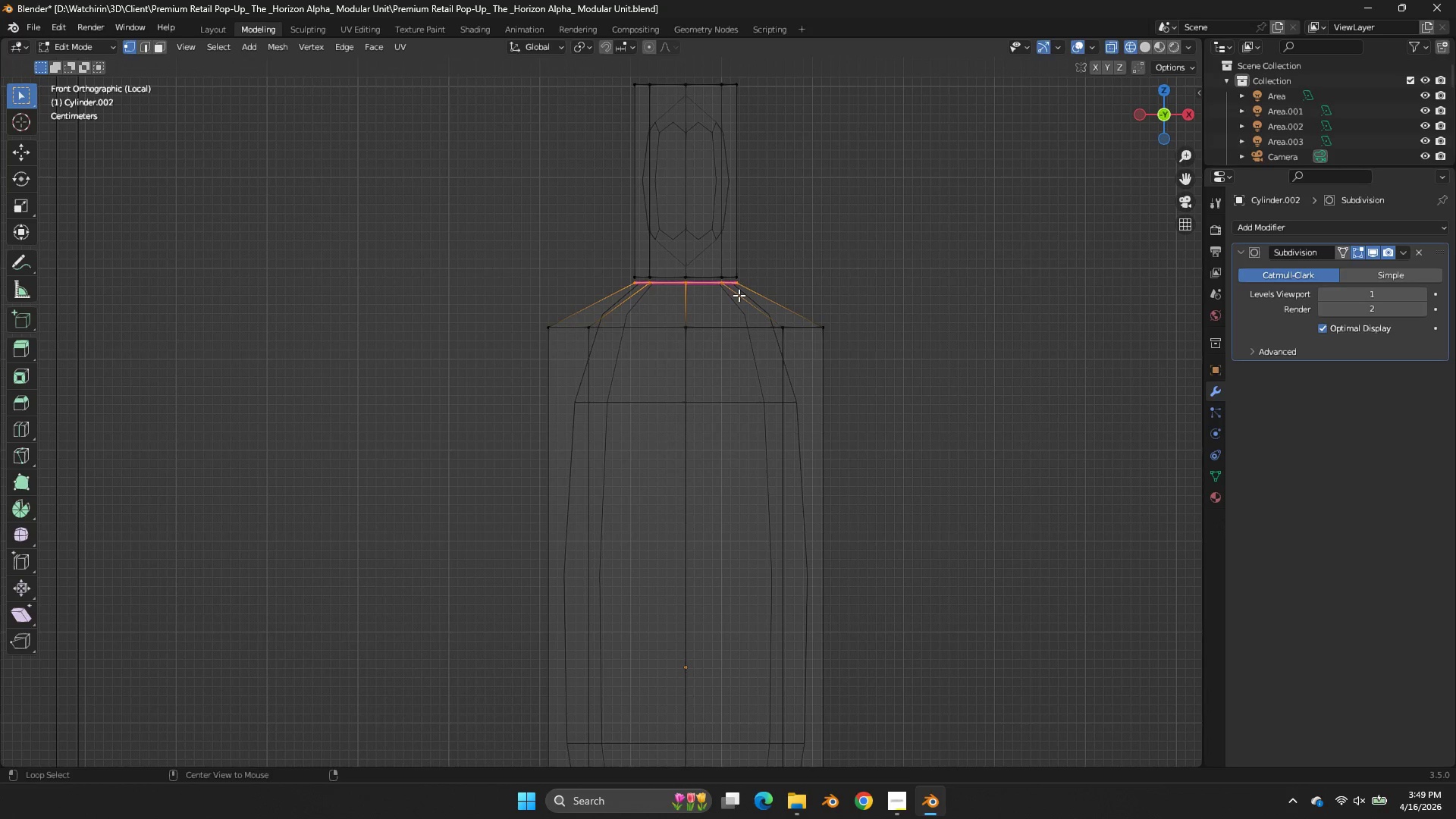 
hold_key(key=AltLeft, duration=0.56)
left_click([729, 317])
 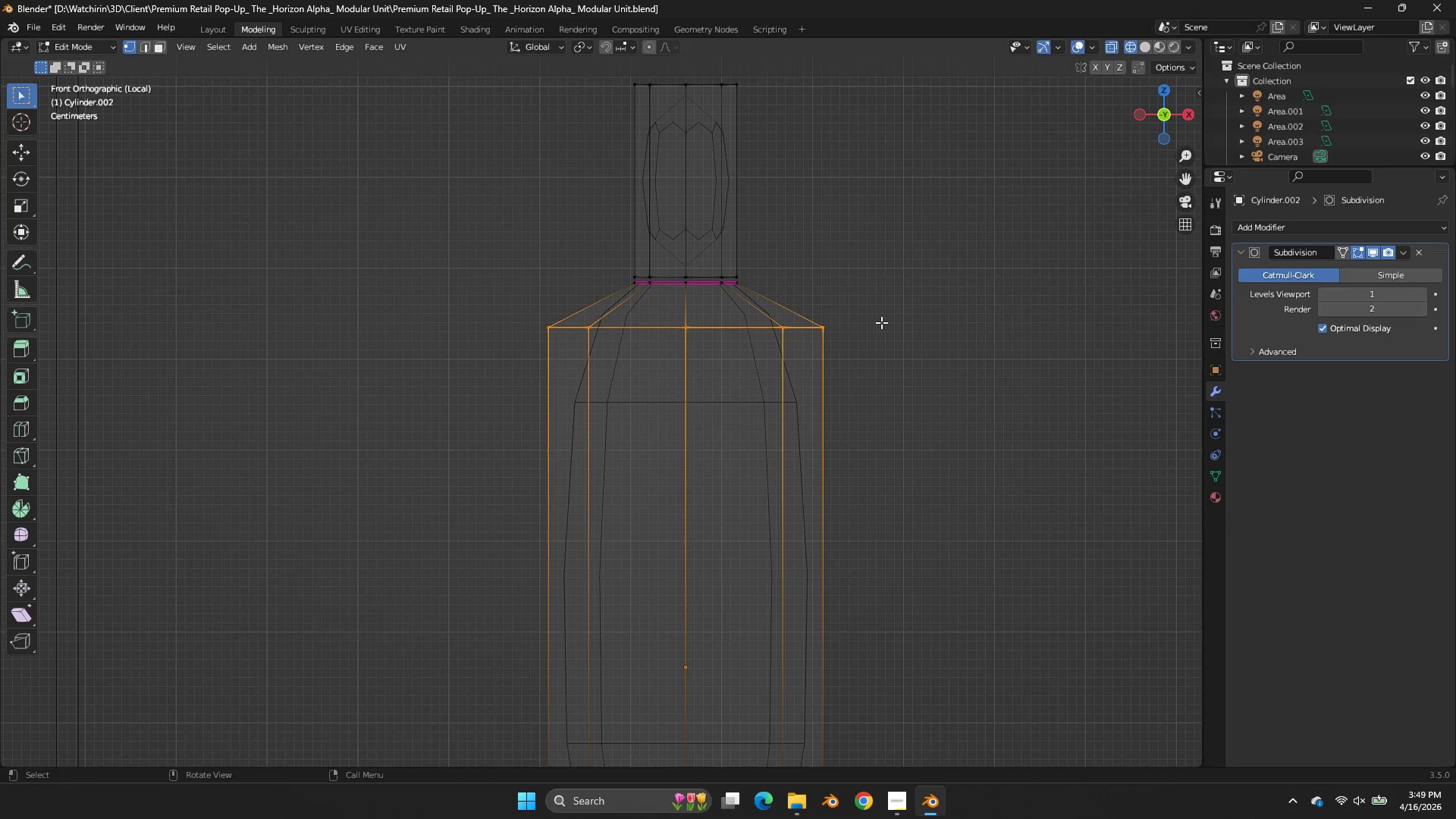 
key(Shift+E)
 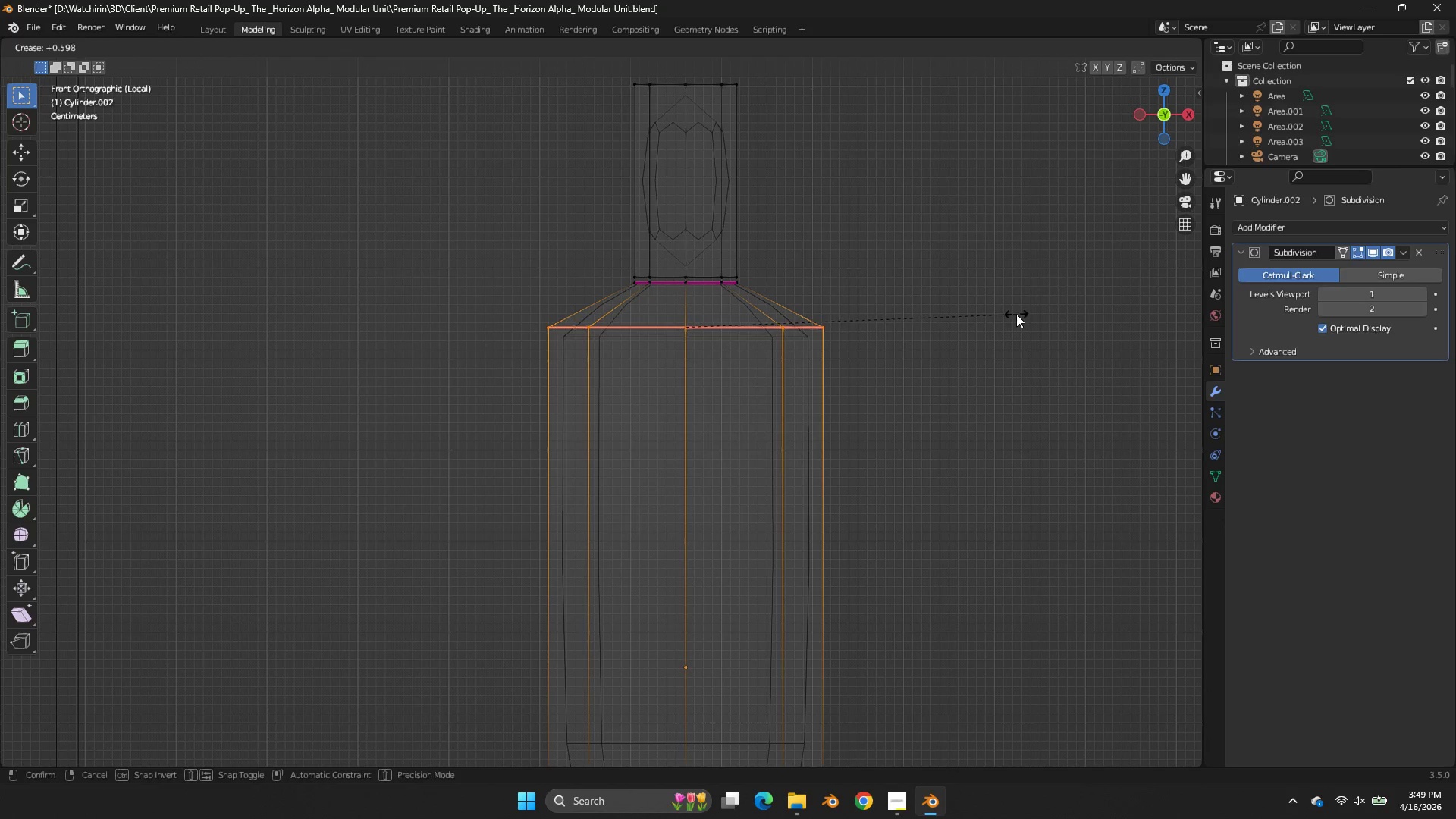 
left_click([1016, 314])
 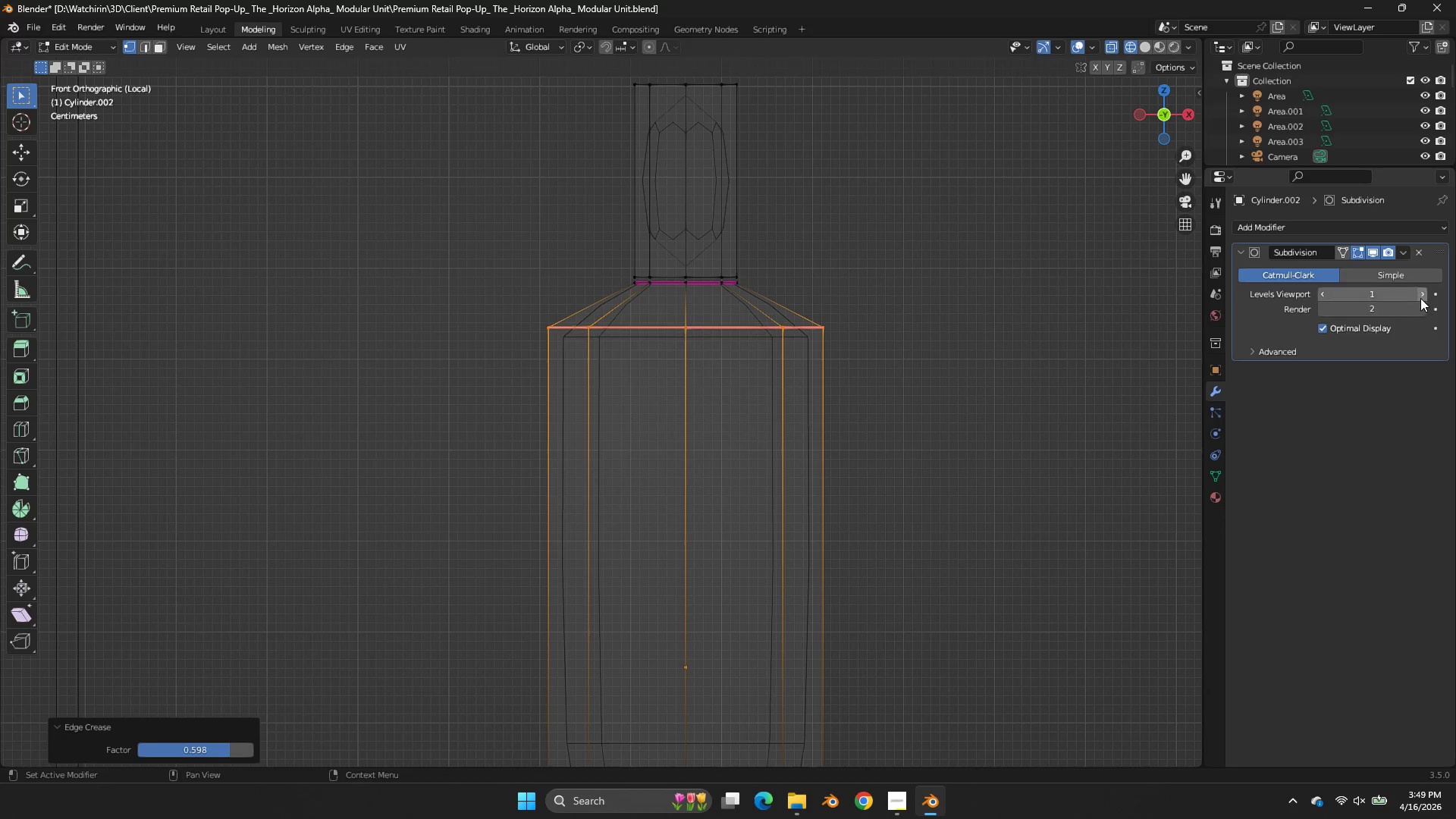 
left_click([1420, 298])
 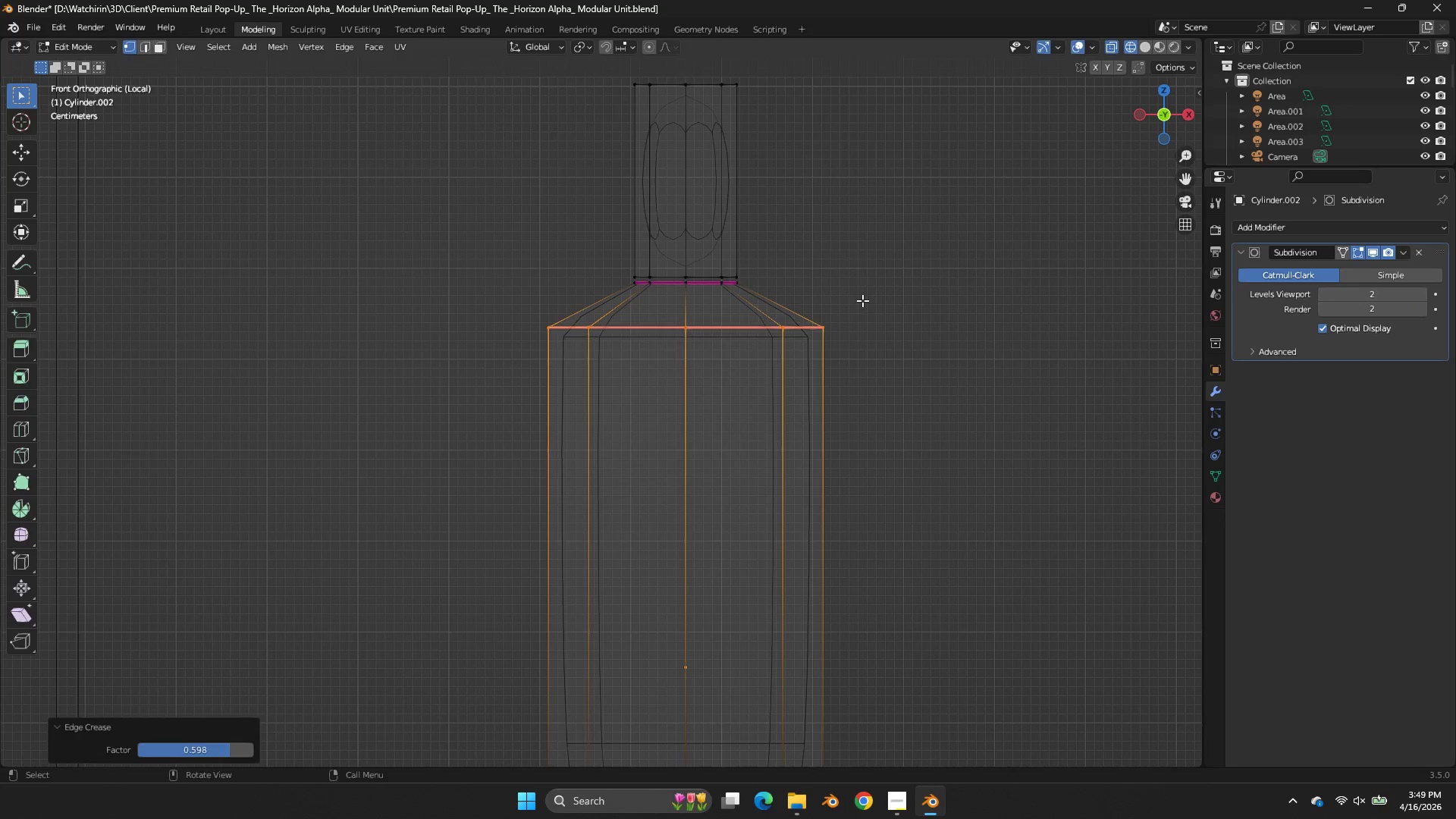 
key(Tab)
 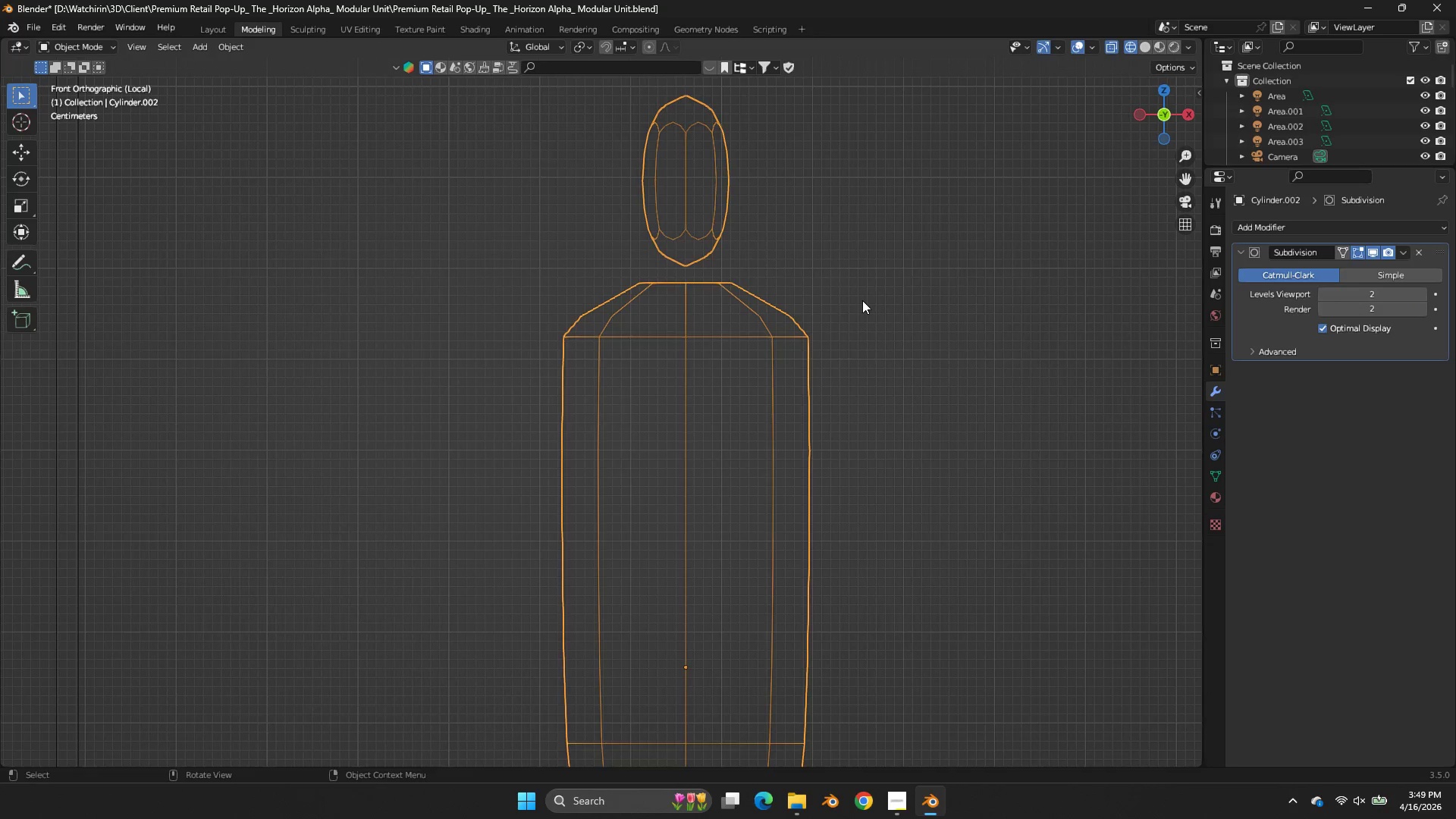 
key(Tab)
 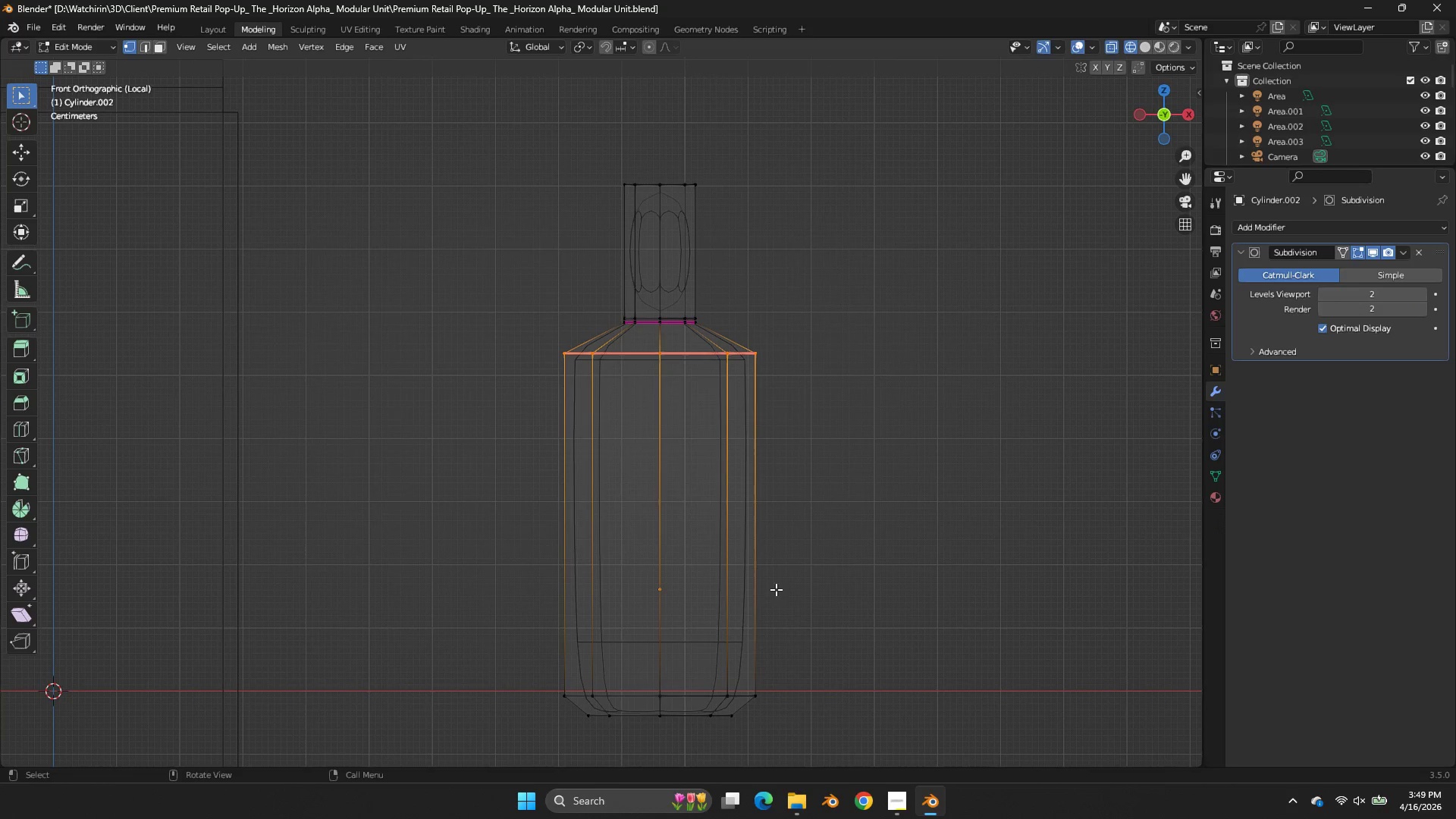 
scroll: coordinate [861, 300], scroll_direction: down, amount: 2.0
 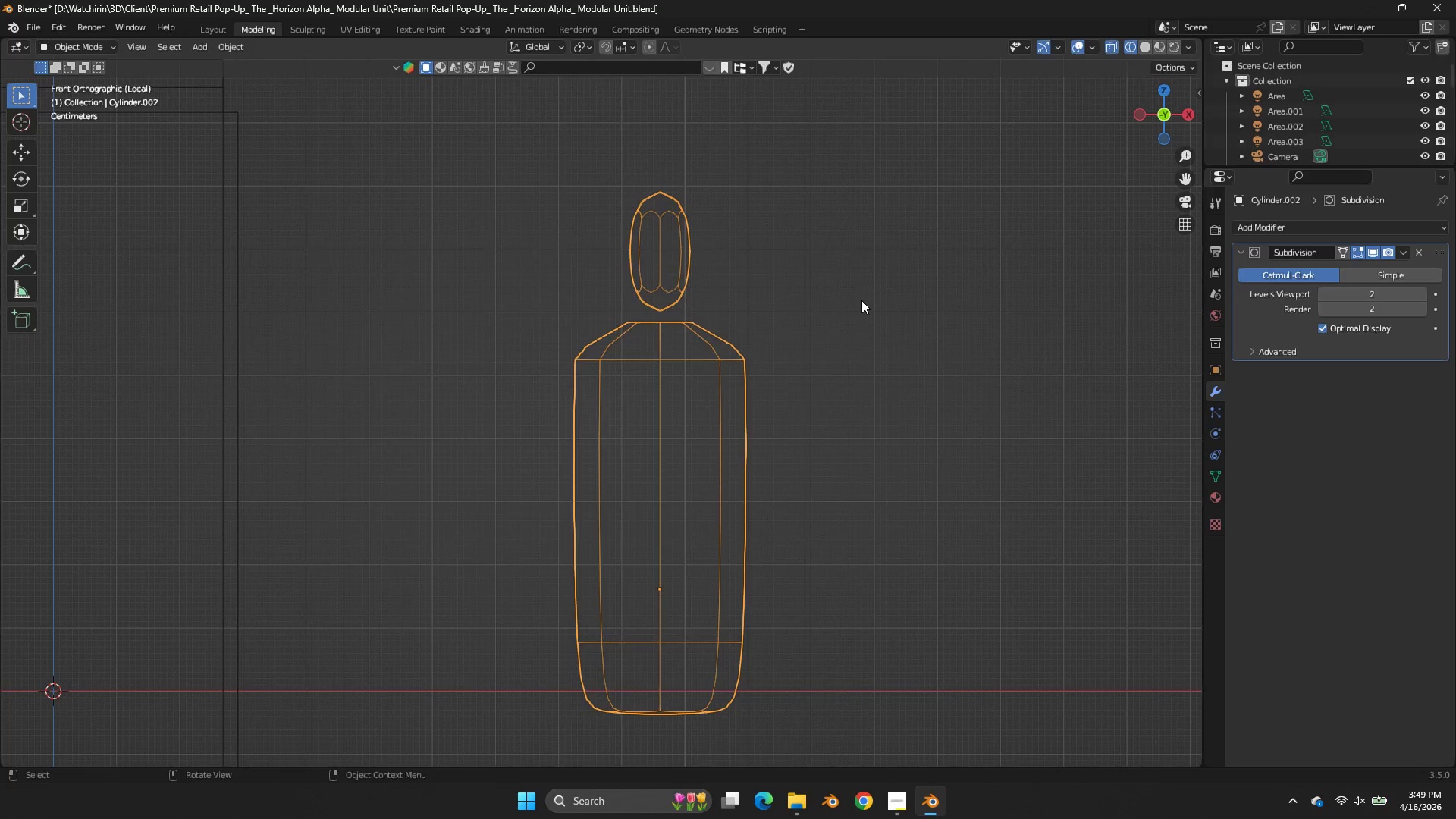 
hold_key(key=ControlLeft, duration=0.41)
 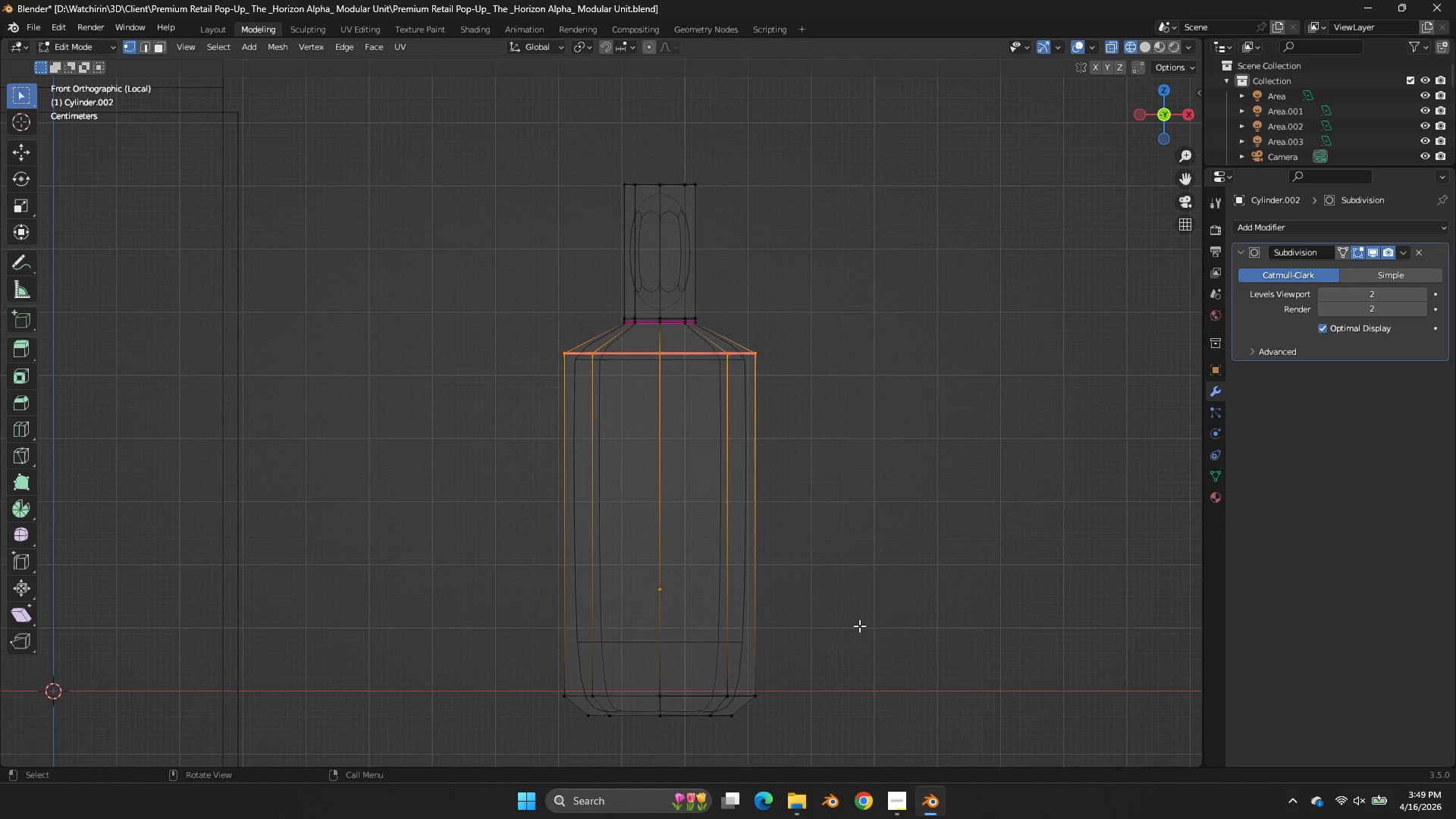 
left_click_drag(start_coordinate=[859, 626], to_coordinate=[419, 770])
 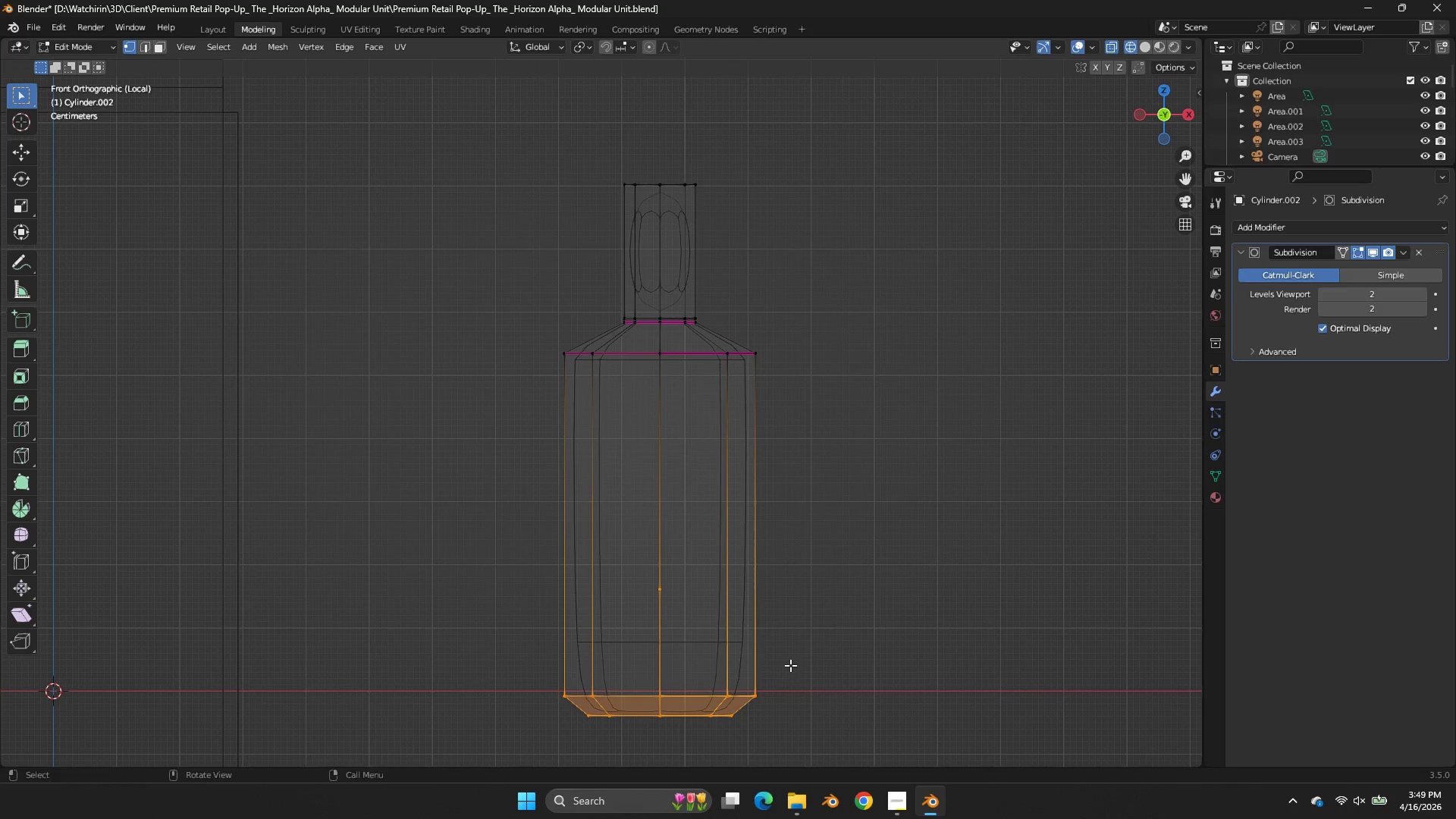 
key(Control+ControlLeft)
 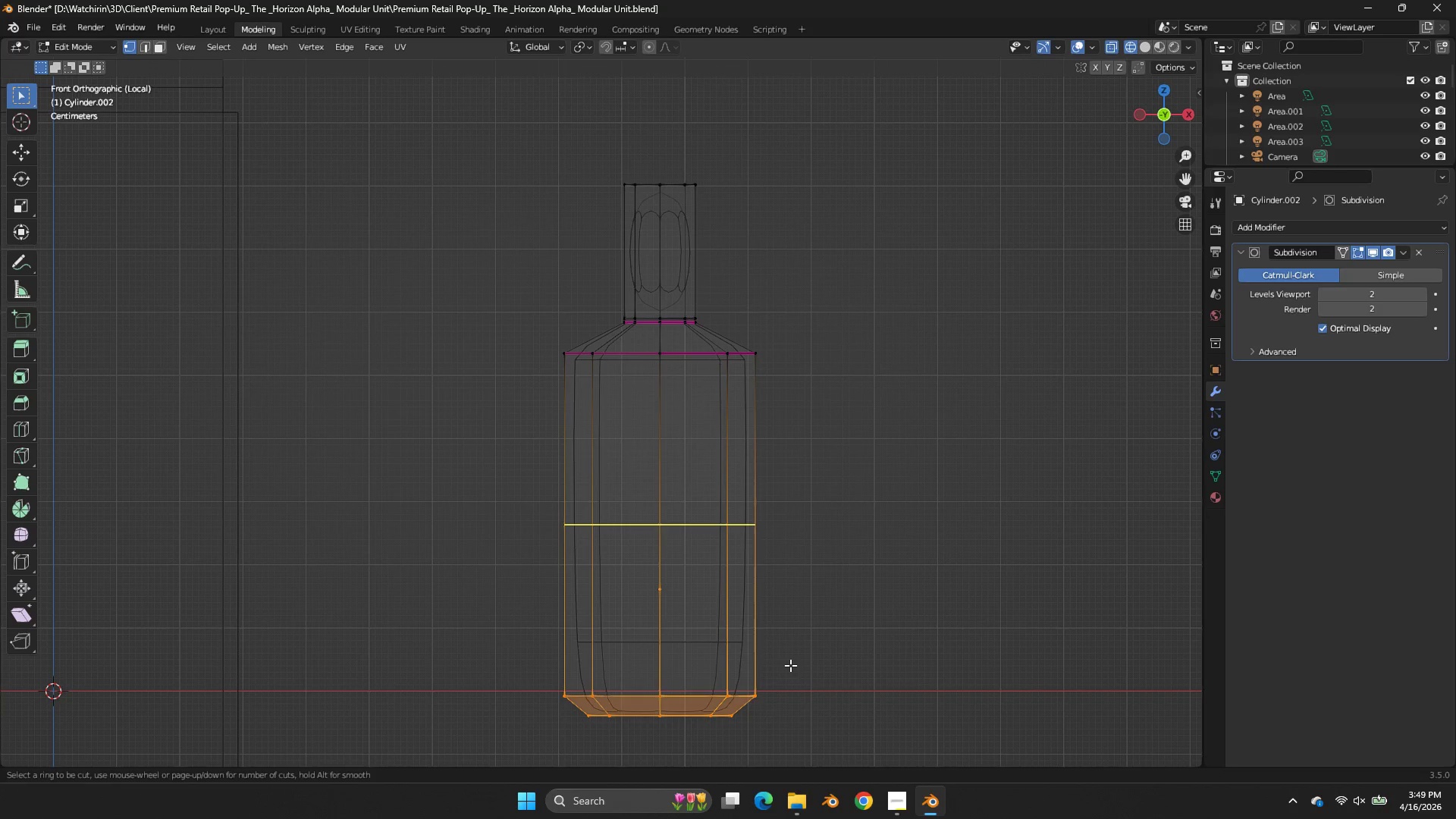 
key(Control+R)
 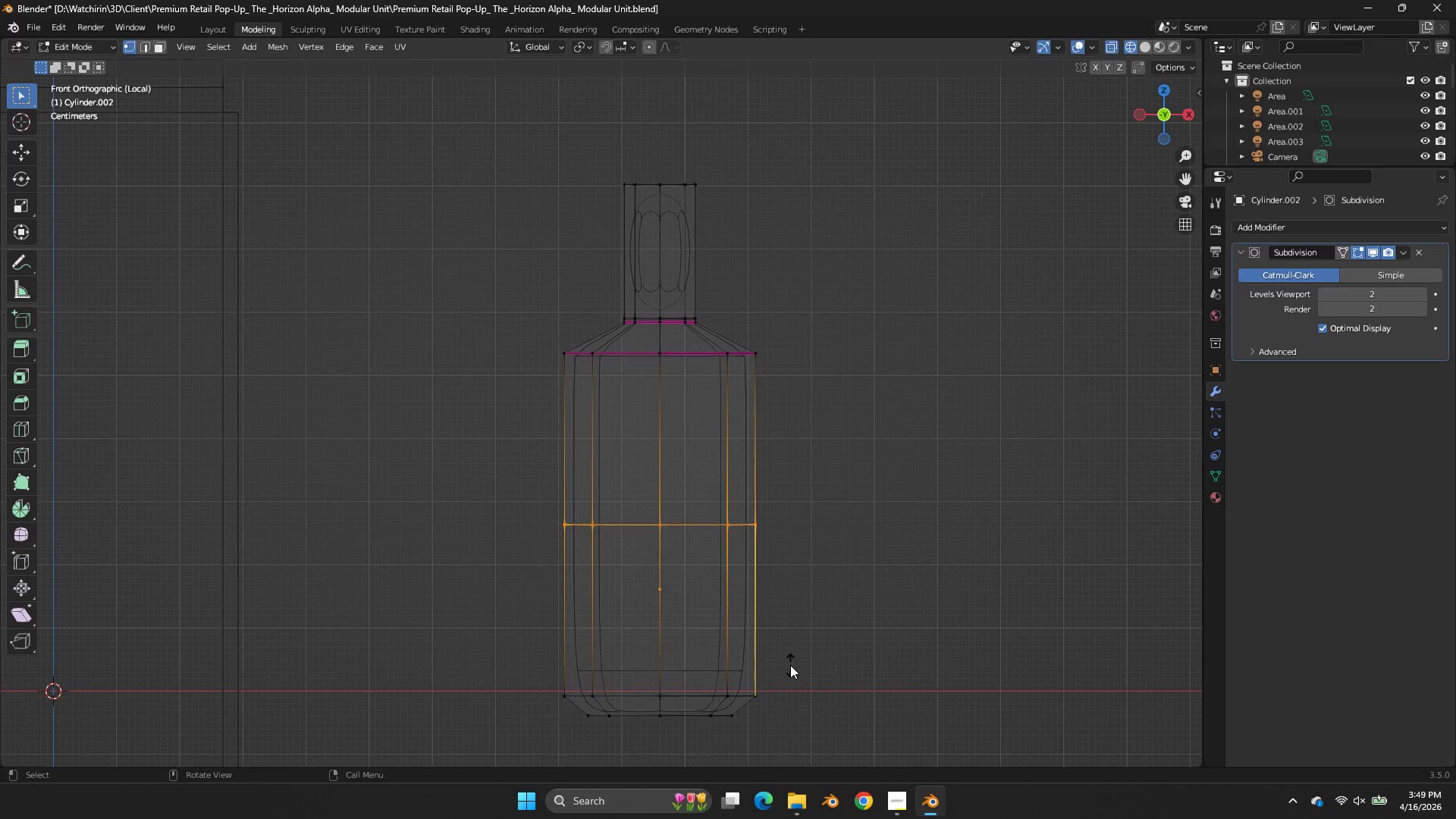 
left_click([790, 665])
 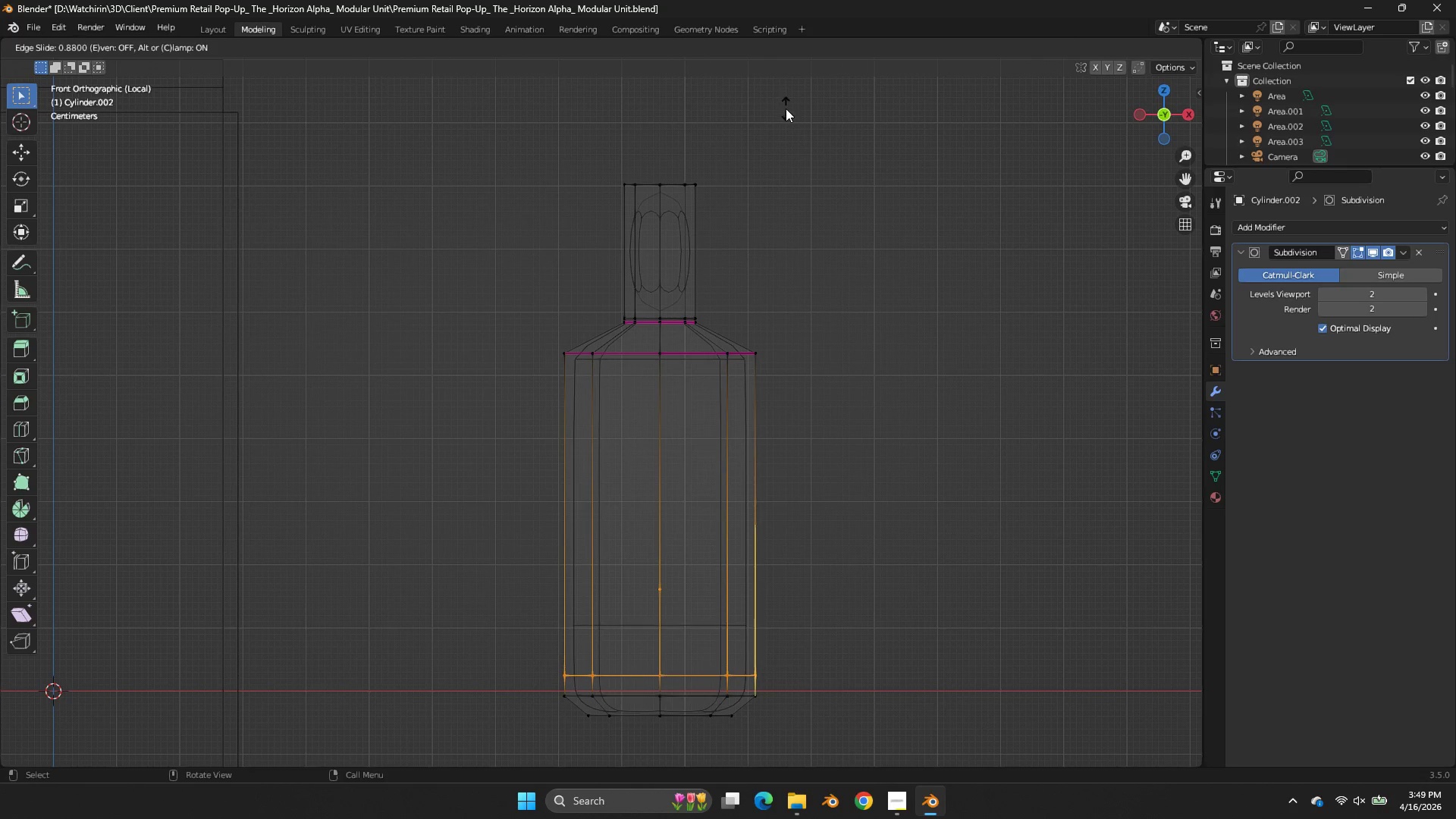 
left_click([786, 109])
 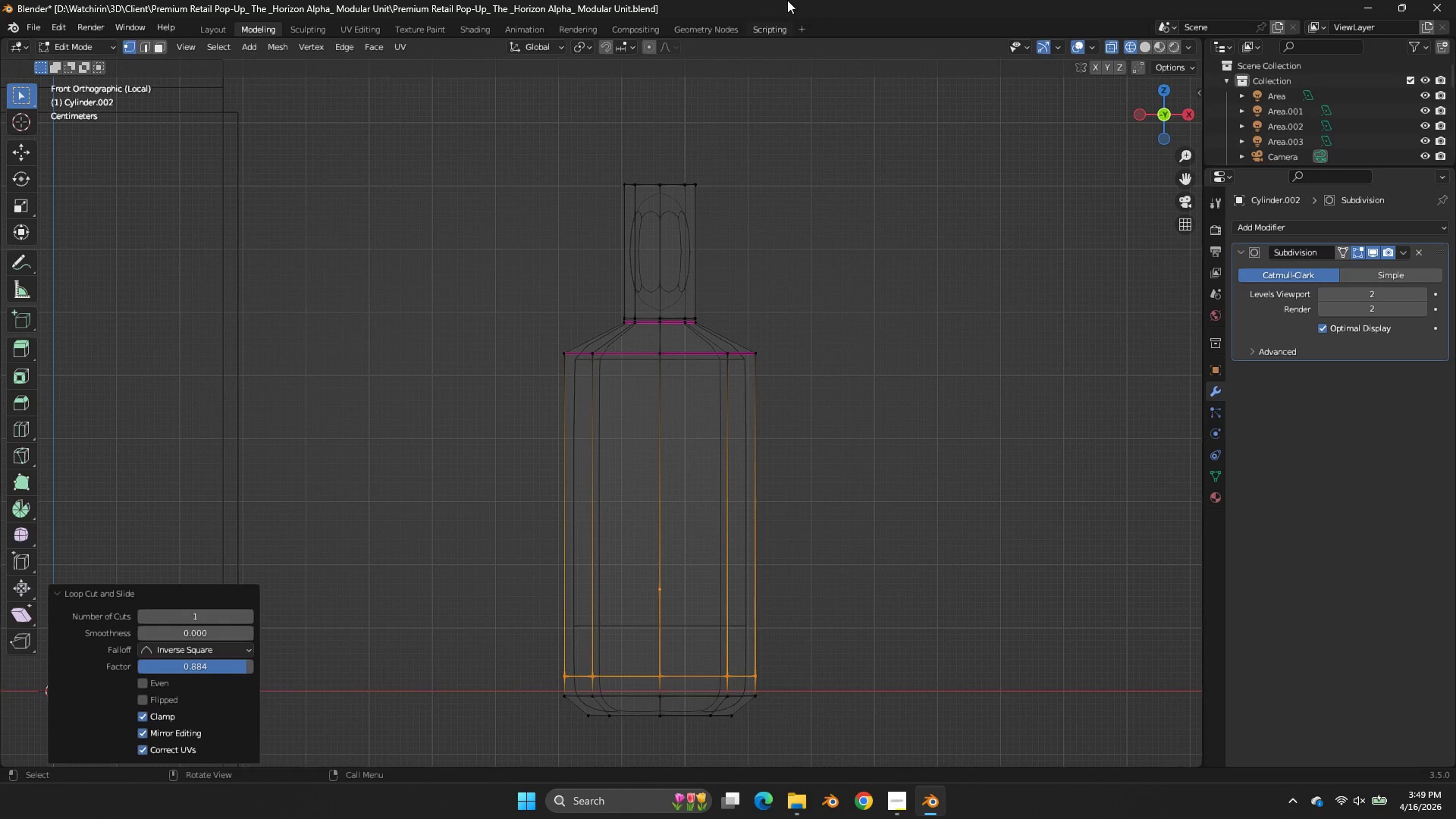 
key(Control+S)
 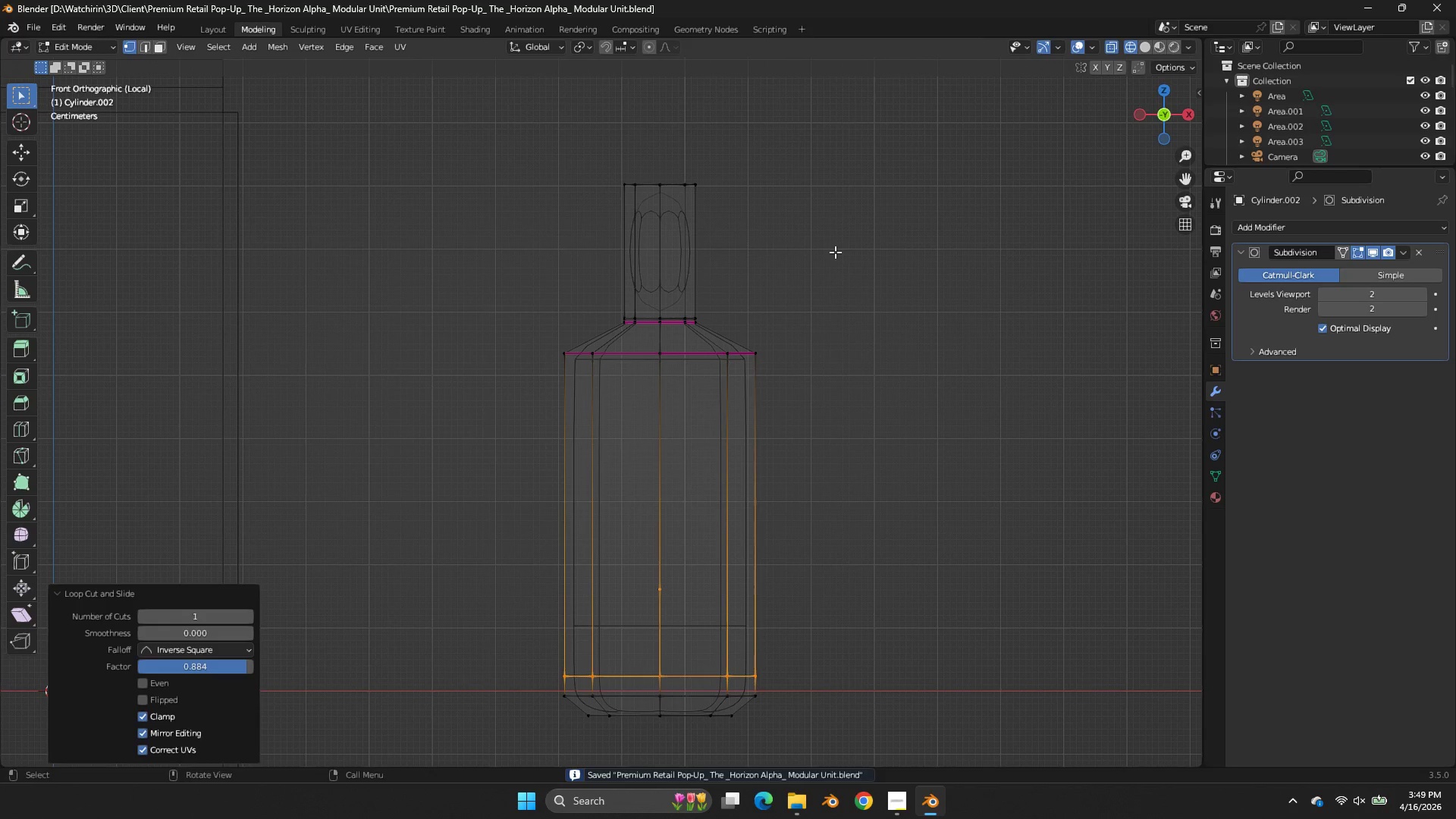 
key(Tab)
 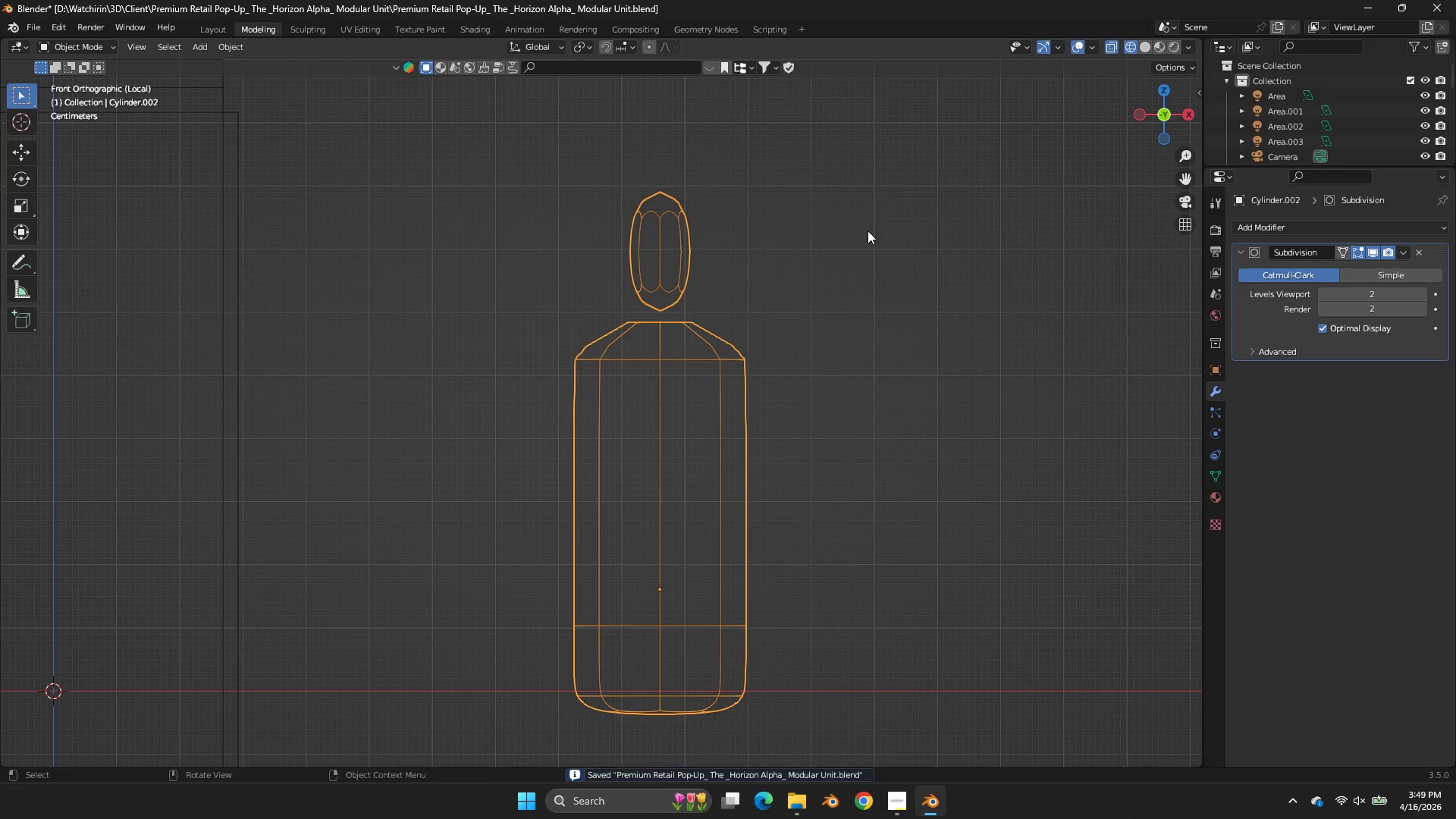 
key(Control+Z)
 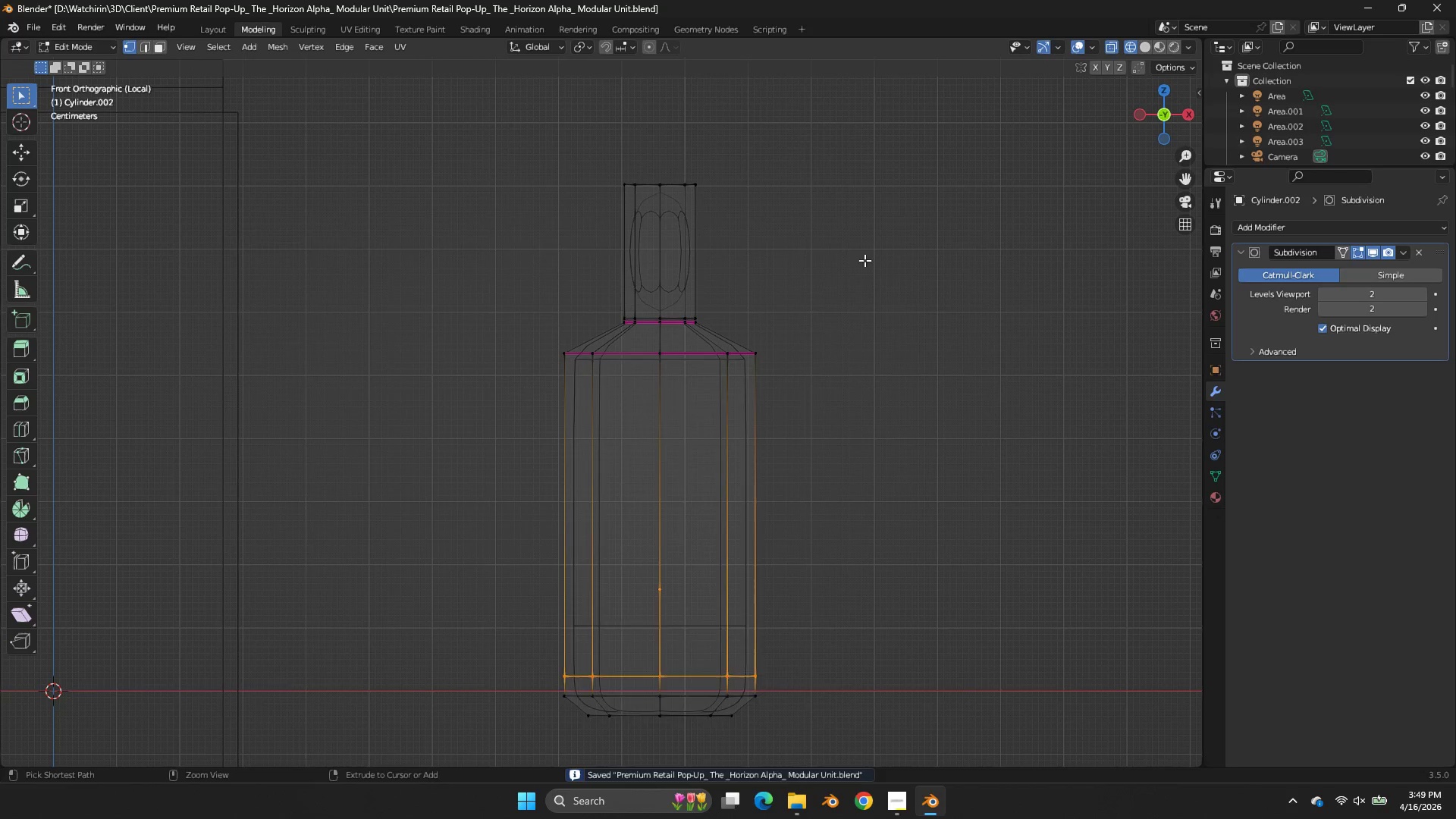 
key(Control+Z)
 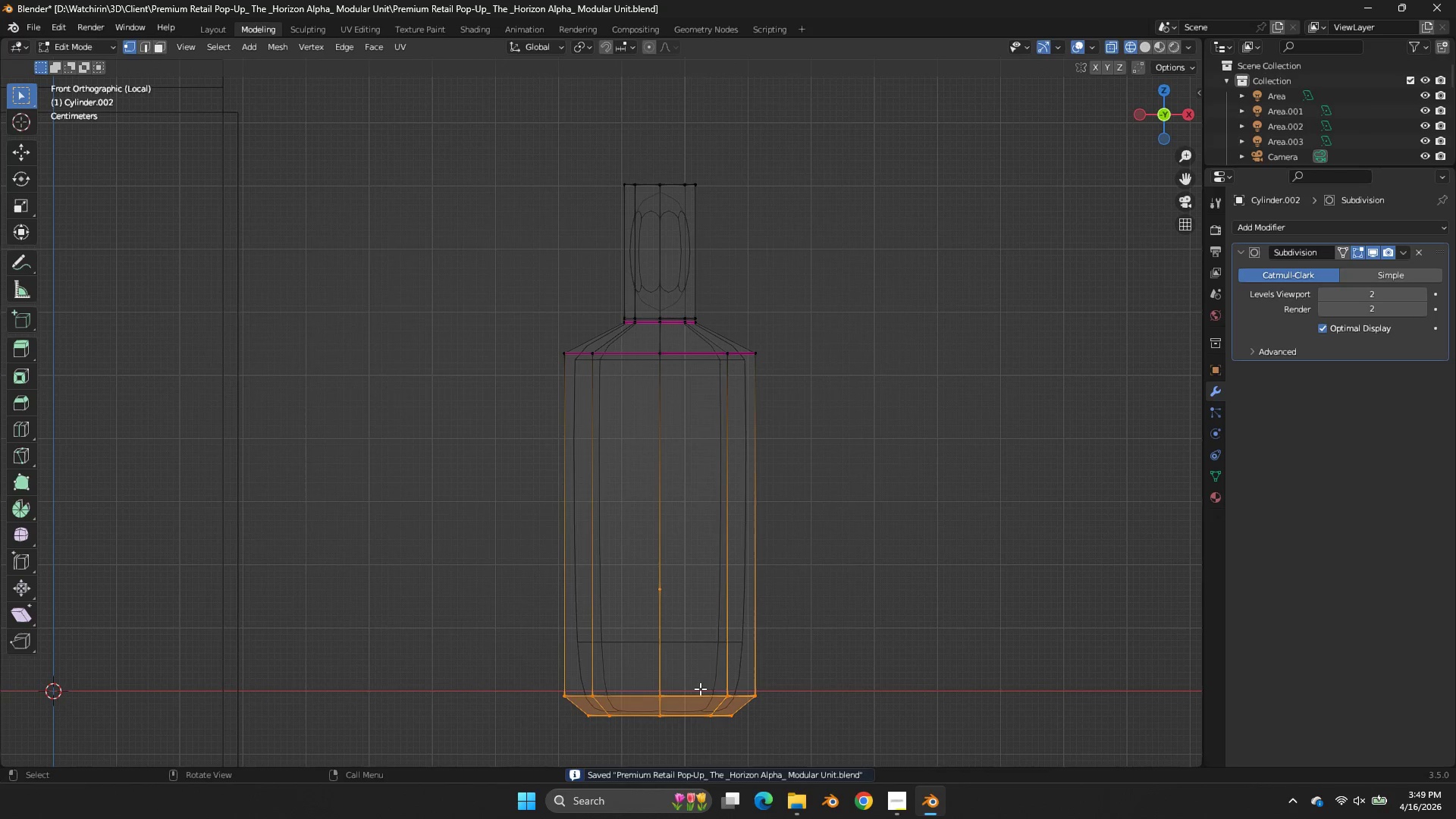 
key(Alt+AltLeft)
 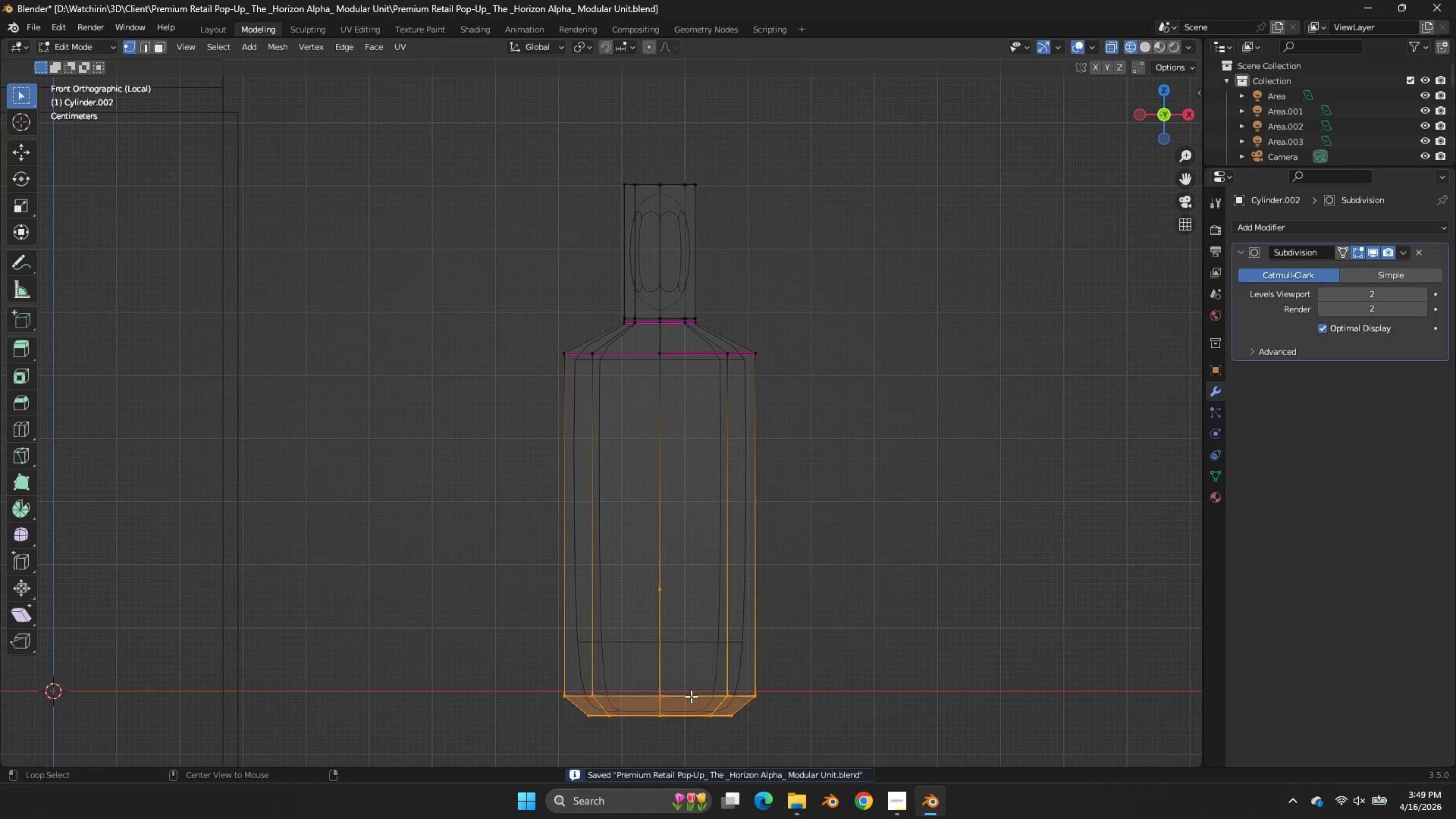 
left_click([691, 696])
 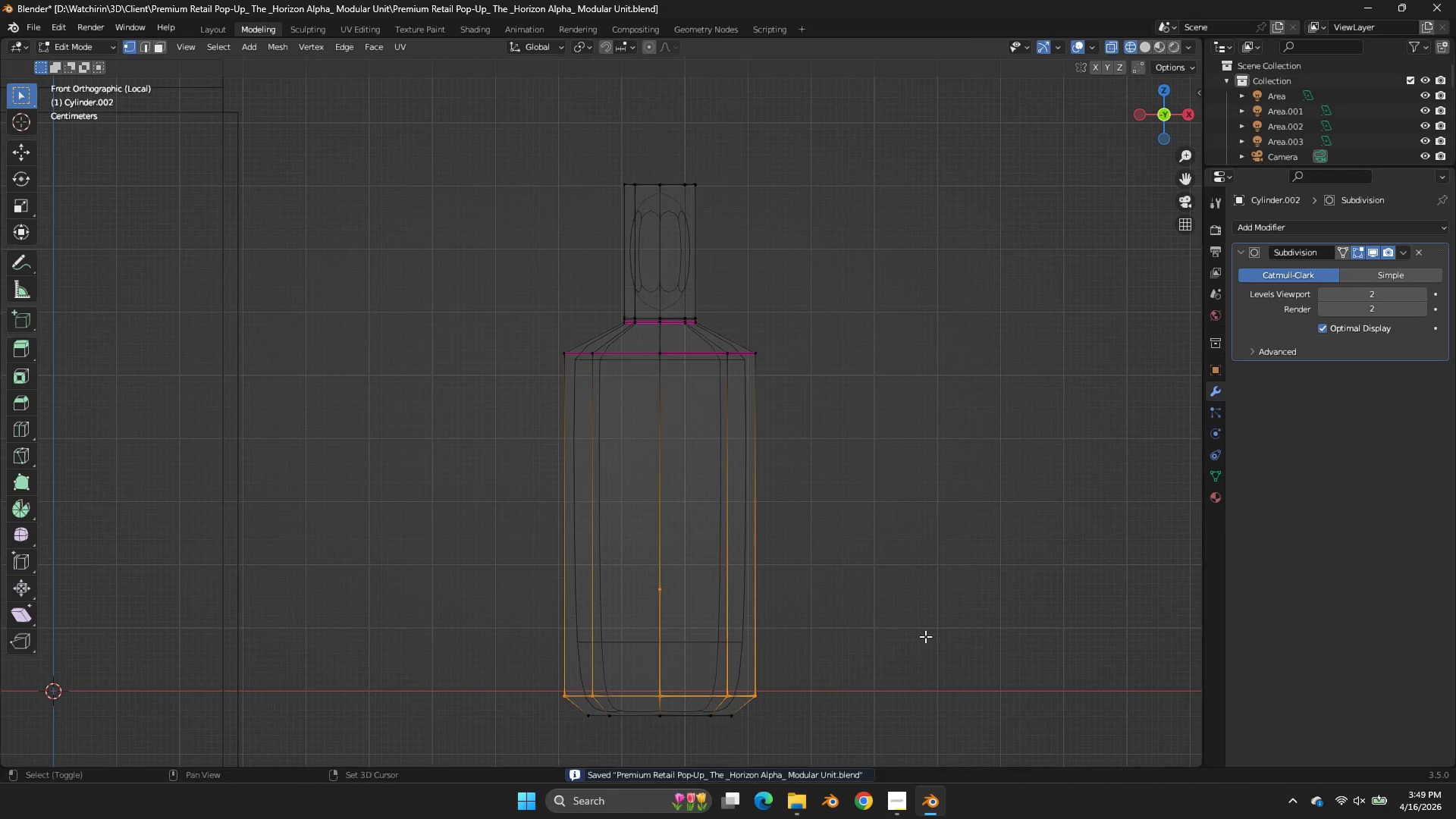 
key(Shift+E)
 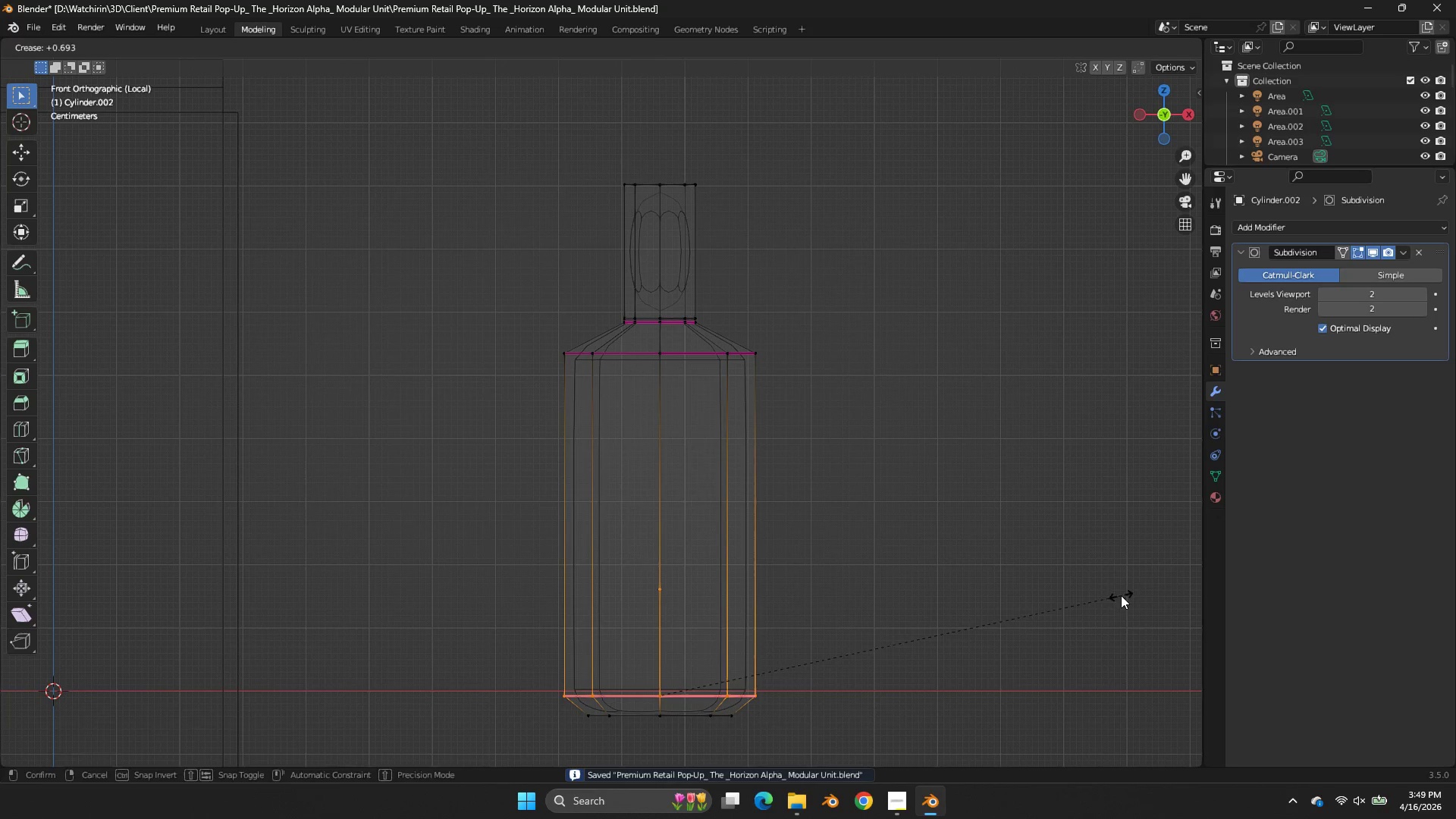 
key(Tab)
 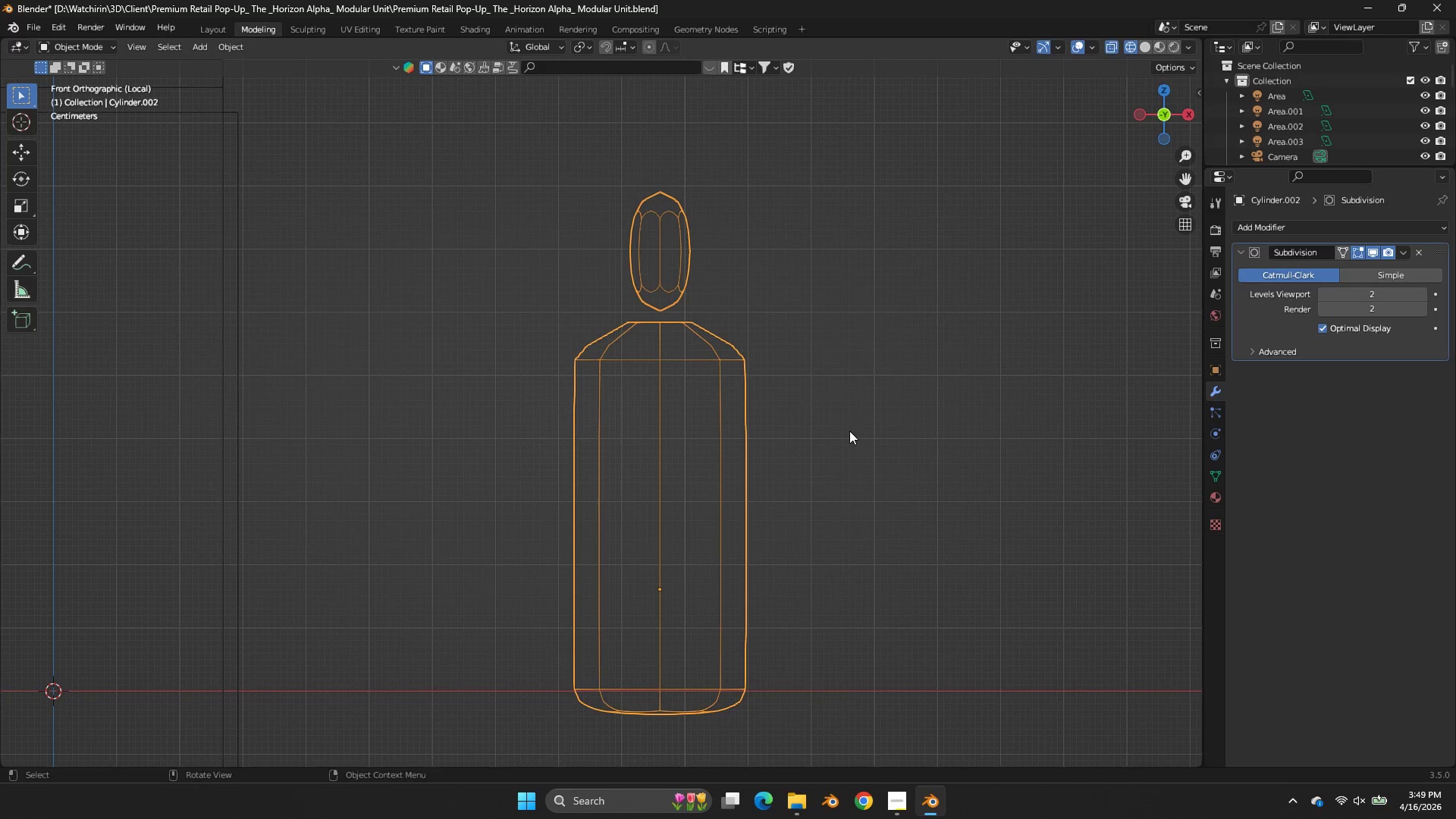 
key(Control+ControlLeft)
 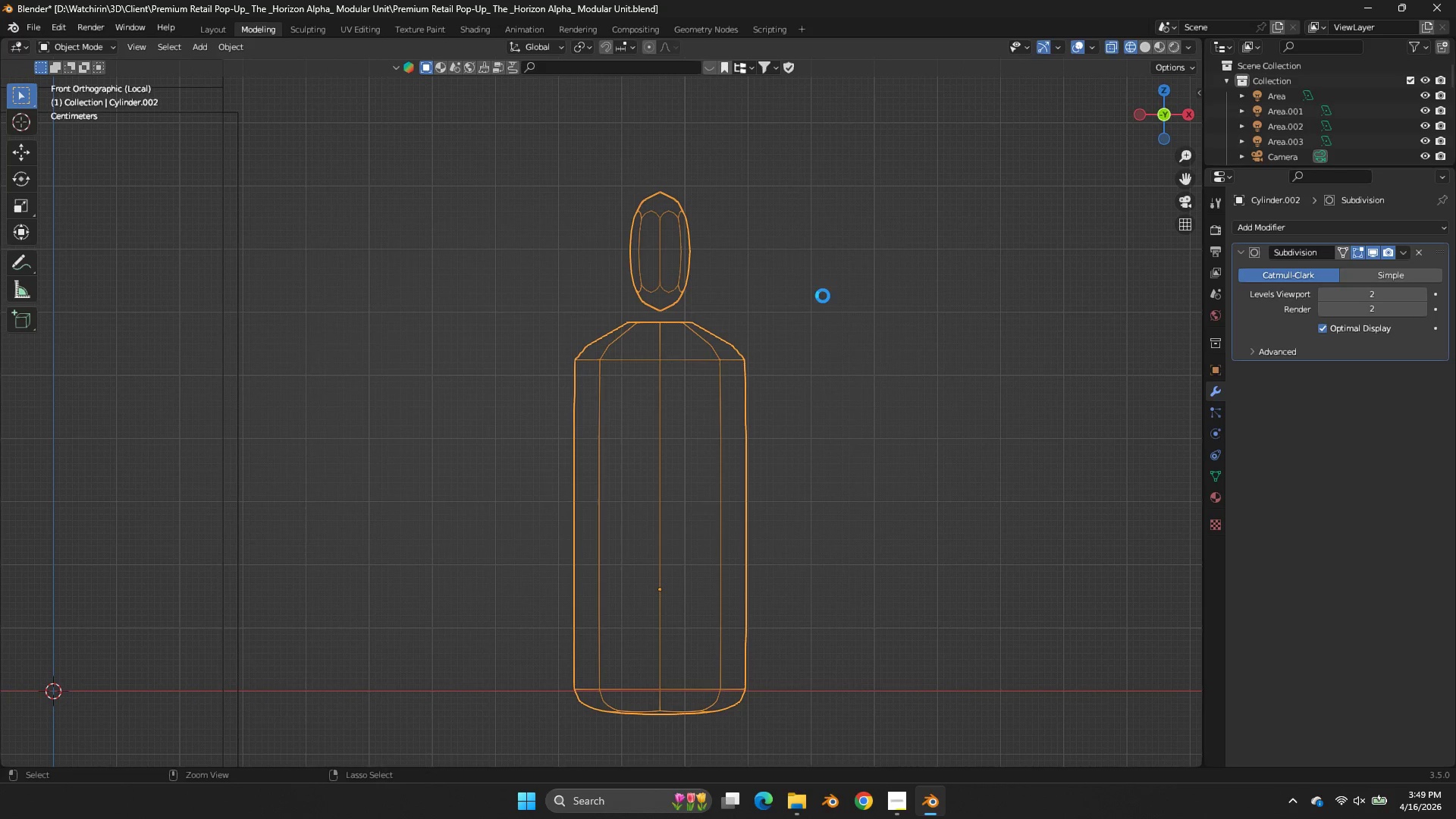 
key(Control+S)
 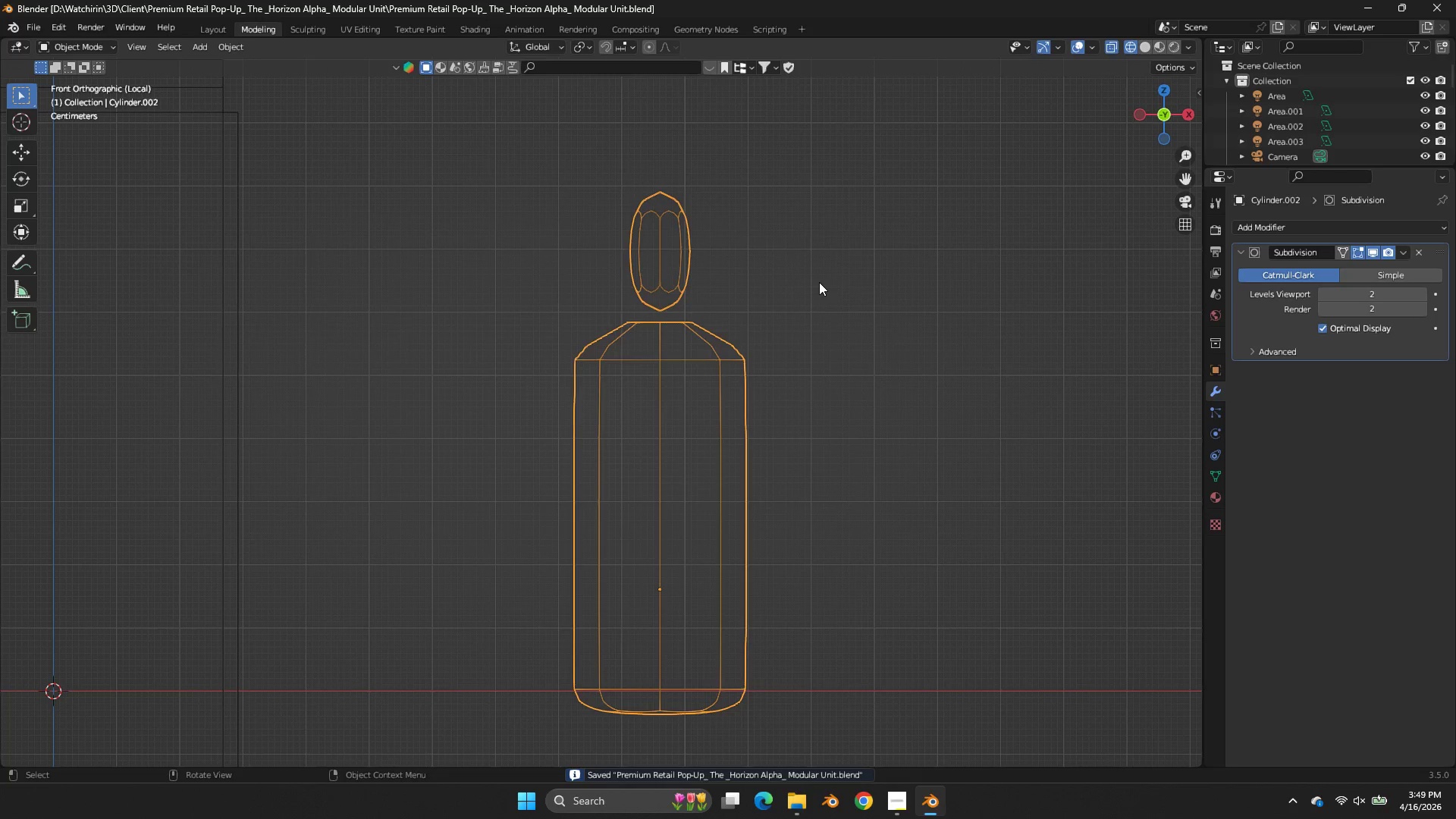 
key(Tab)
 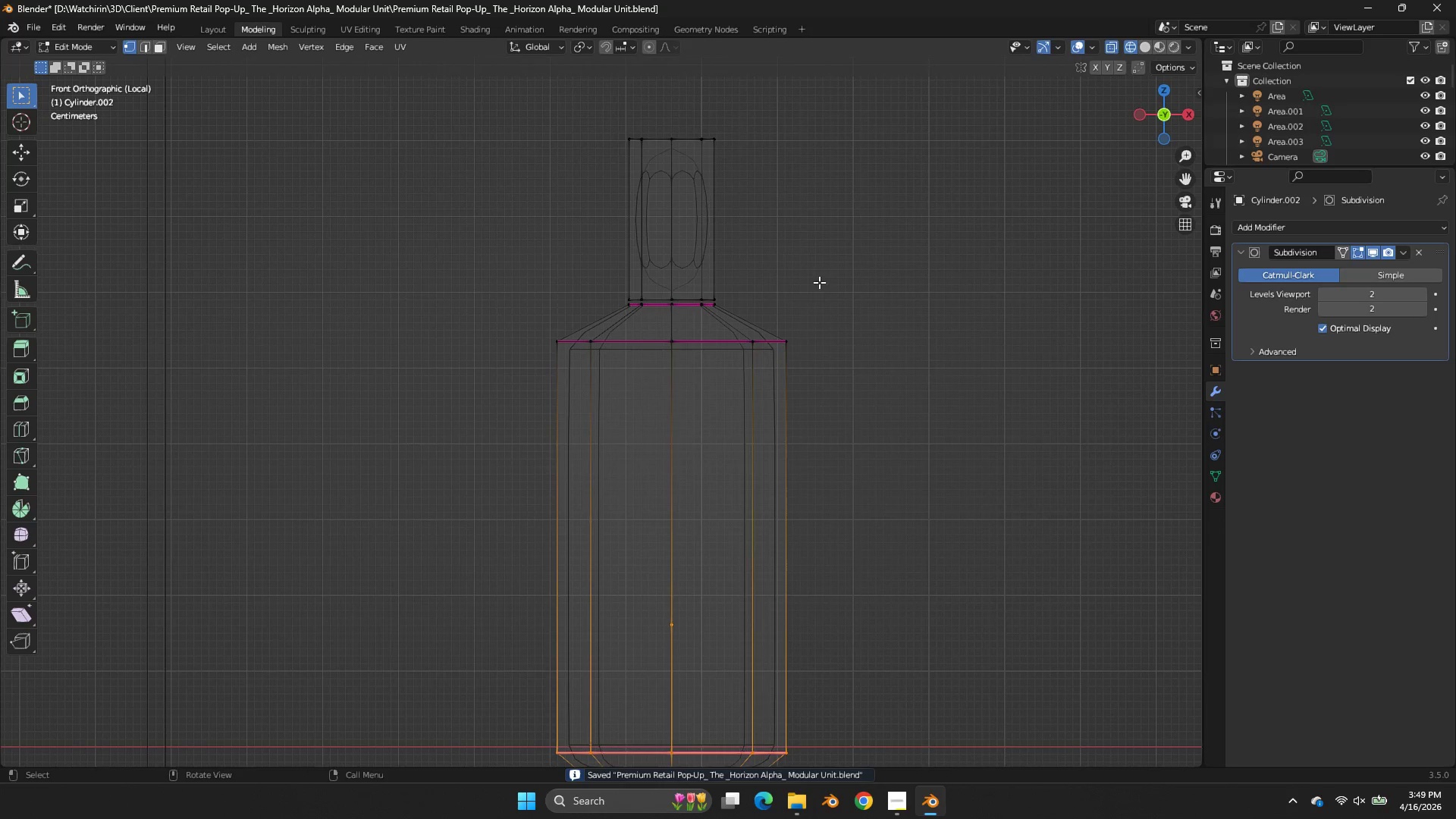 
scroll: coordinate [819, 282], scroll_direction: up, amount: 1.0
 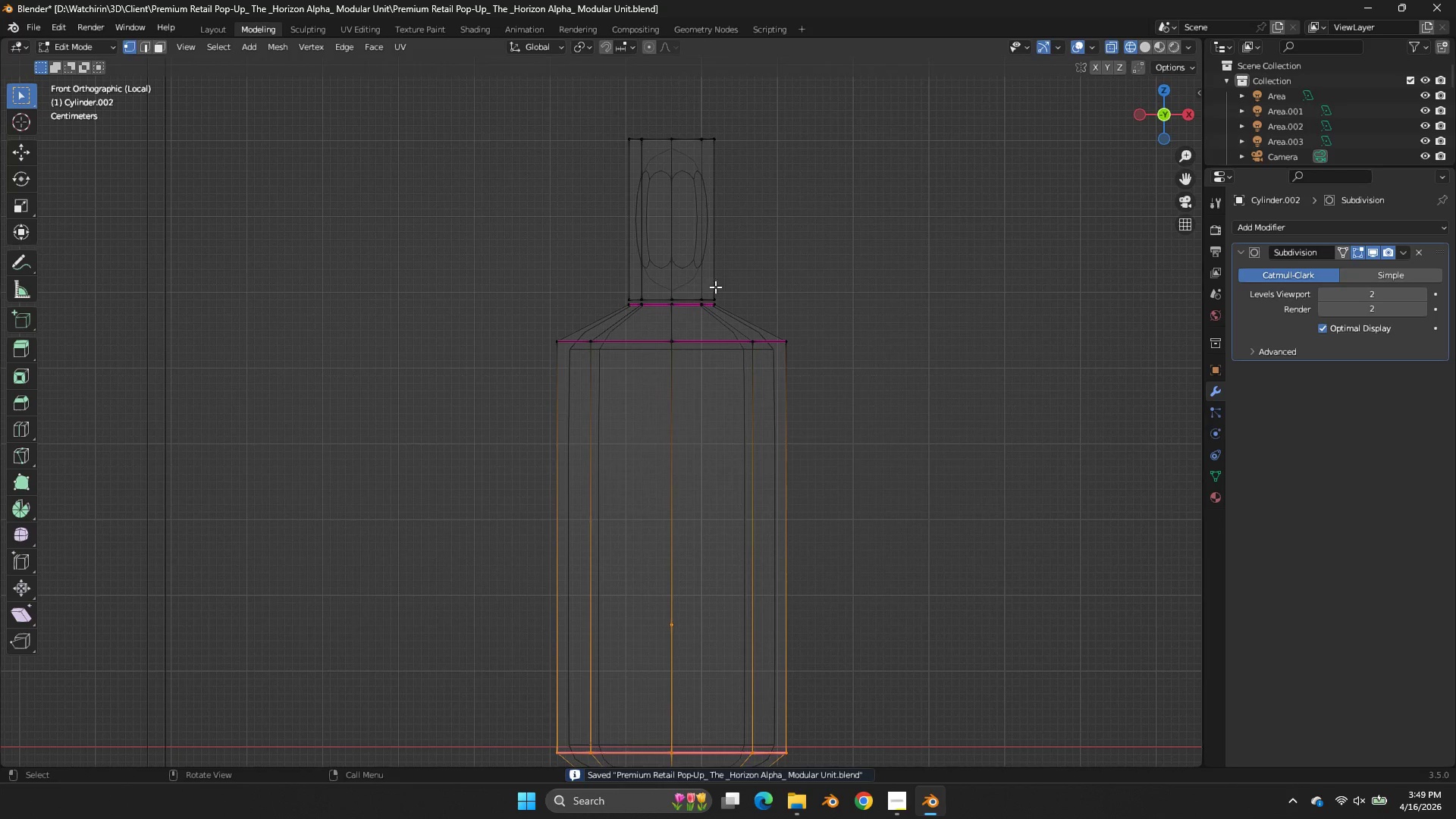 
hold_key(key=AltLeft, duration=0.66)
left_click([694, 293])
 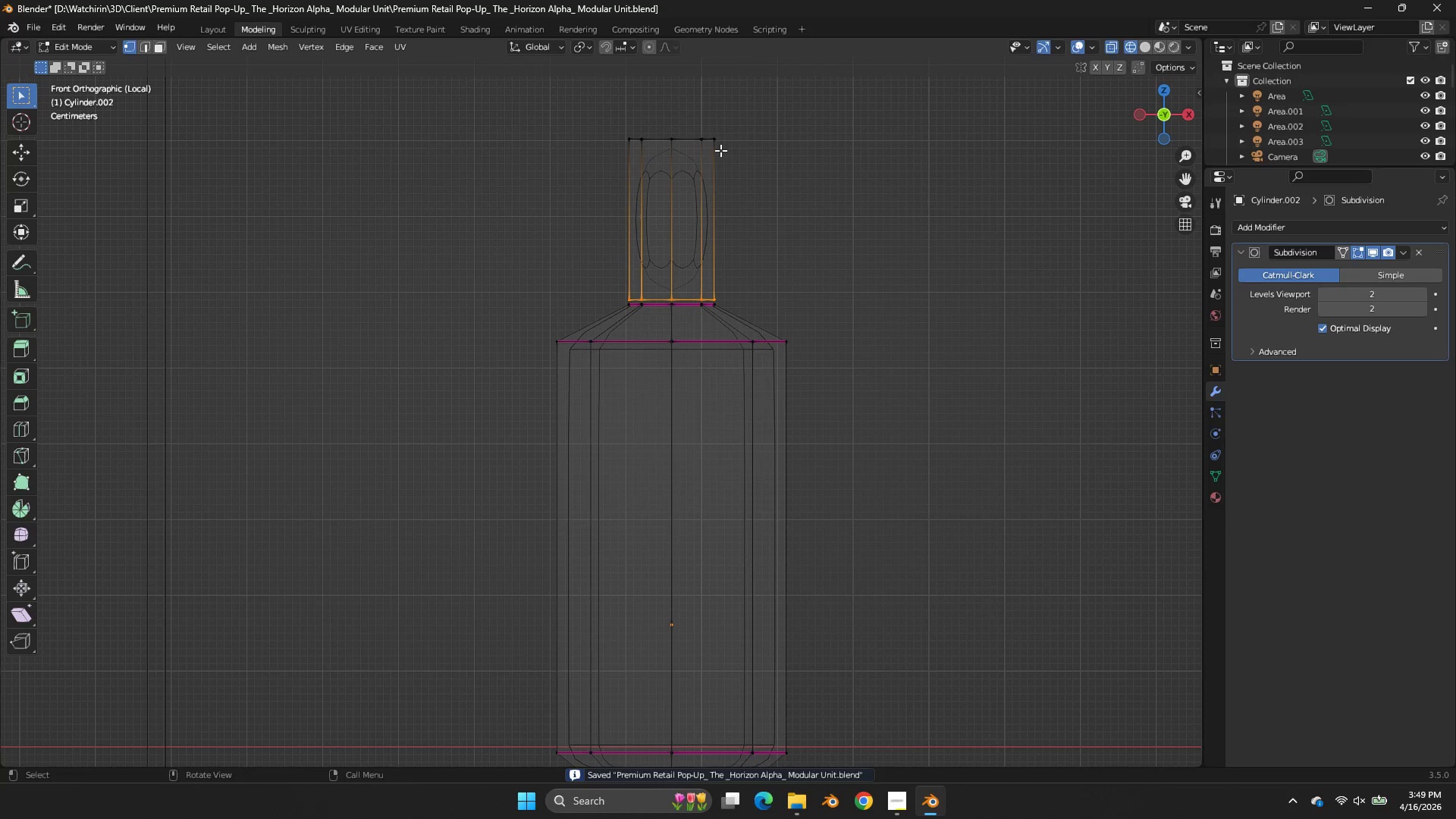 
hold_key(key=ShiftLeft, duration=0.72)
left_click_drag(start_coordinate=[754, 115], to_coordinate=[500, 180])
 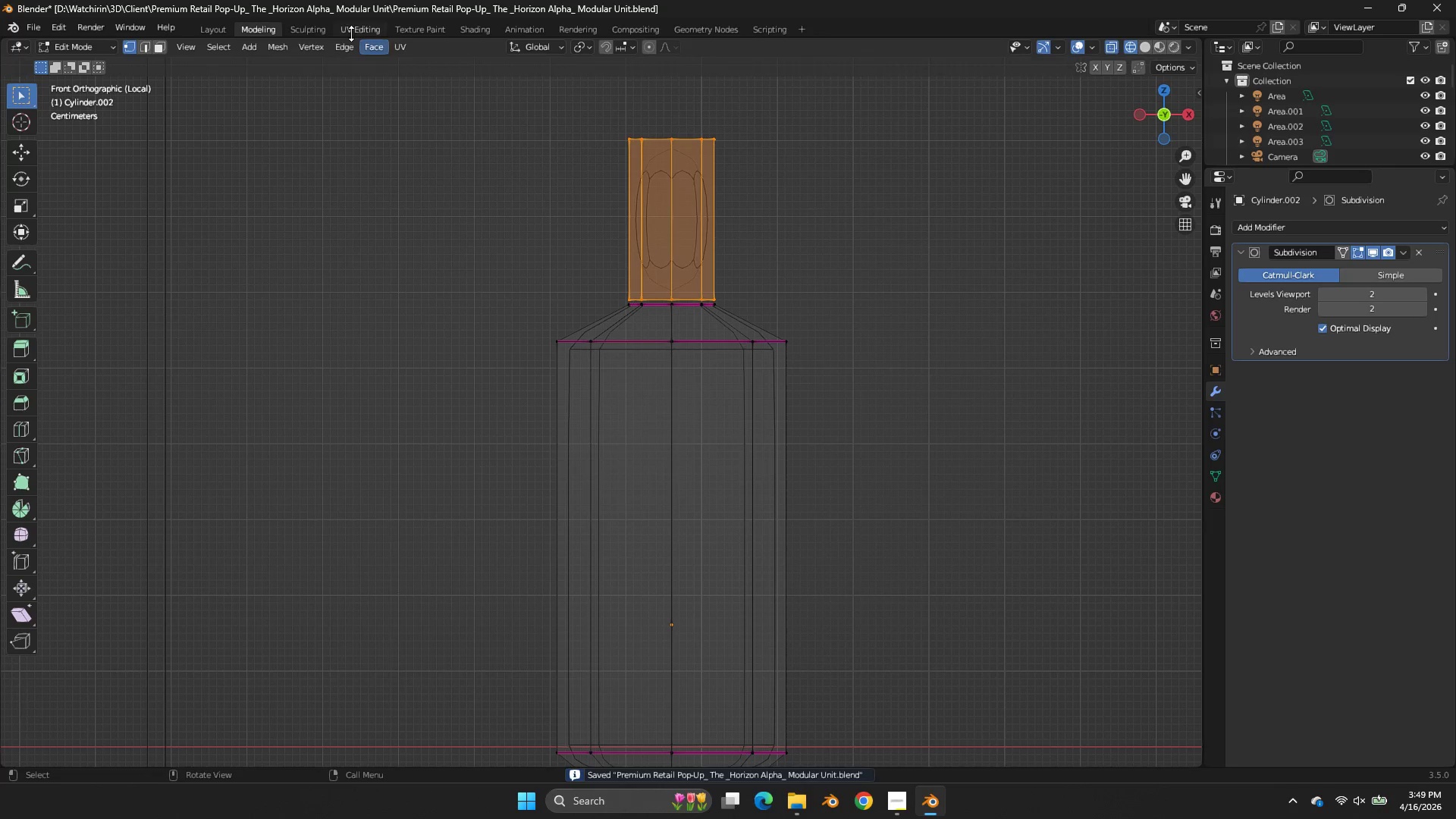 
key(Control+ControlLeft)
 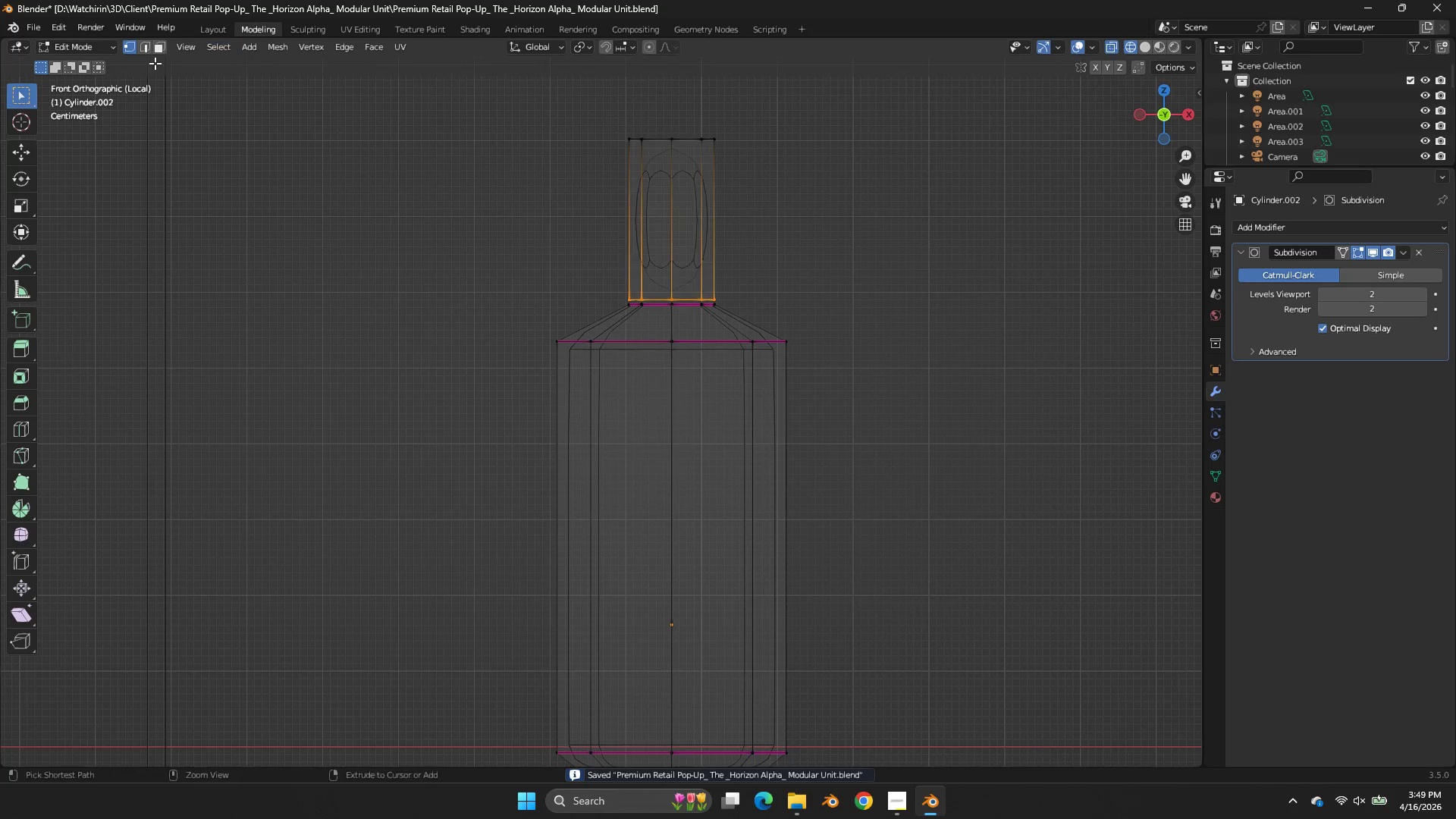 
key(Control+Z)
 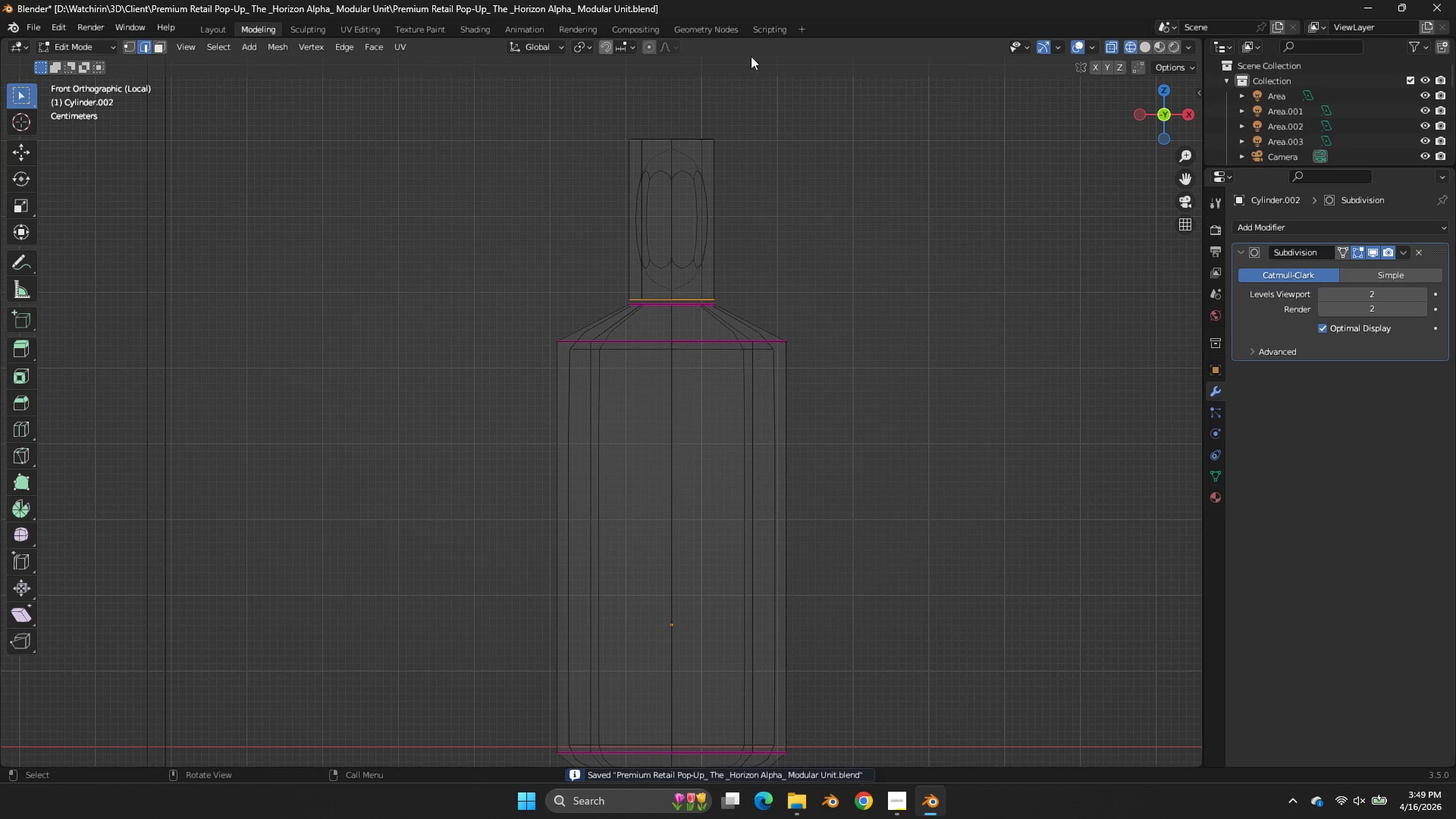 
left_click_drag(start_coordinate=[782, 87], to_coordinate=[444, 165])
 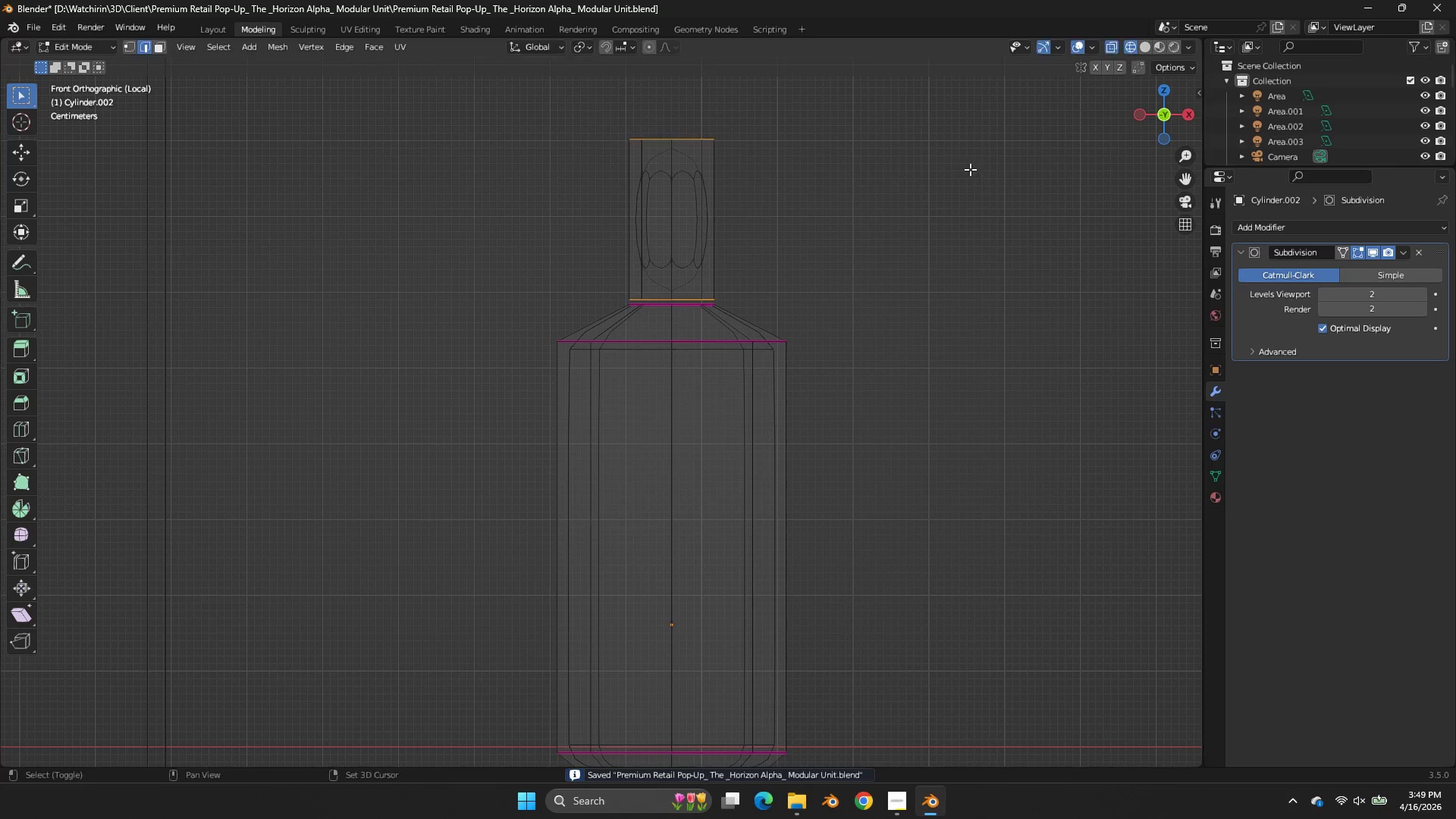 
key(Shift+E)
 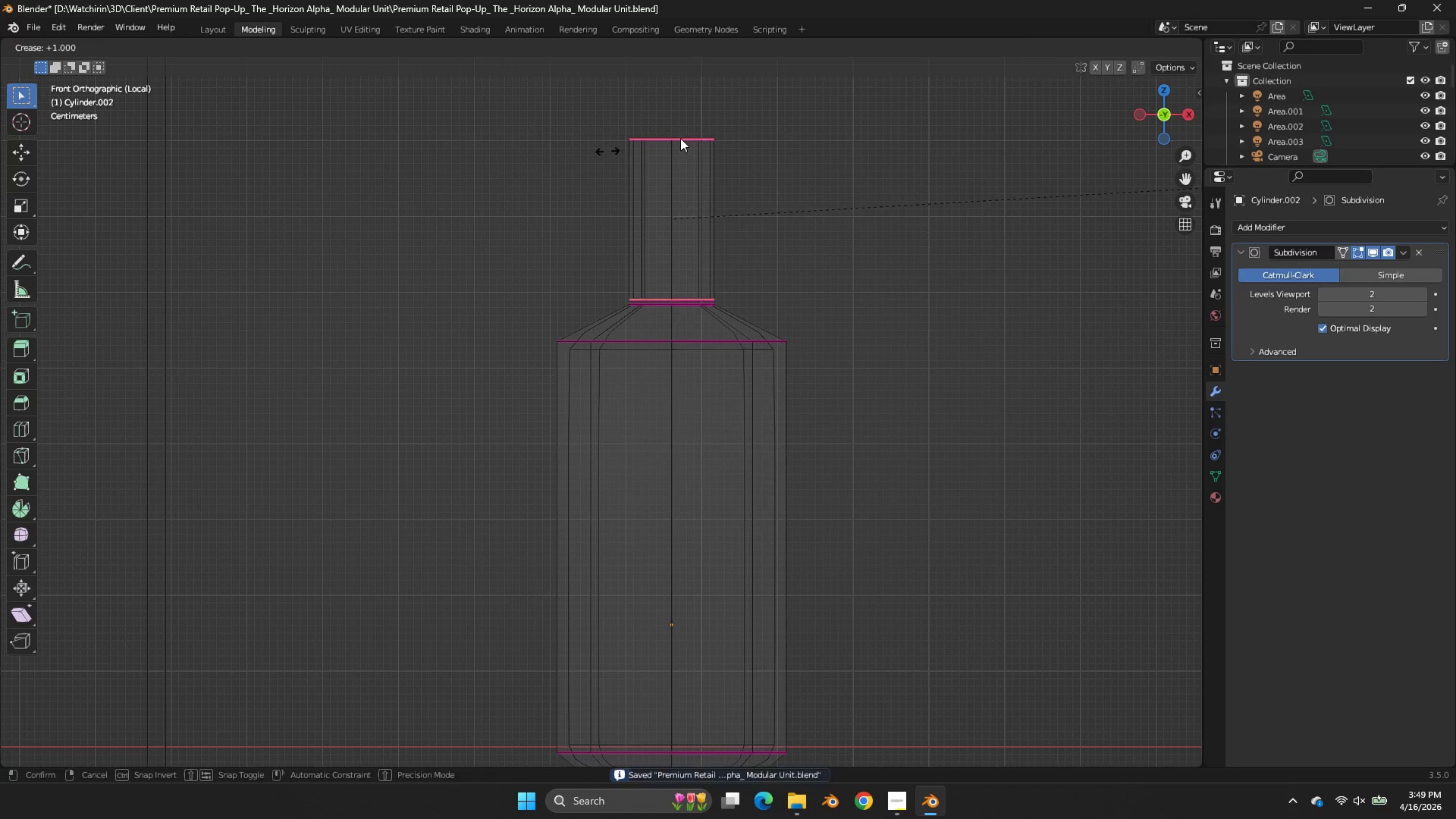 
left_click_drag(start_coordinate=[733, 132], to_coordinate=[755, 136])
 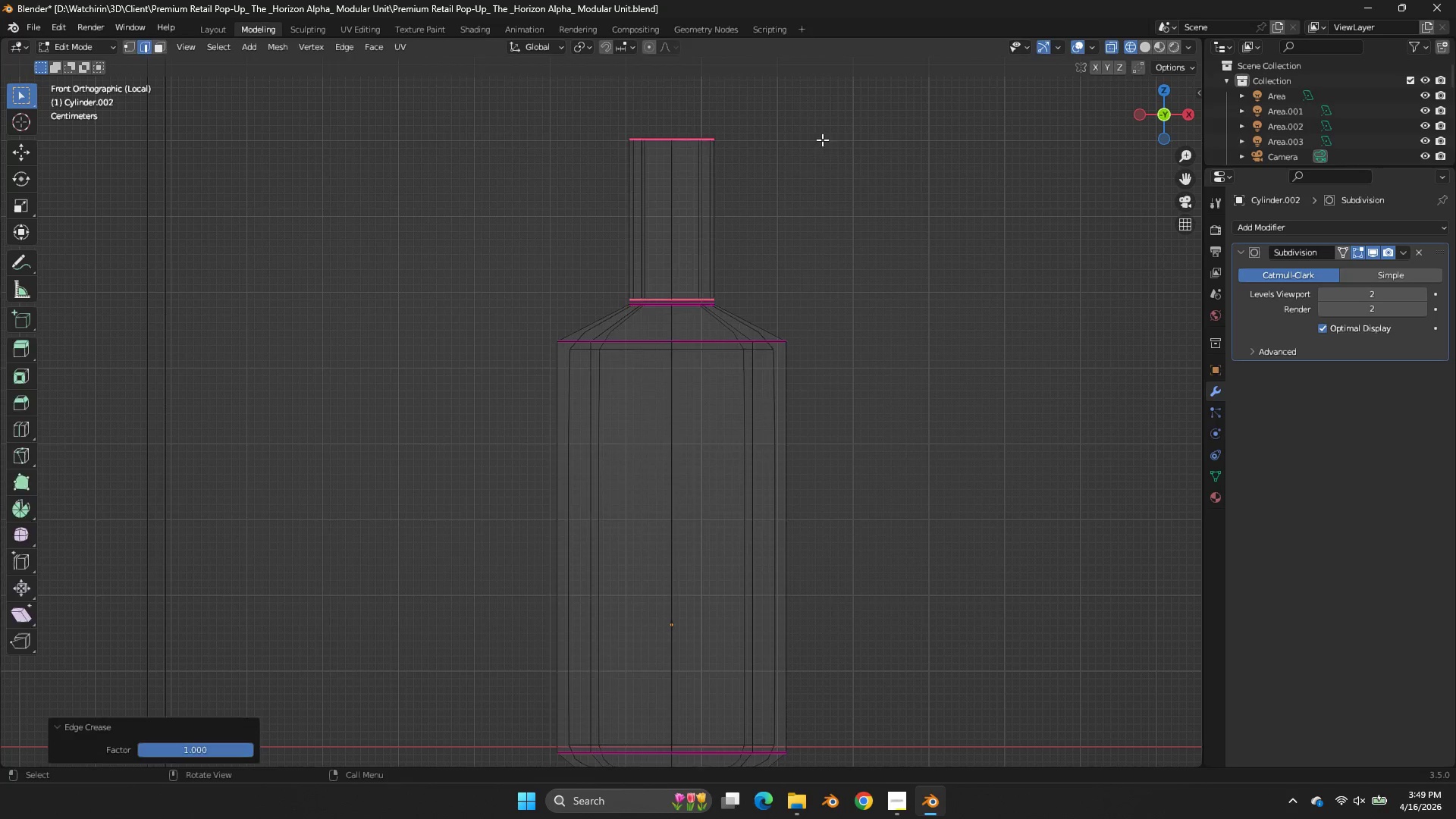 
key(Tab)
 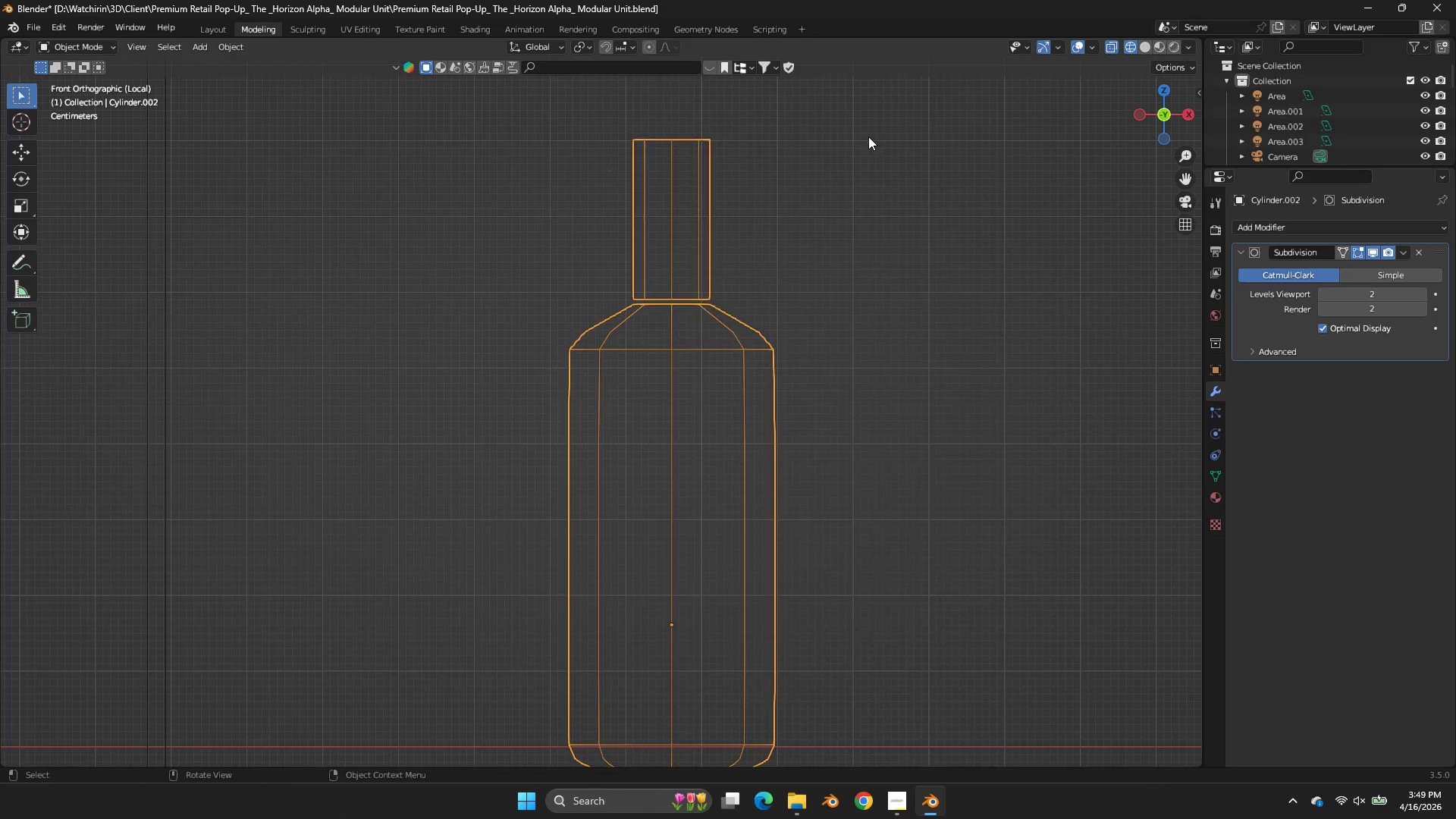 
key(Control+ControlLeft)
 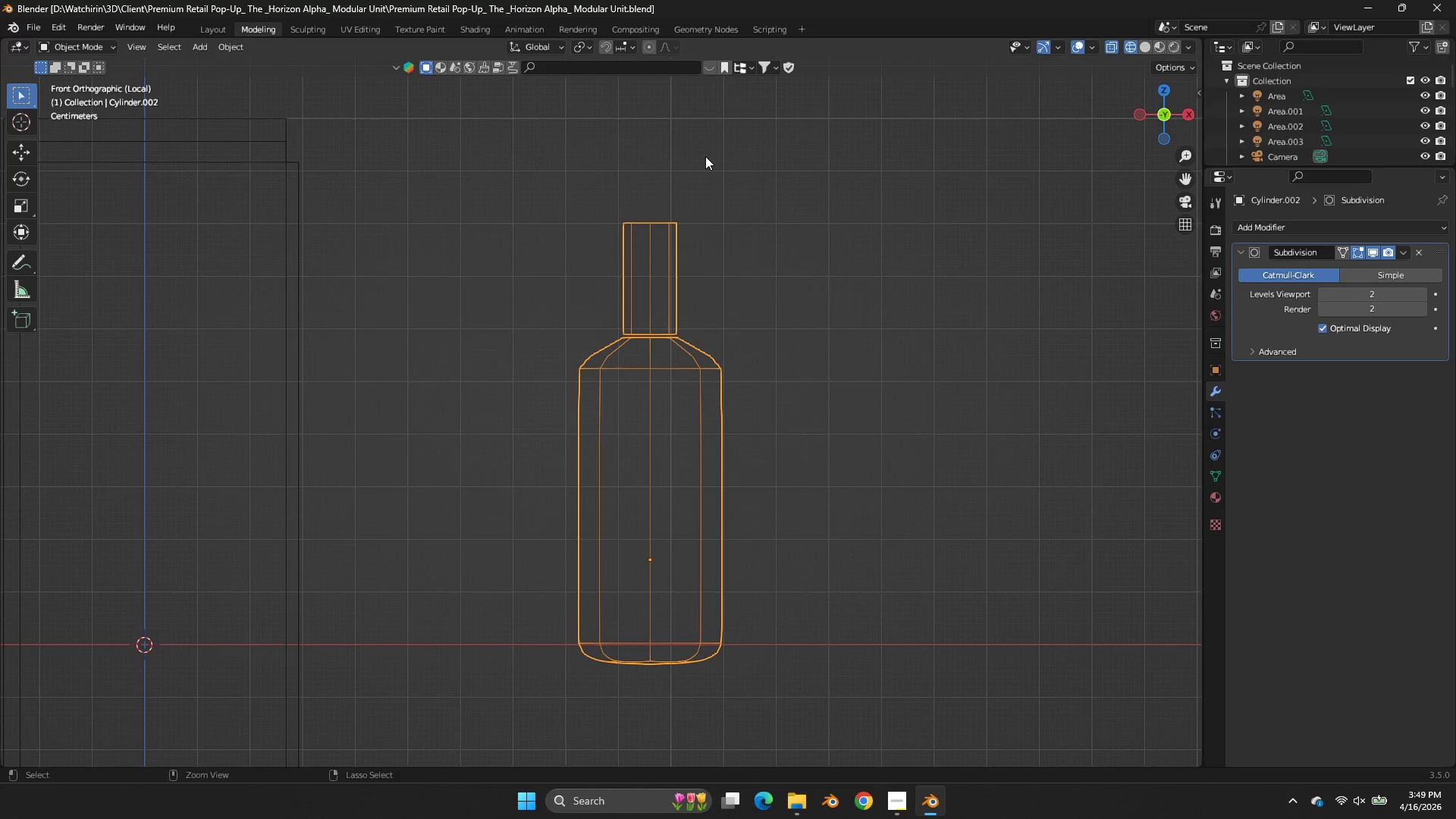 
key(Control+S)
 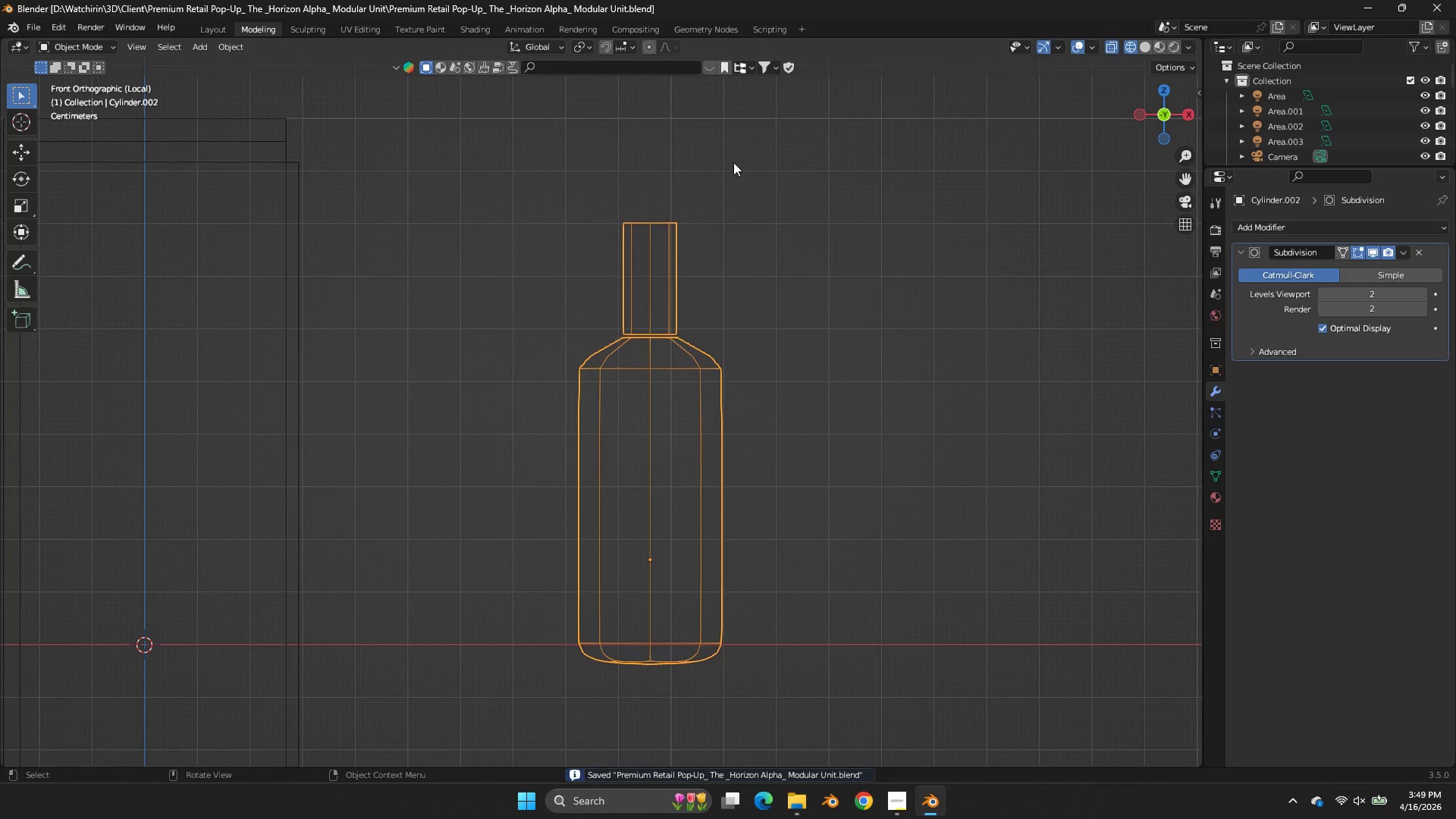 
scroll: coordinate [868, 136], scroll_direction: down, amount: 2.0
 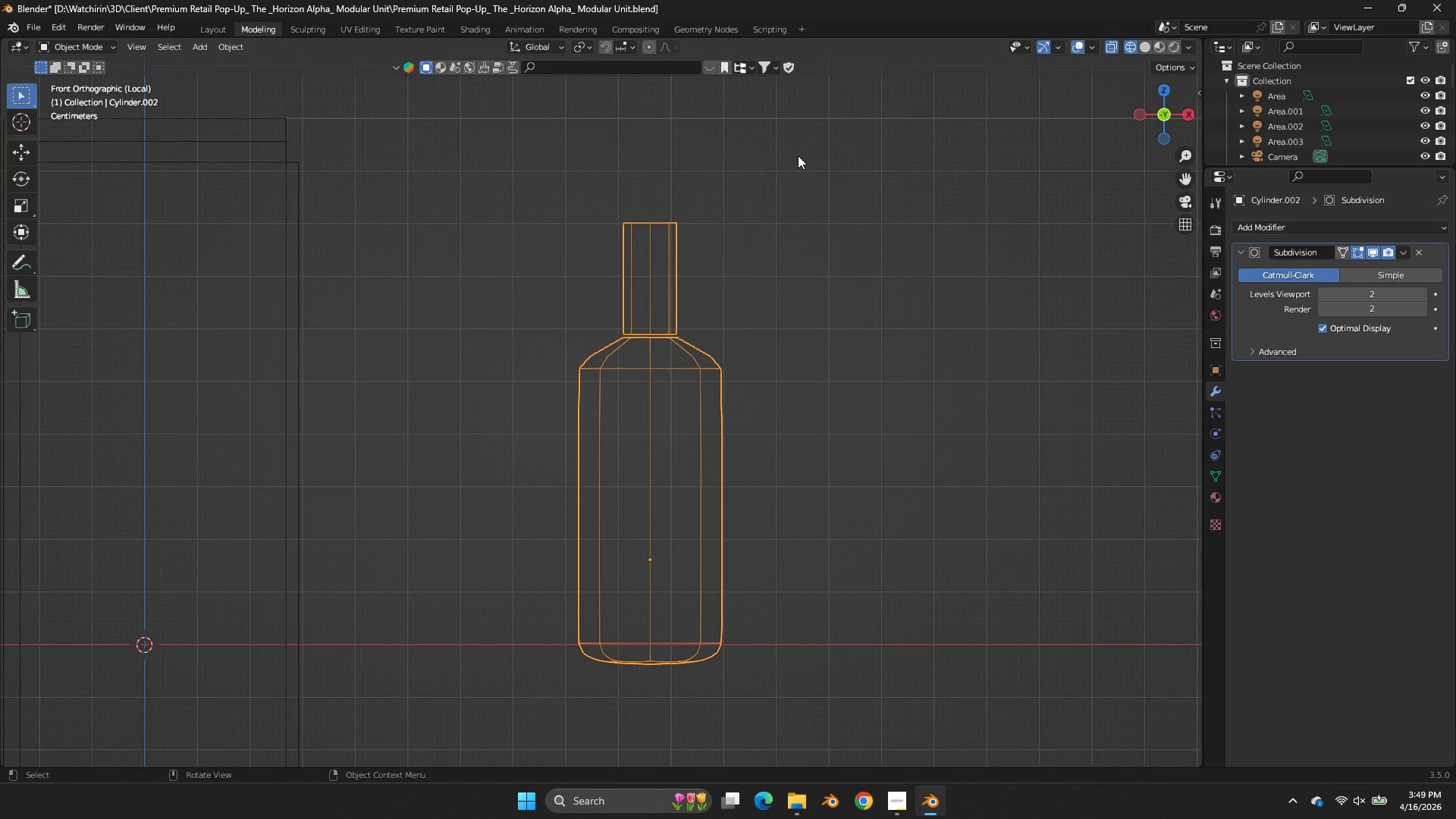 
key(Z)
 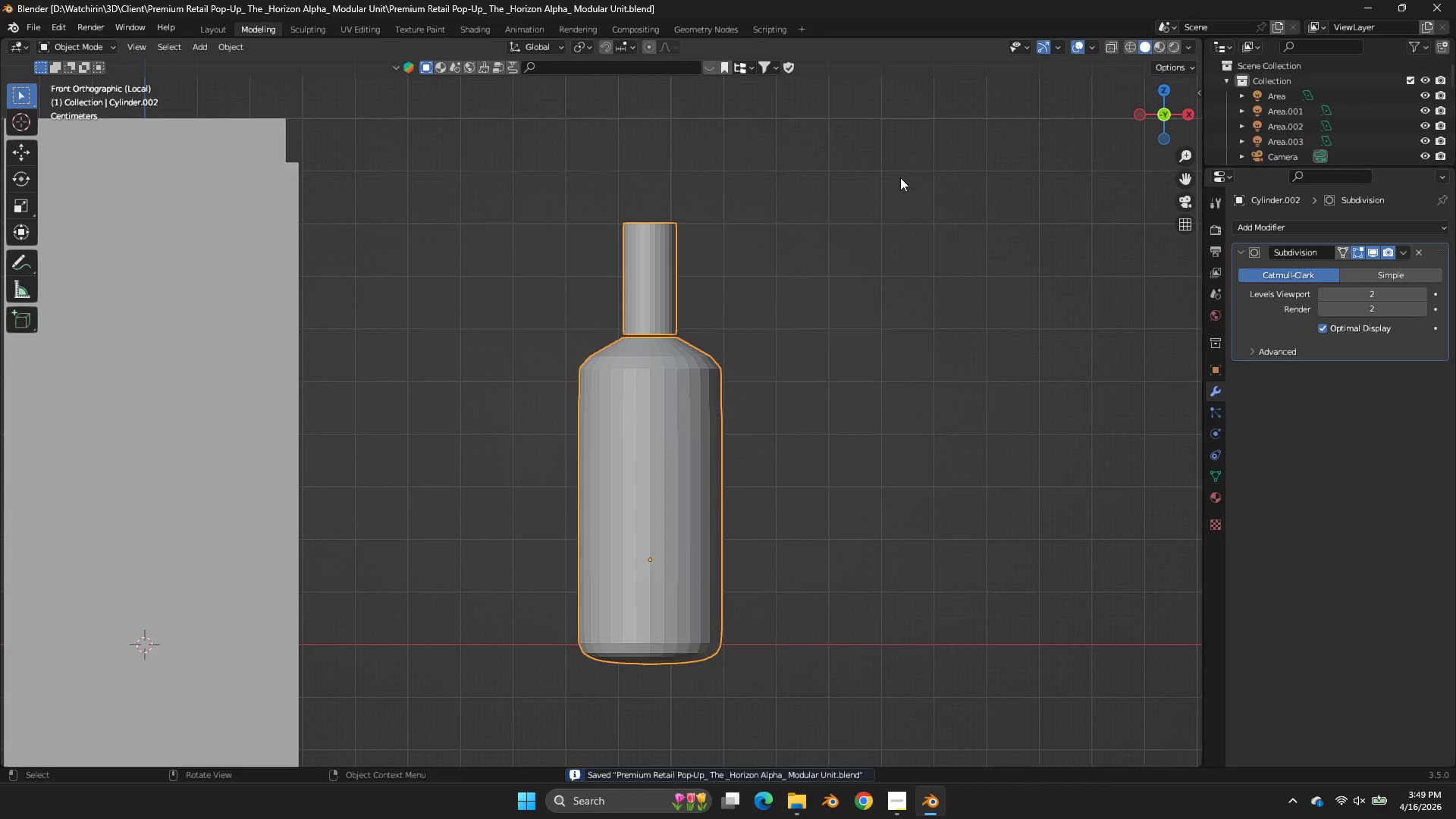 
scroll: coordinate [900, 177], scroll_direction: up, amount: 1.0
 